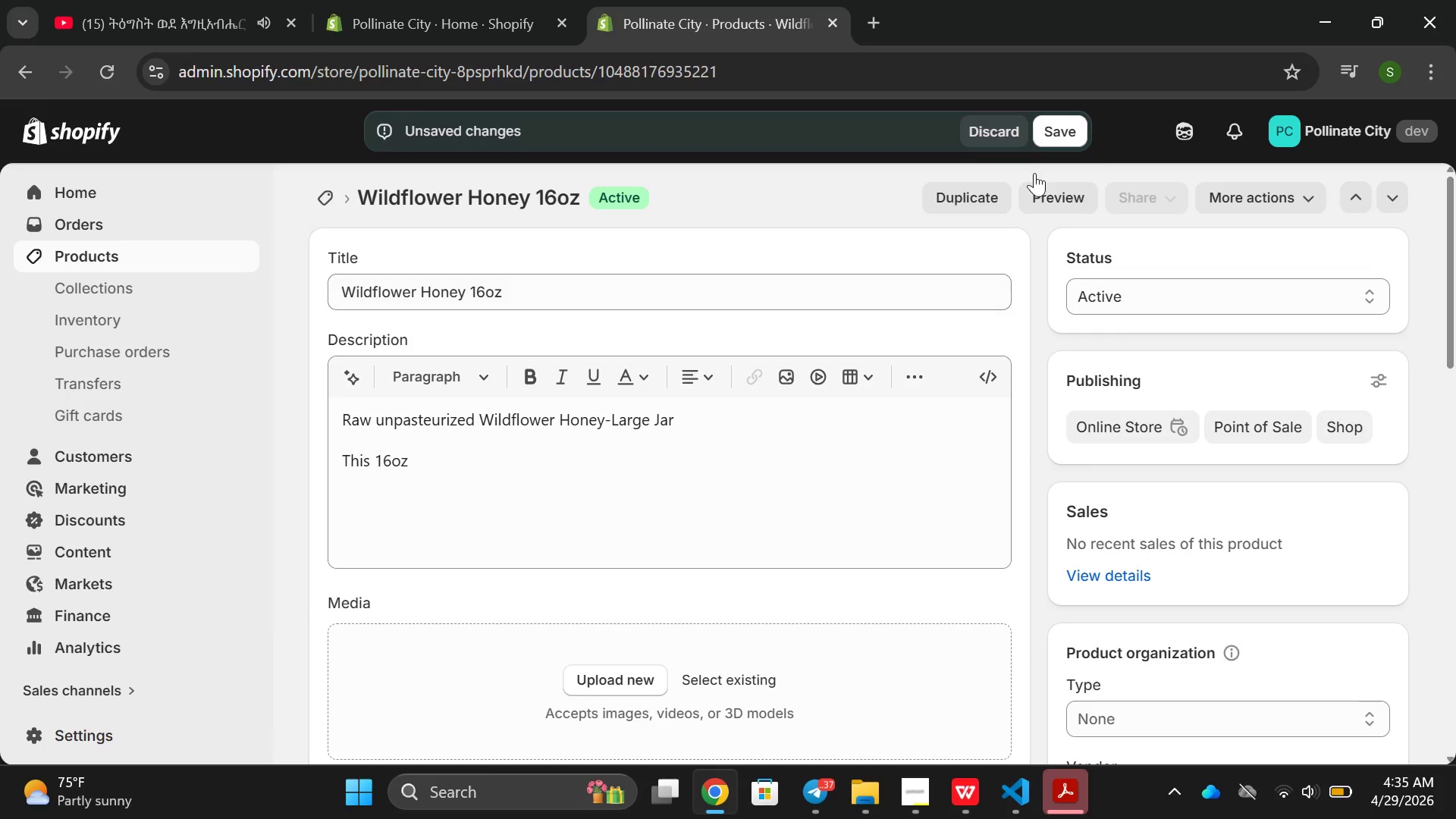 
left_click([1072, 140])
 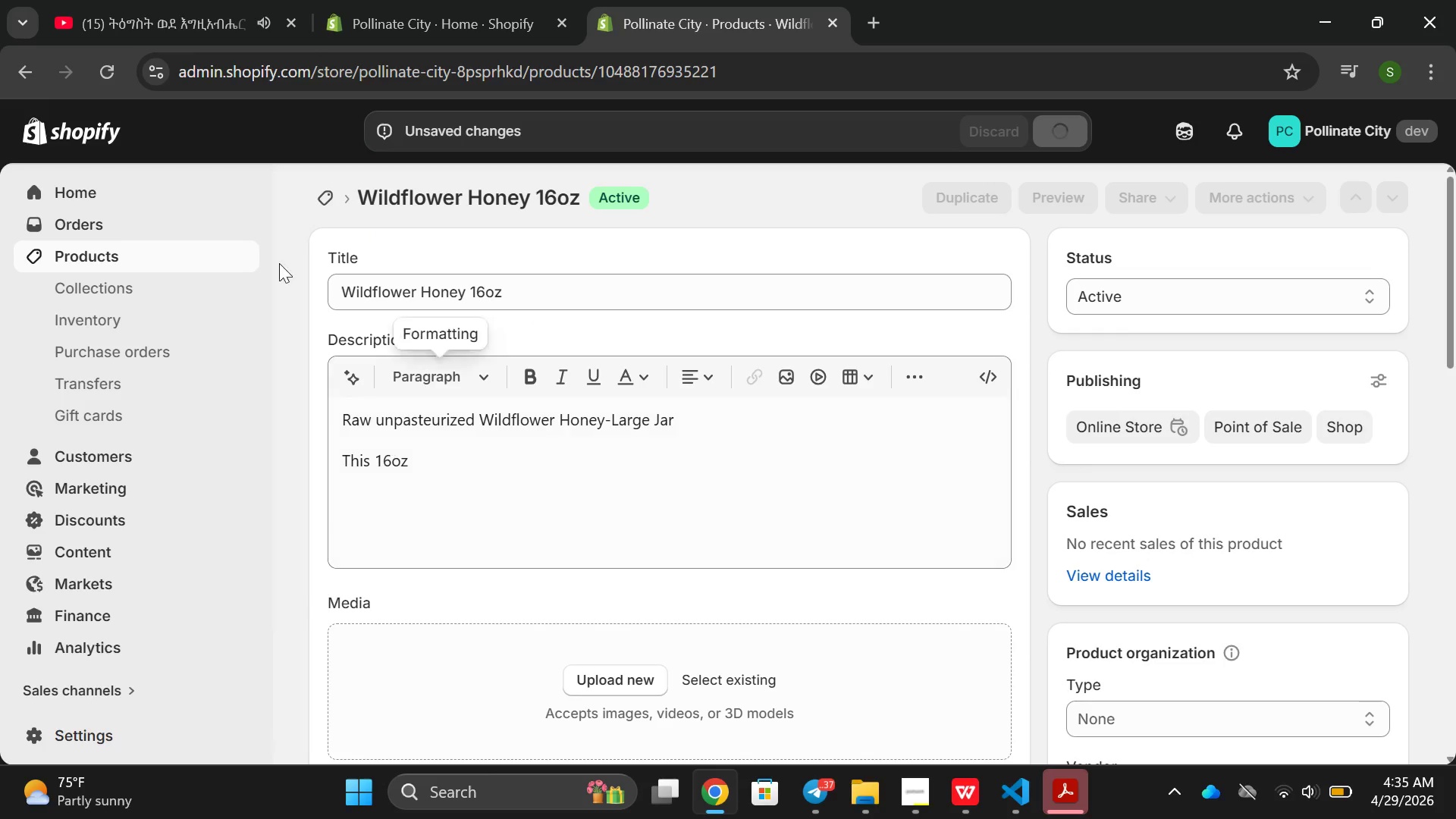 
left_click([143, 248])
 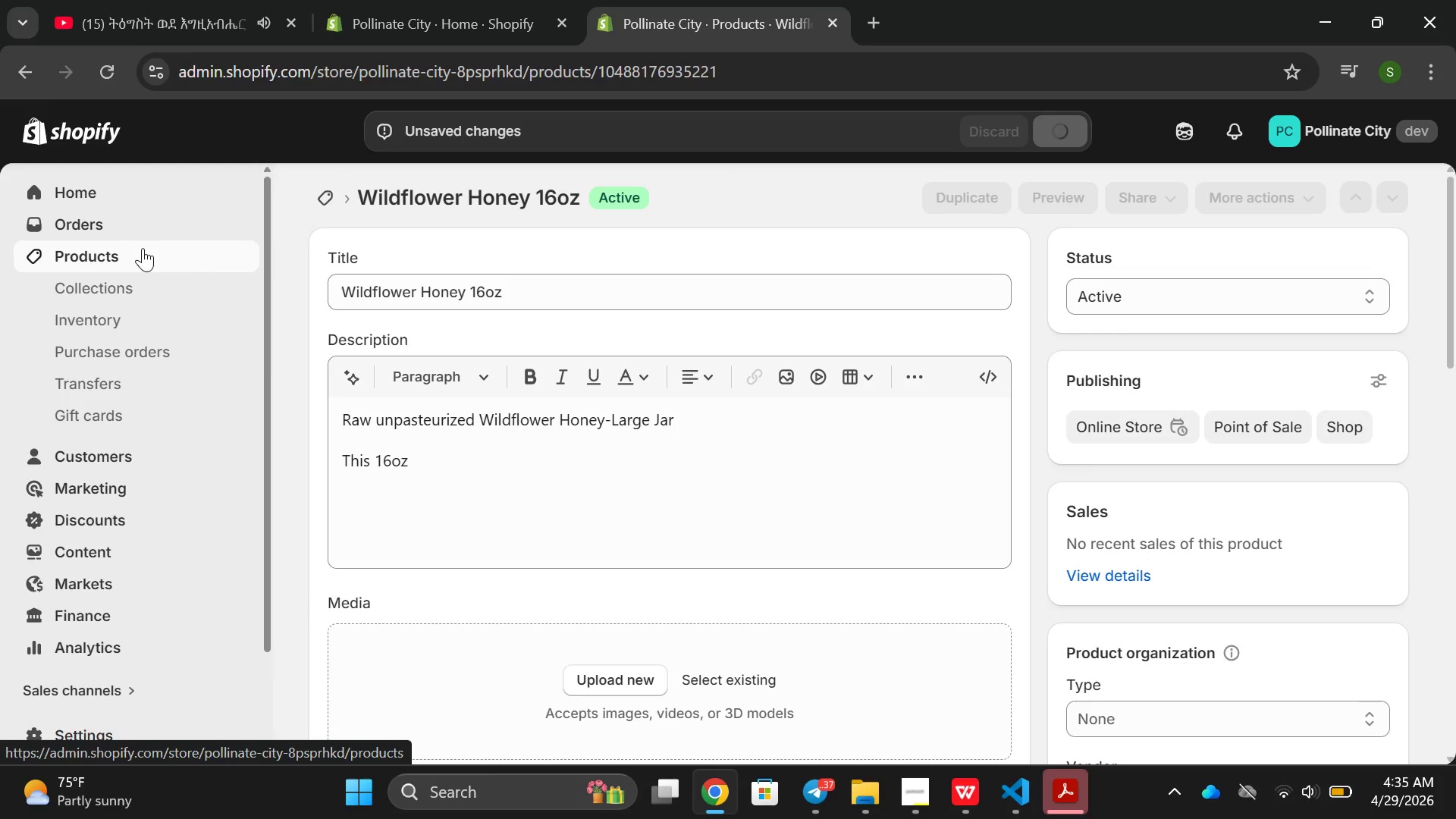 
mouse_move([469, 570])
 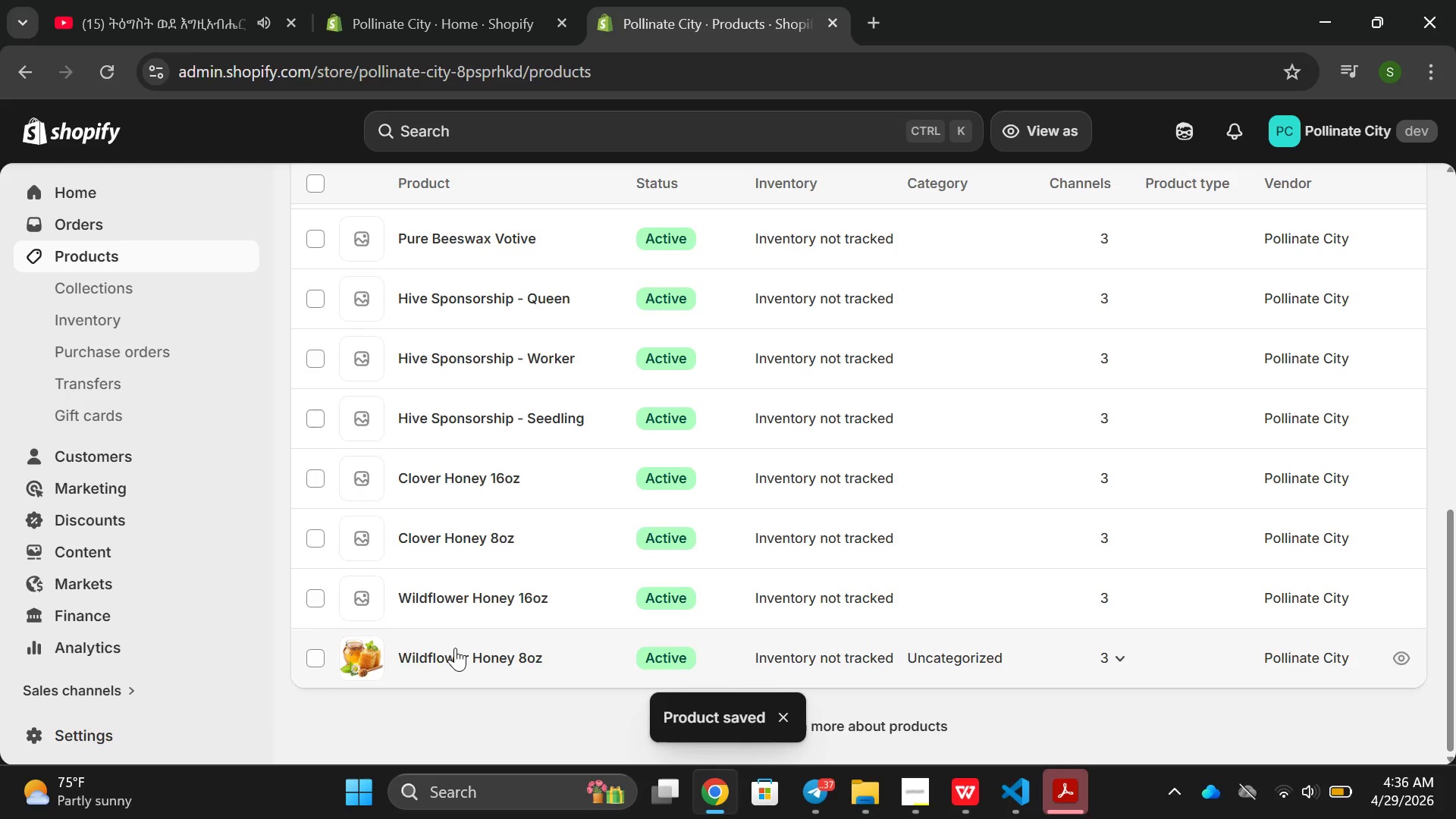 
left_click([455, 648])
 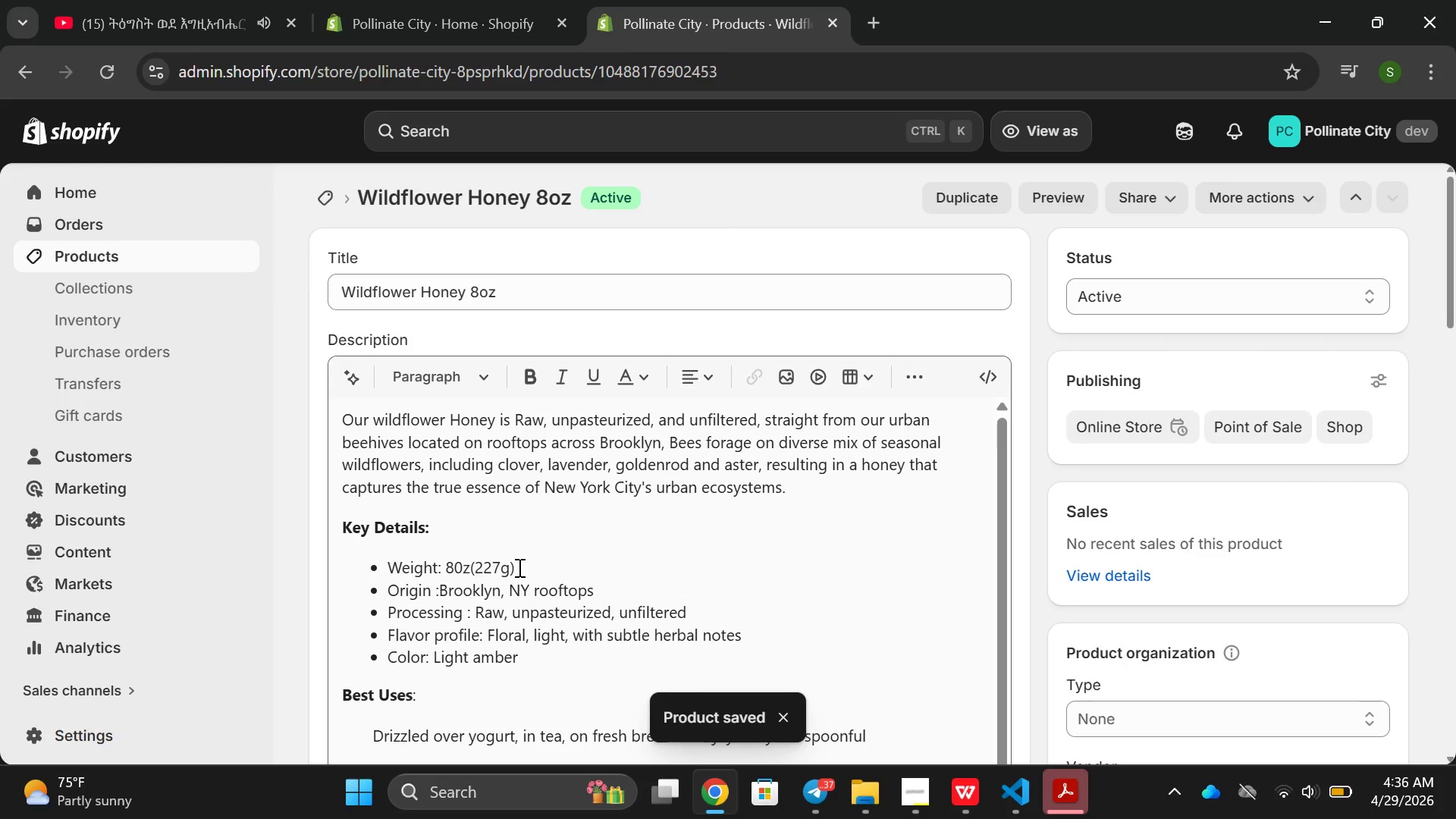 
left_click([468, 564])
 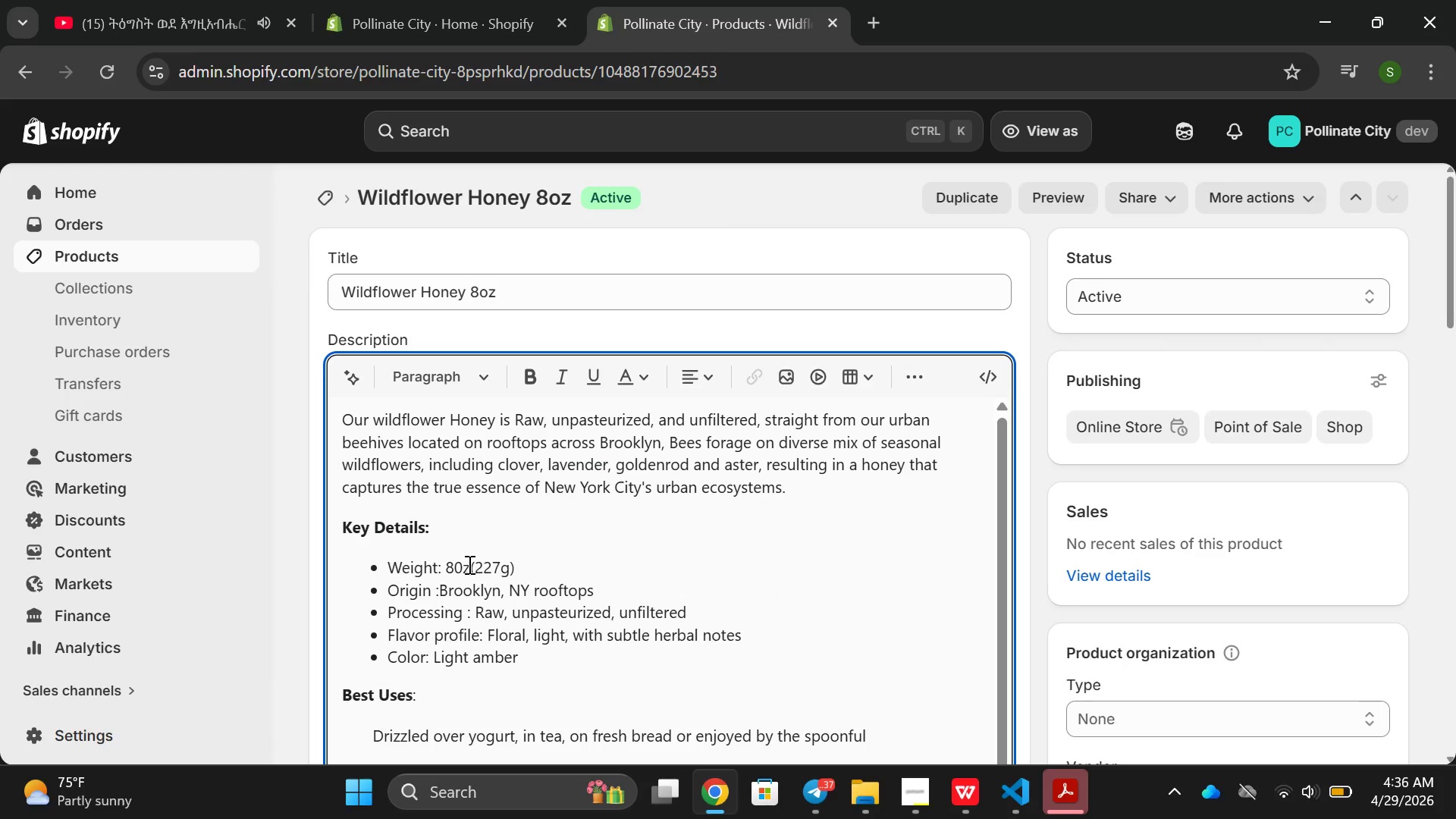 
key(ArrowLeft)
 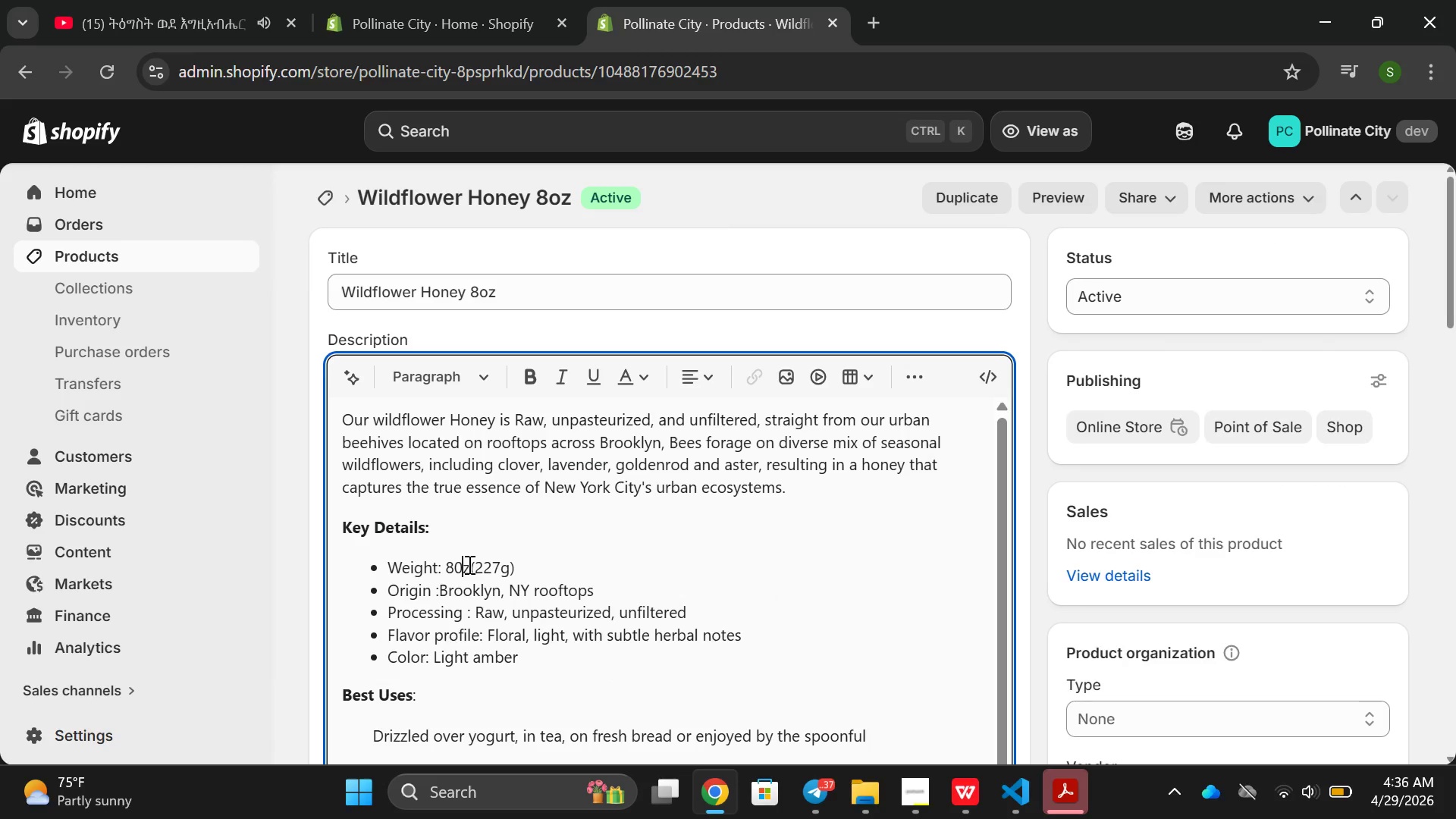 
key(Backspace)
 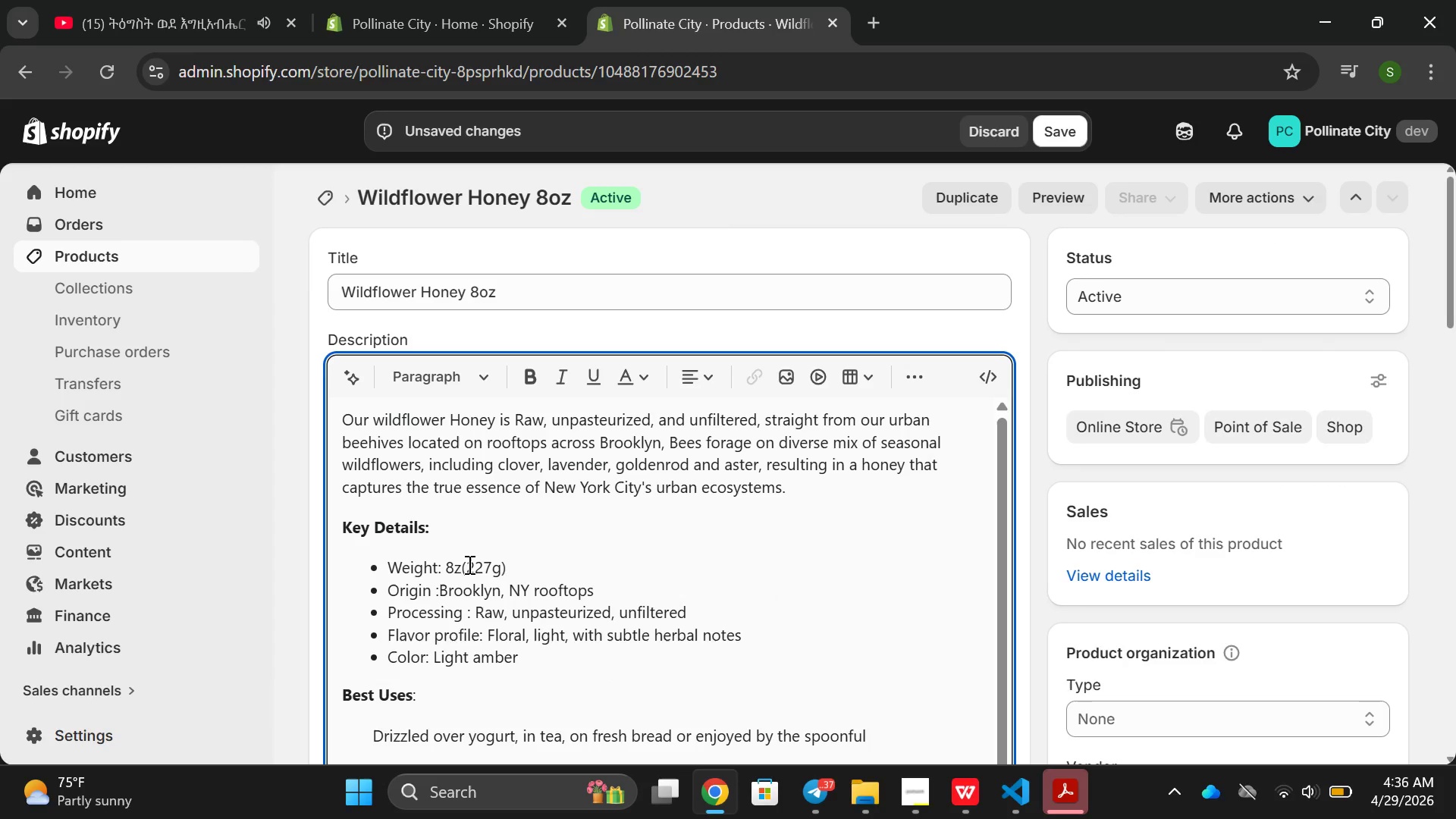 
key(O)
 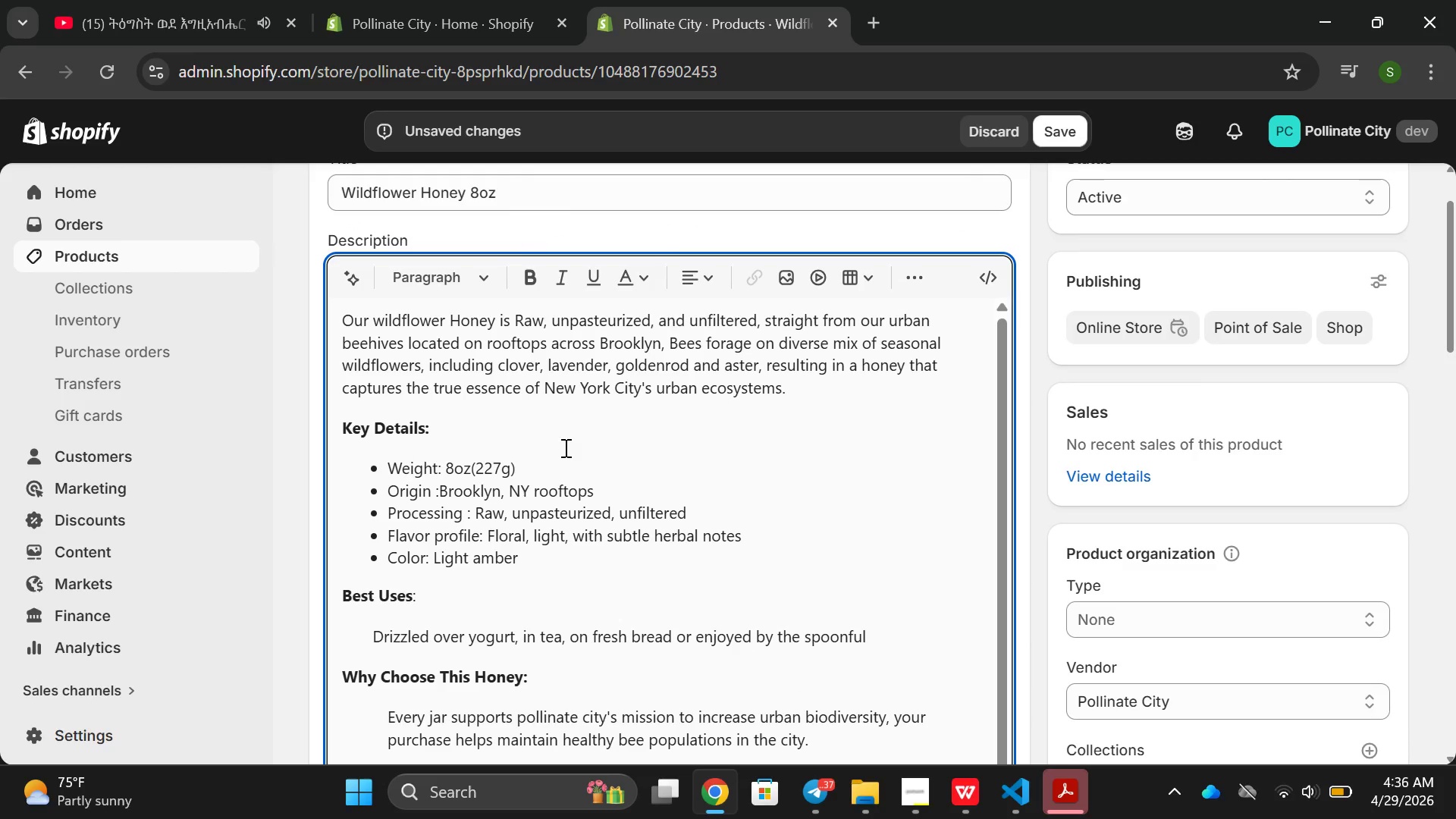 
wait(14.27)
 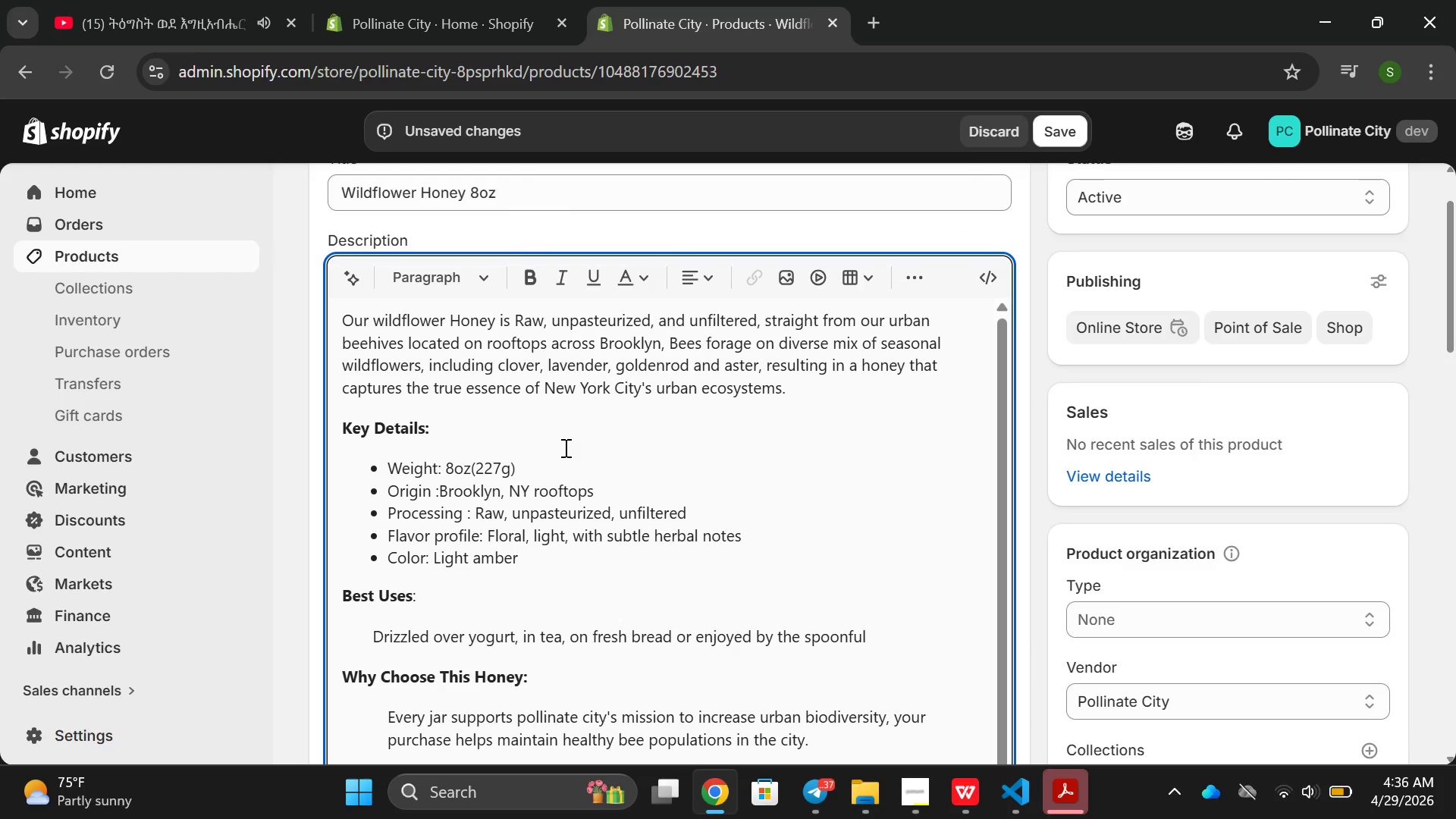 
left_click([353, 319])
 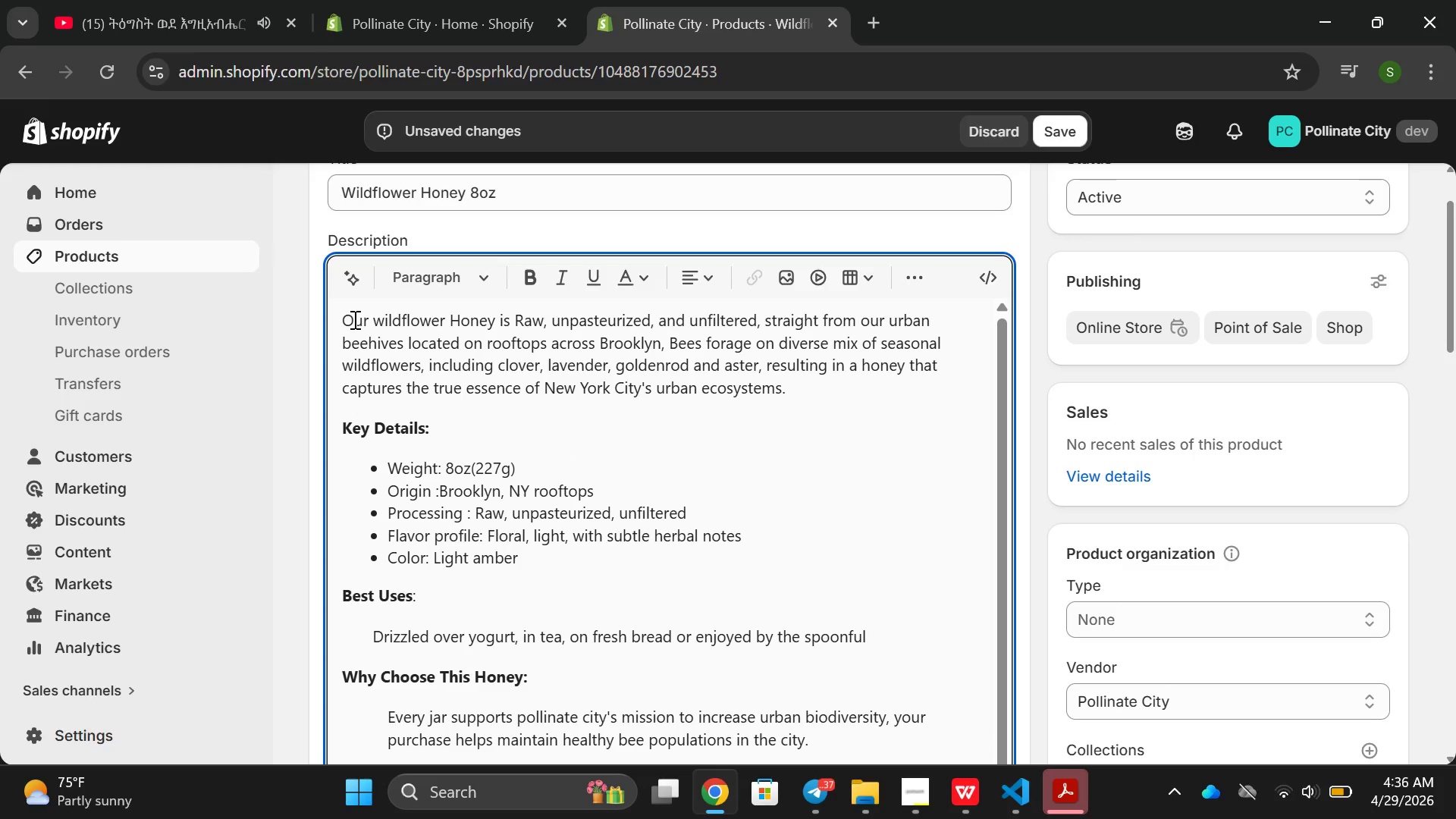 
key(ArrowLeft)
 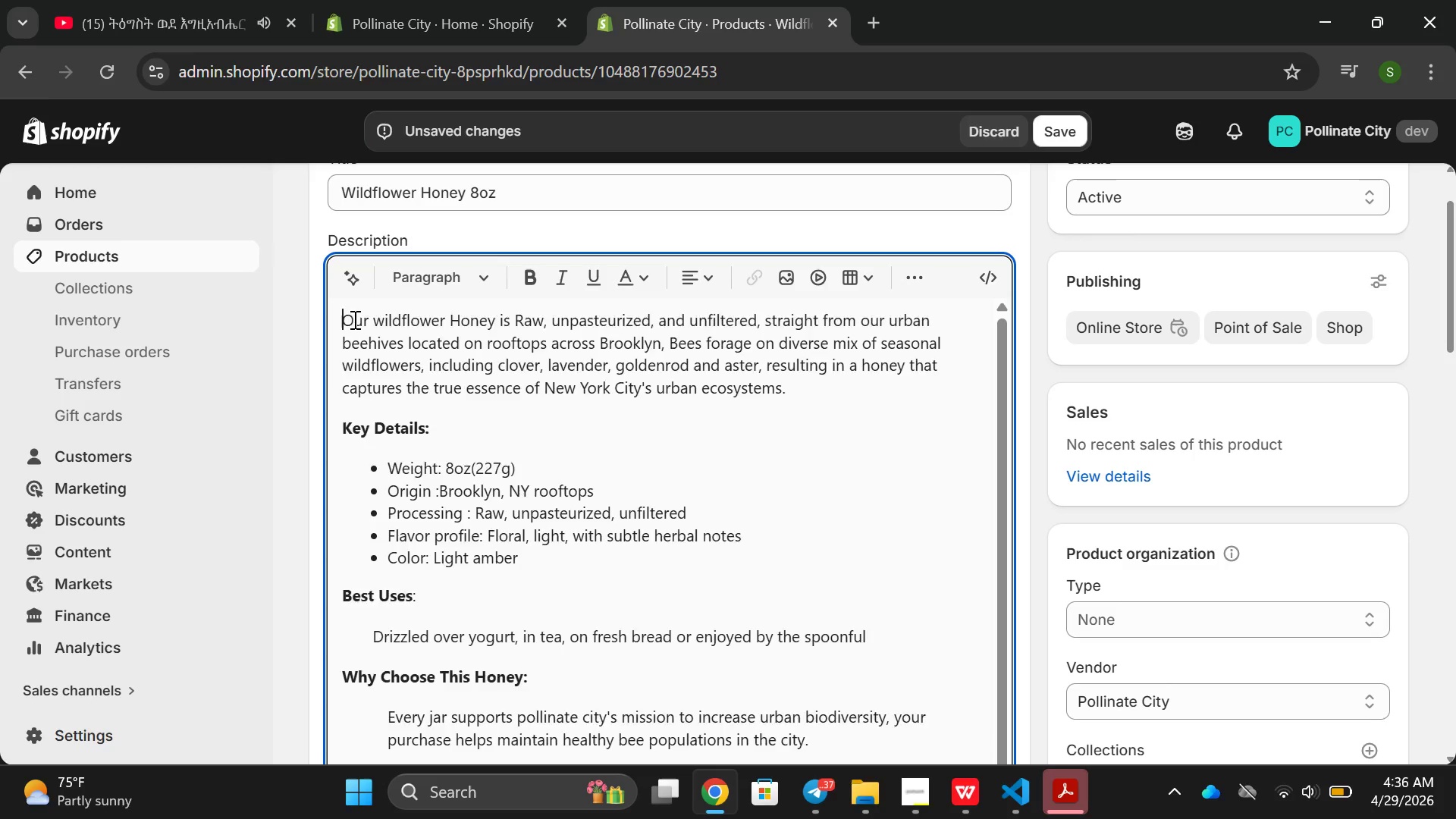 
key(Enter)
 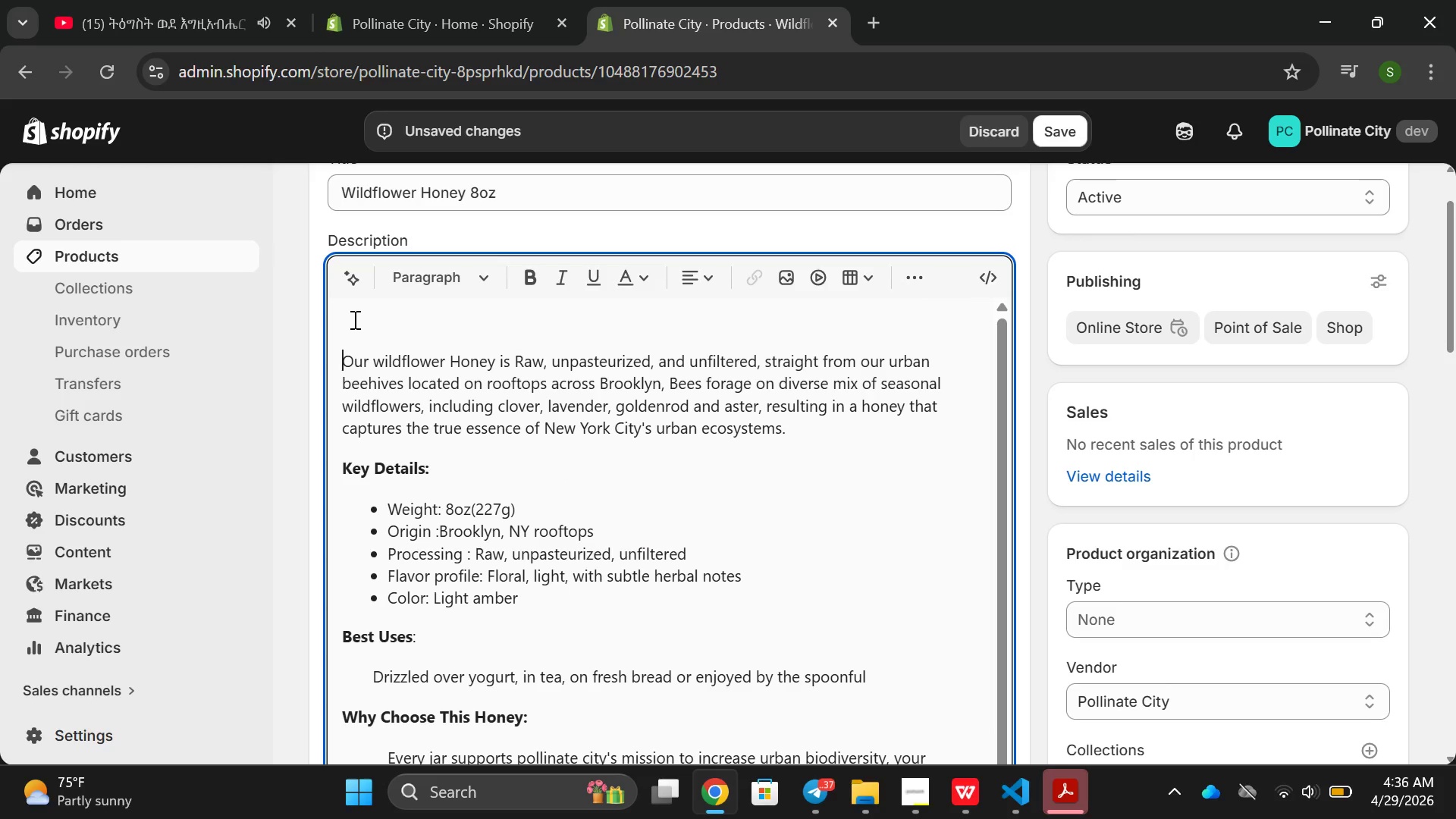 
key(Shift+ShiftRight)
 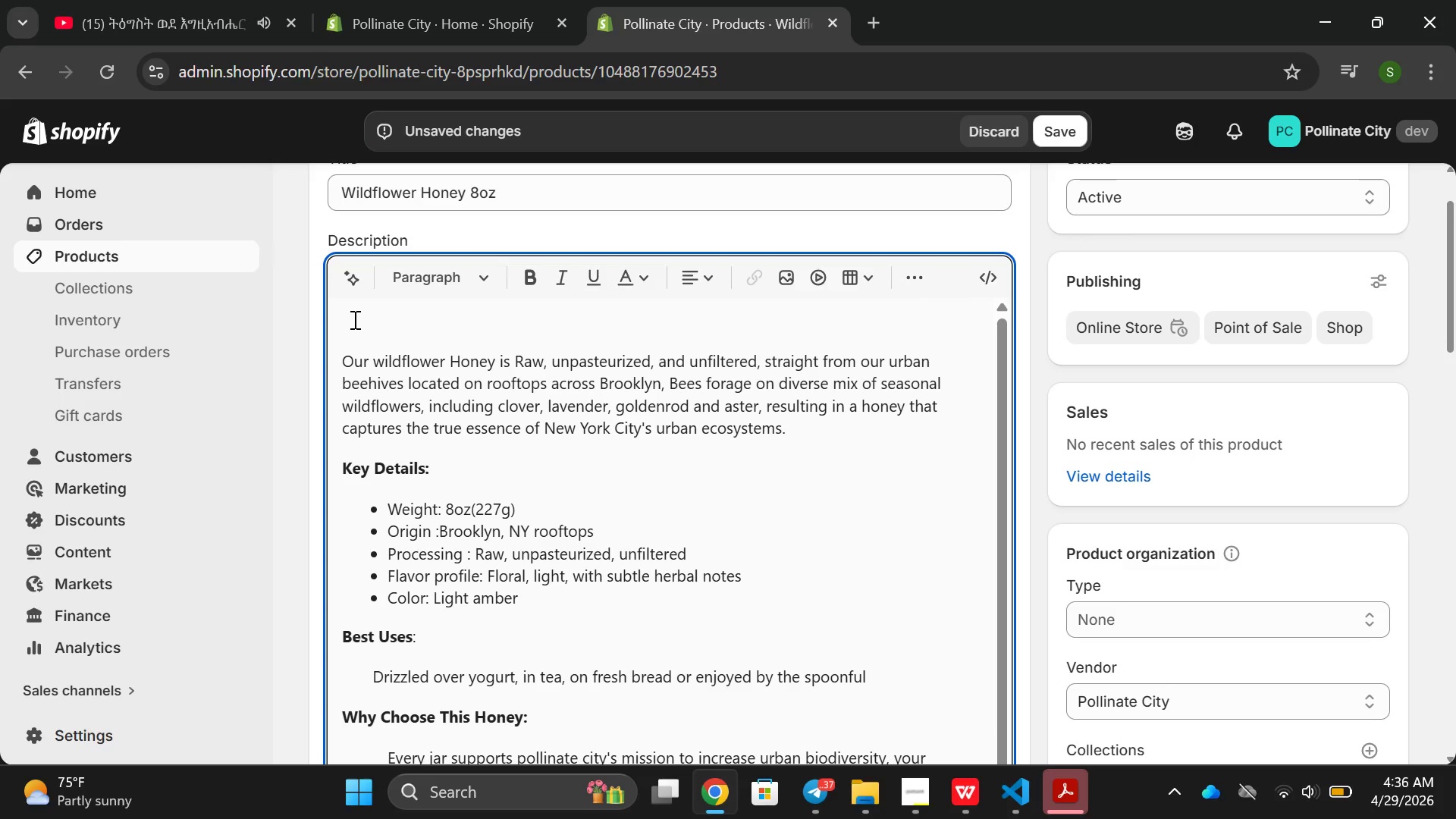 
left_click([353, 319])
 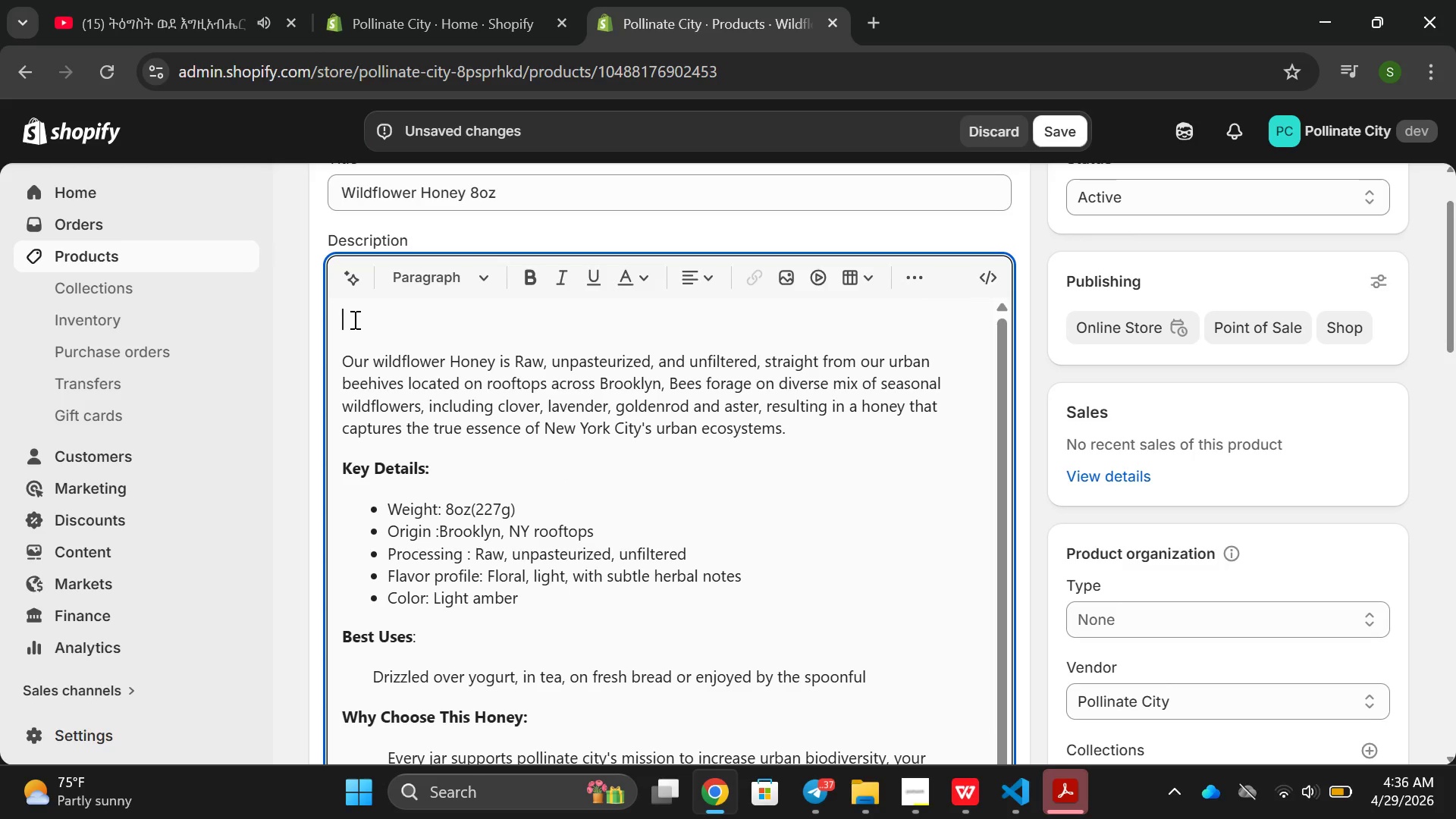 
type(Raw un)
key(Backspace)
key(Backspace)
type(Unso)
key(Backspace)
type(pla)
key(Backspace)
key(Backspace)
type(as)
key(Backspace)
key(Backspace)
key(Backspace)
key(Backspace)
type(pas)
 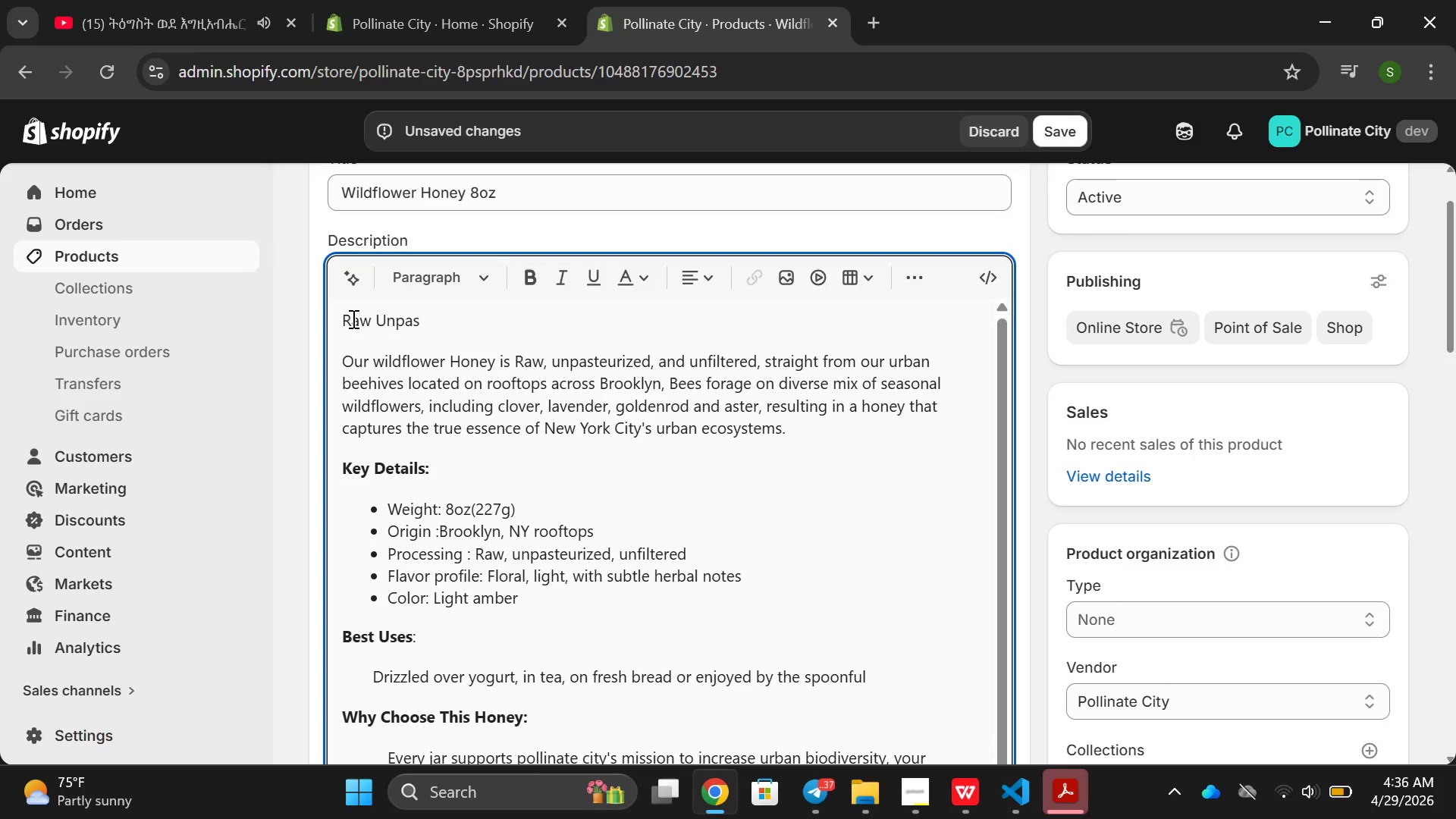 
type(e)
key(Backspace)
type(teurized w)
key(Backspace)
type(Wildfol)
key(Backspace)
key(Backspace)
type(lower Honey =)
key(Backspace)
type(-Brooklyn Rooftop Harvest)
 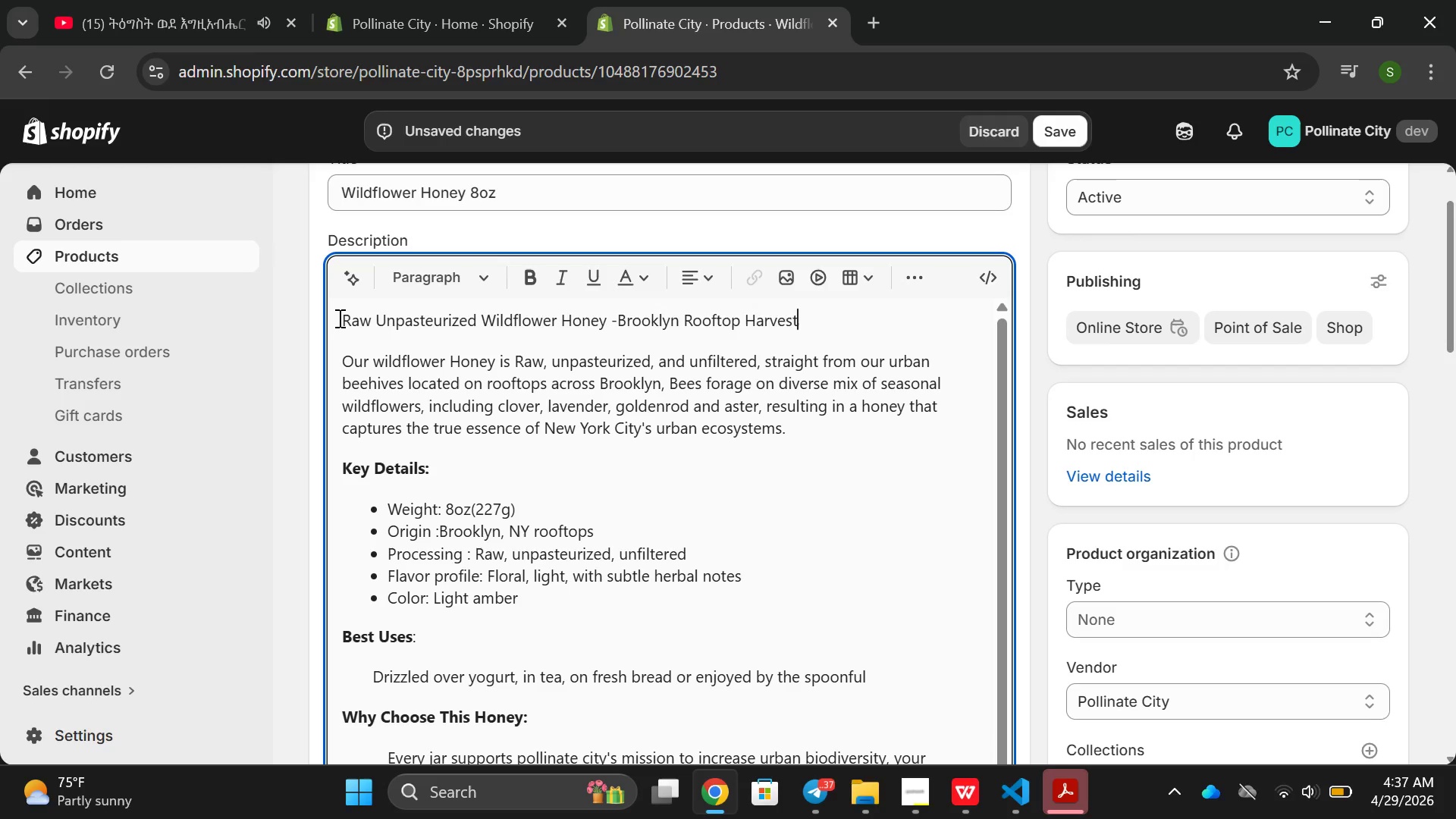 
left_click([1090, 127])
 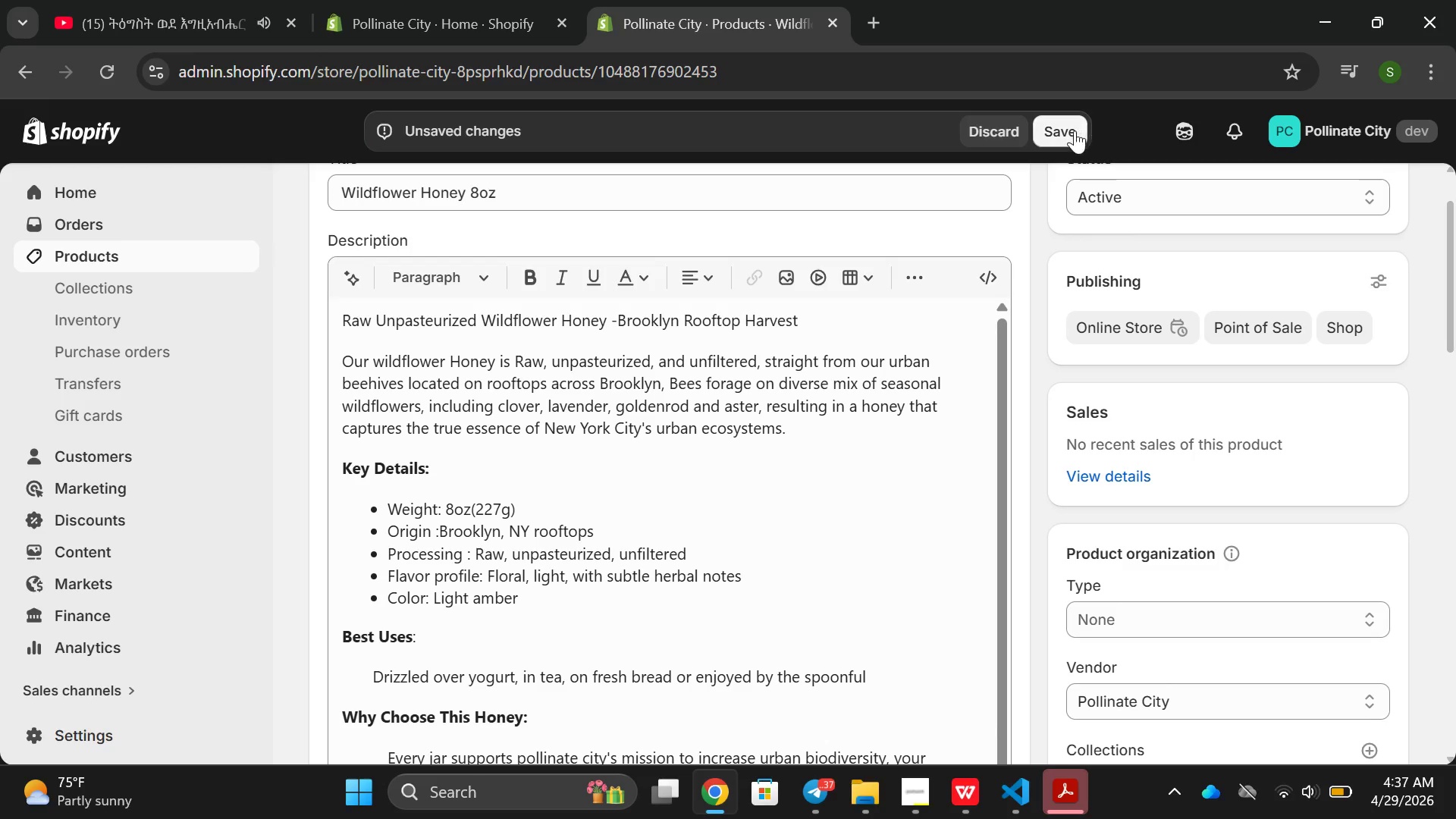 
left_click([1075, 130])
 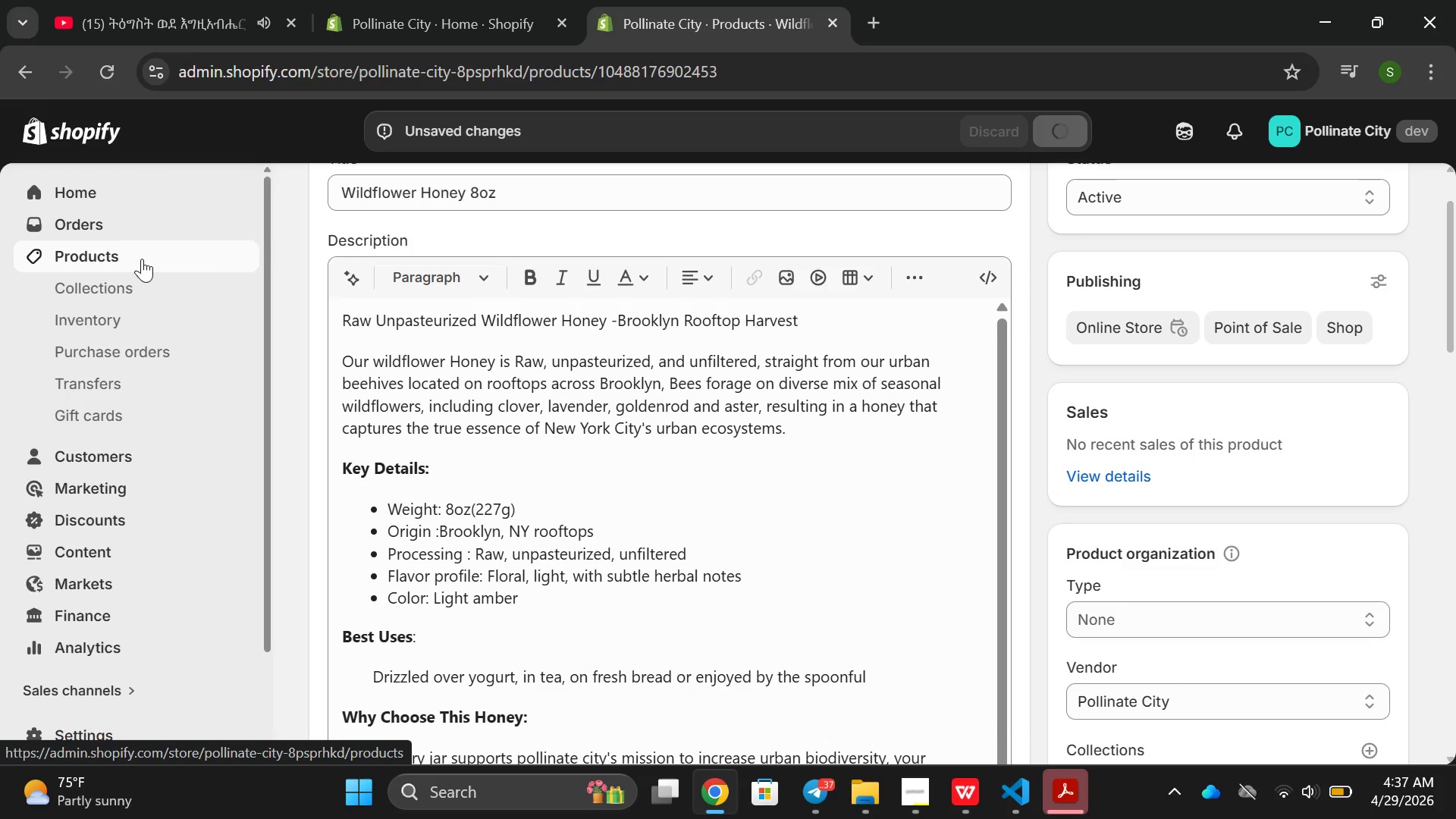 
left_click([142, 259])
 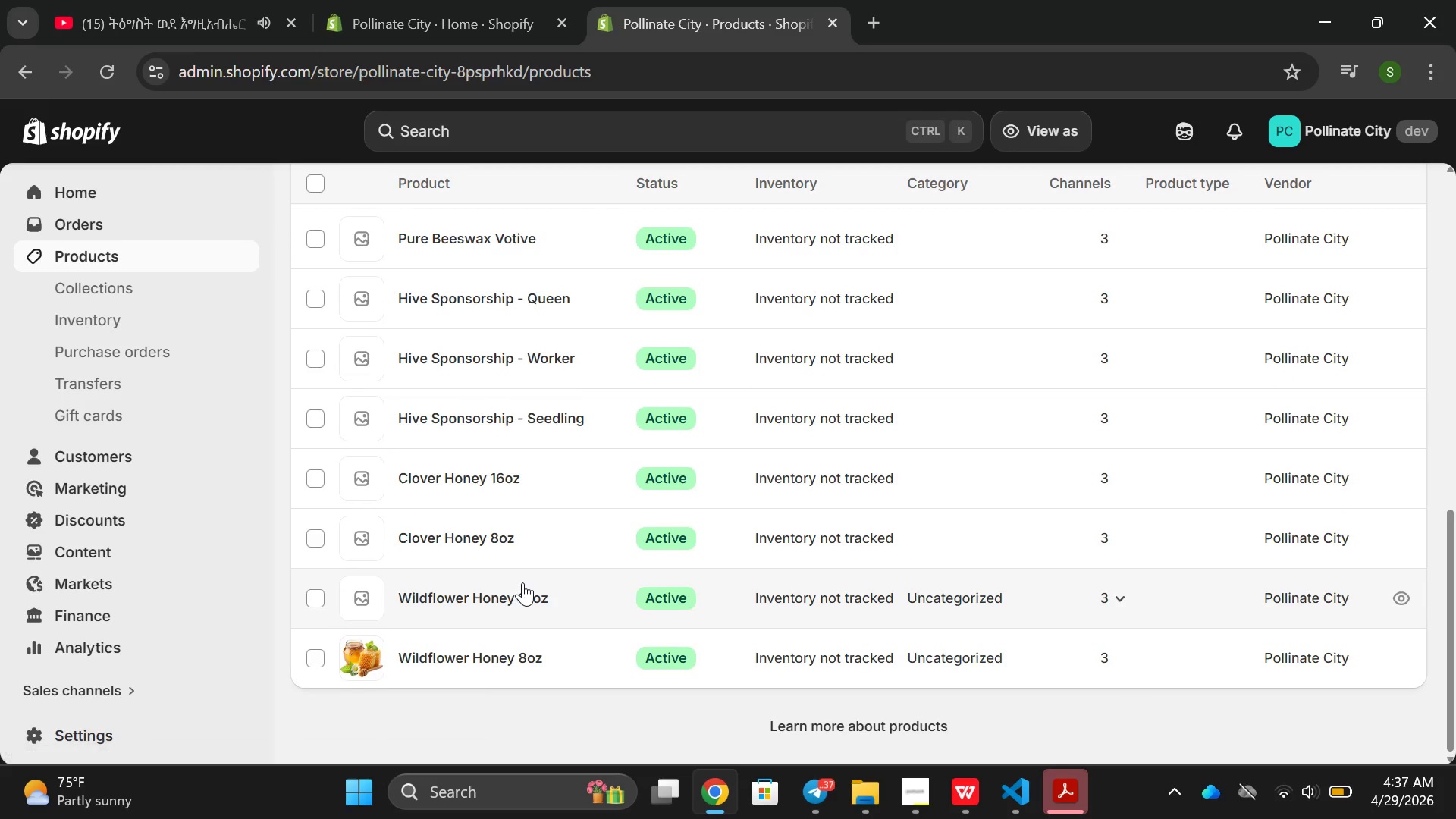 
left_click([522, 582])
 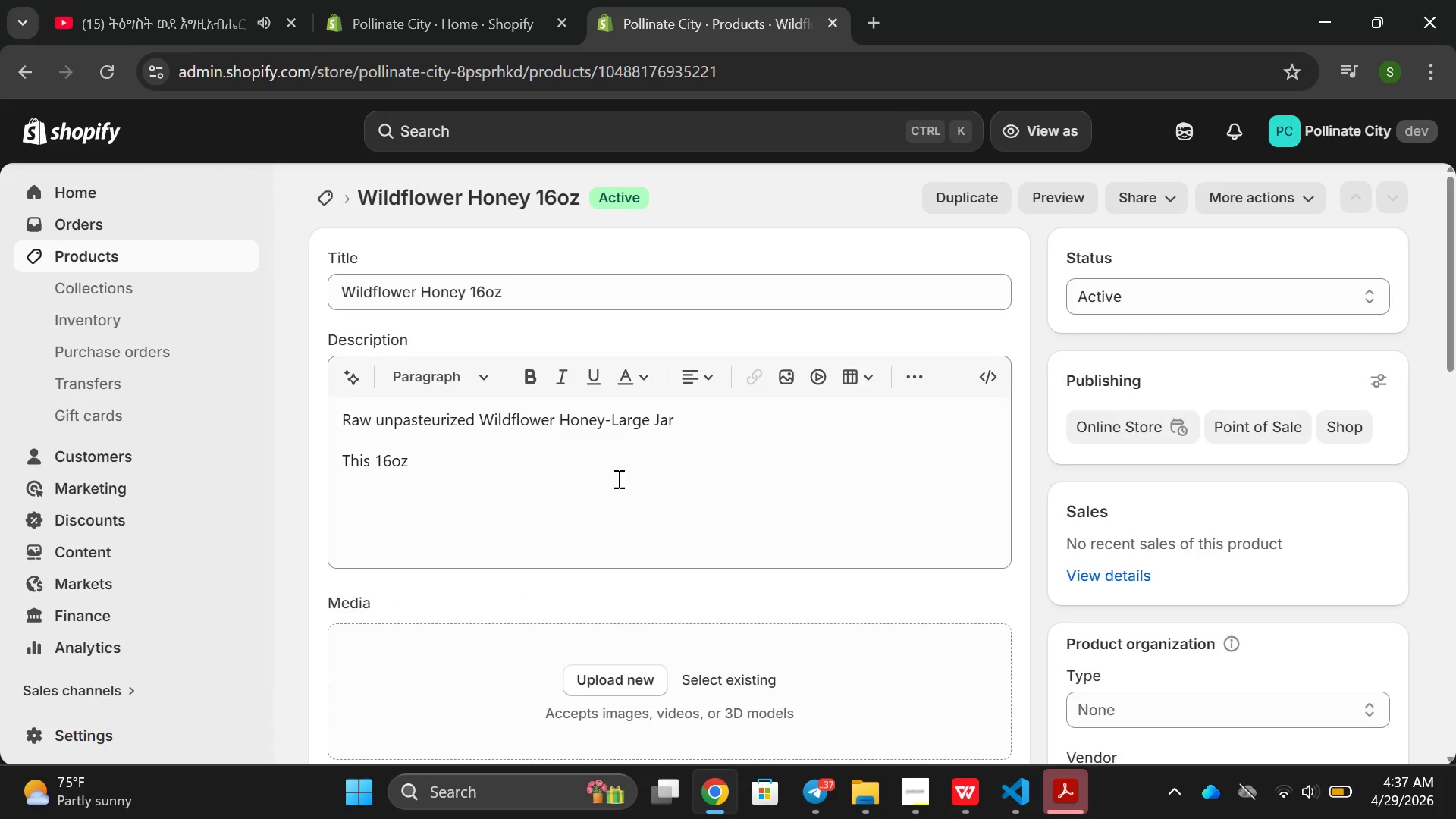 
left_click([557, 470])
 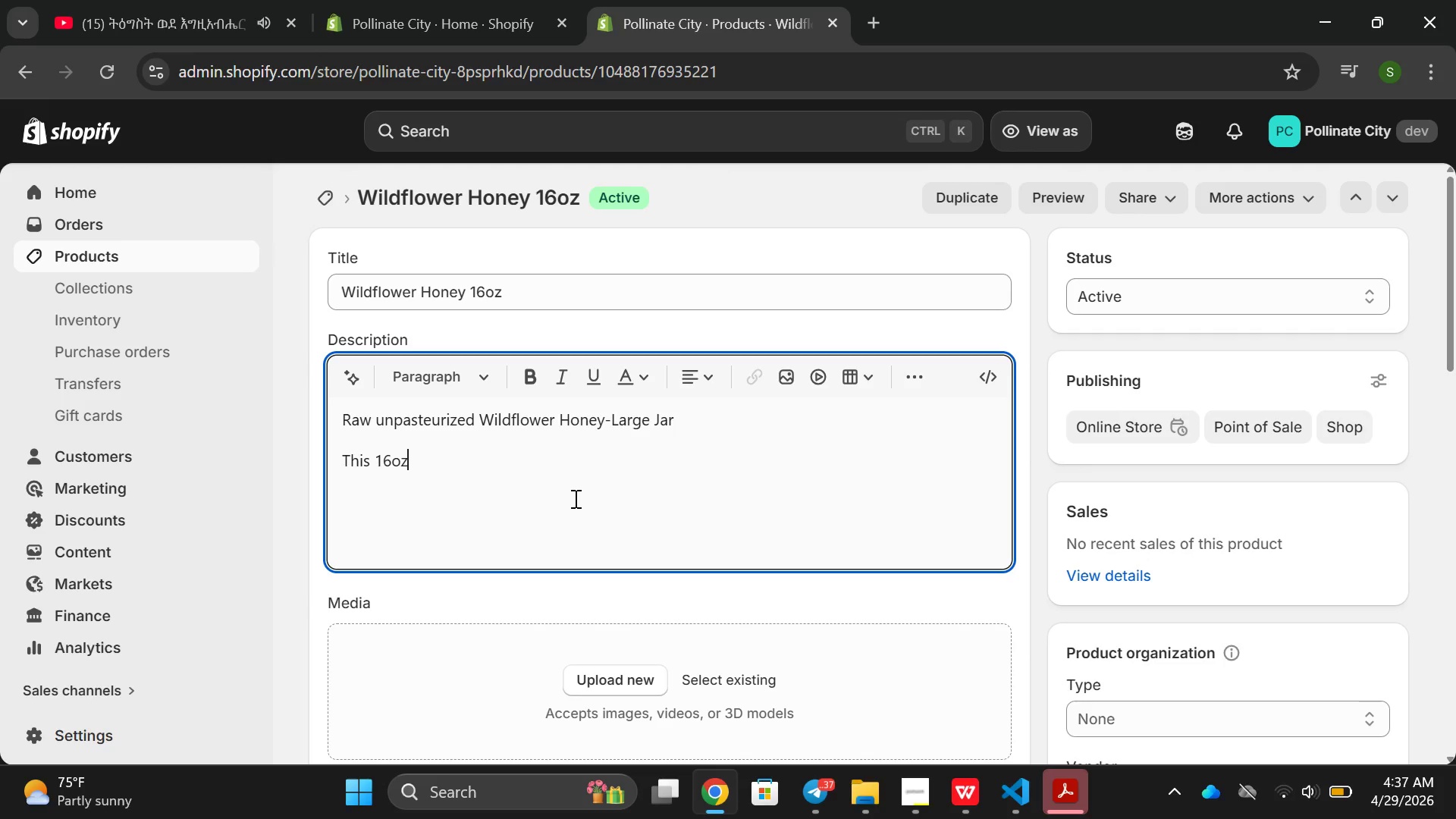 
wait(11.72)
 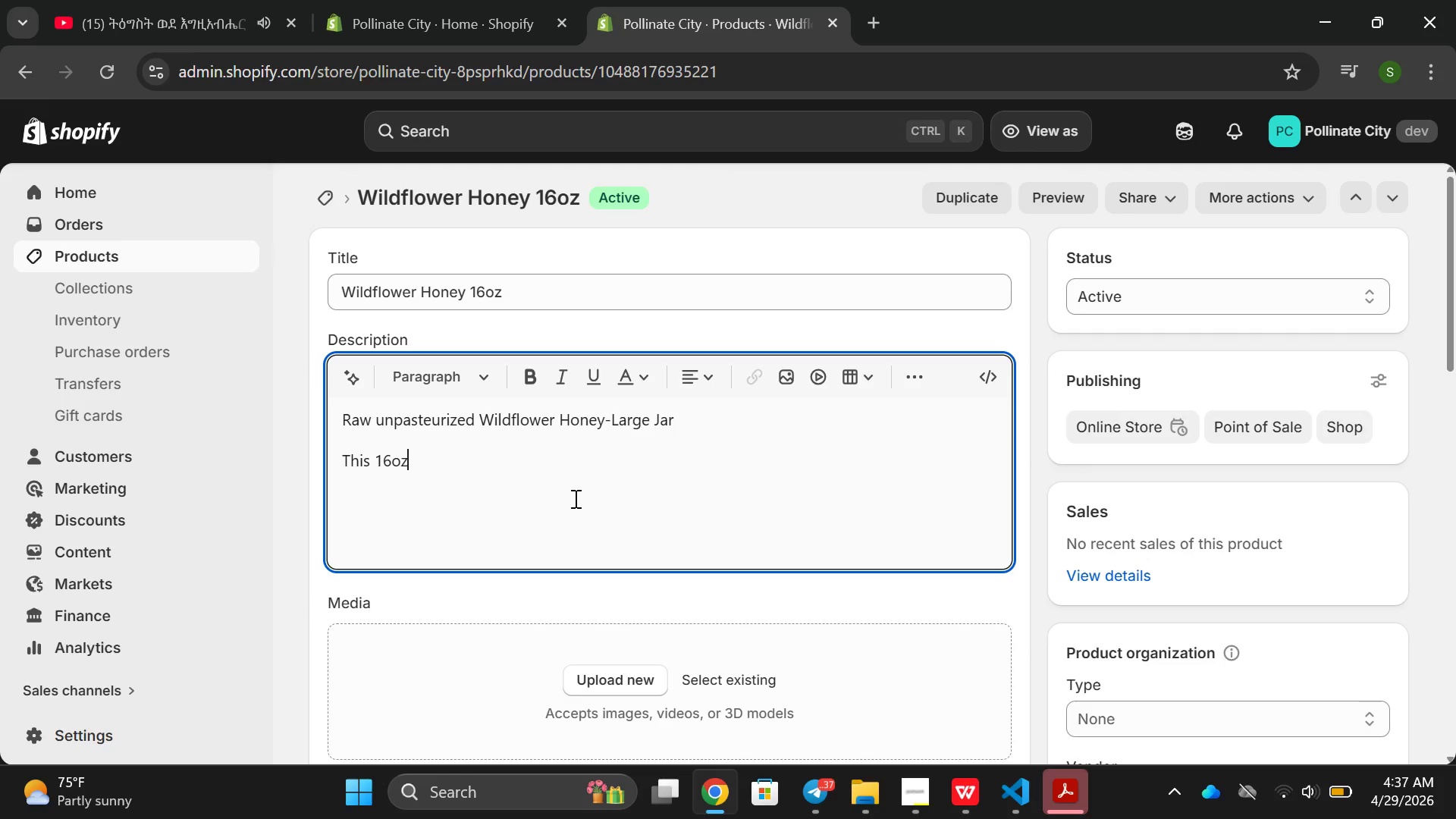 
type( jar out)
key(Backspace)
type(r signature aw)
key(Backspace)
key(Backspace)
type(raw qild)
key(Backspace)
key(Backspace)
key(Backspace)
key(Backspace)
type(qil)
key(Backspace)
key(Backspace)
type(wild)
key(Backspace)
key(Backspace)
key(Backspace)
key(Backspace)
key(Backspace)
type(wildfol)
key(Backspace)
key(Backspace)
type(liwer)
key(Backspace)
key(Backspace)
key(Backspace)
key(Backspace)
type(ower honey is perfexr for)
key(Backspace)
key(Backspace)
key(Backspace)
key(Backspace)
key(Backspace)
key(Backspace)
type(ct for honey o)
key(Backspace)
type(lovers whi )
key(Backspace)
key(Backspace)
type(o wnat )
key(Backspace)
key(Backspace)
key(Backspace)
key(Backspace)
type(ant th)
key(Backspace)
key(Backspace)
type(a large supply of Brooklyn's fini)
key(Backspace)
type(est urban a)
key(Backspace)
type(har)
key(Backspace)
key(Backspace)
key(Backspace)
type(harvest,\)
key(Backspace)
type(.)
key(Backspace)
key(Backspace)
type(. Collected form )
key(Backspace)
key(Backspace)
key(Backspace)
key(Backspace)
type(rom multiple roogto)
key(Backspace)
type(op hives)
key(Backspace)
key(Backspace)
key(Backspace)
key(Backspace)
key(Backspace)
key(Backspace)
key(Backspace)
key(Backspace)
key(Backspace)
key(Backspace)
type(ftop hive, each batch reflects the changing seasons of the ci)
key(Backspace)
key(Backspace)
type(co)
key(Backspace)
type(ity;s bloo)
key(Backspace)
key(Backspace)
key(Backspace)
key(Backspace)
key(Backspace)
key(Backspace)
key(Backspace)
type('s bo)
key(Backspace)
type(llo)
key(Backspace)
key(Backspace)
type(oom cycle. )
 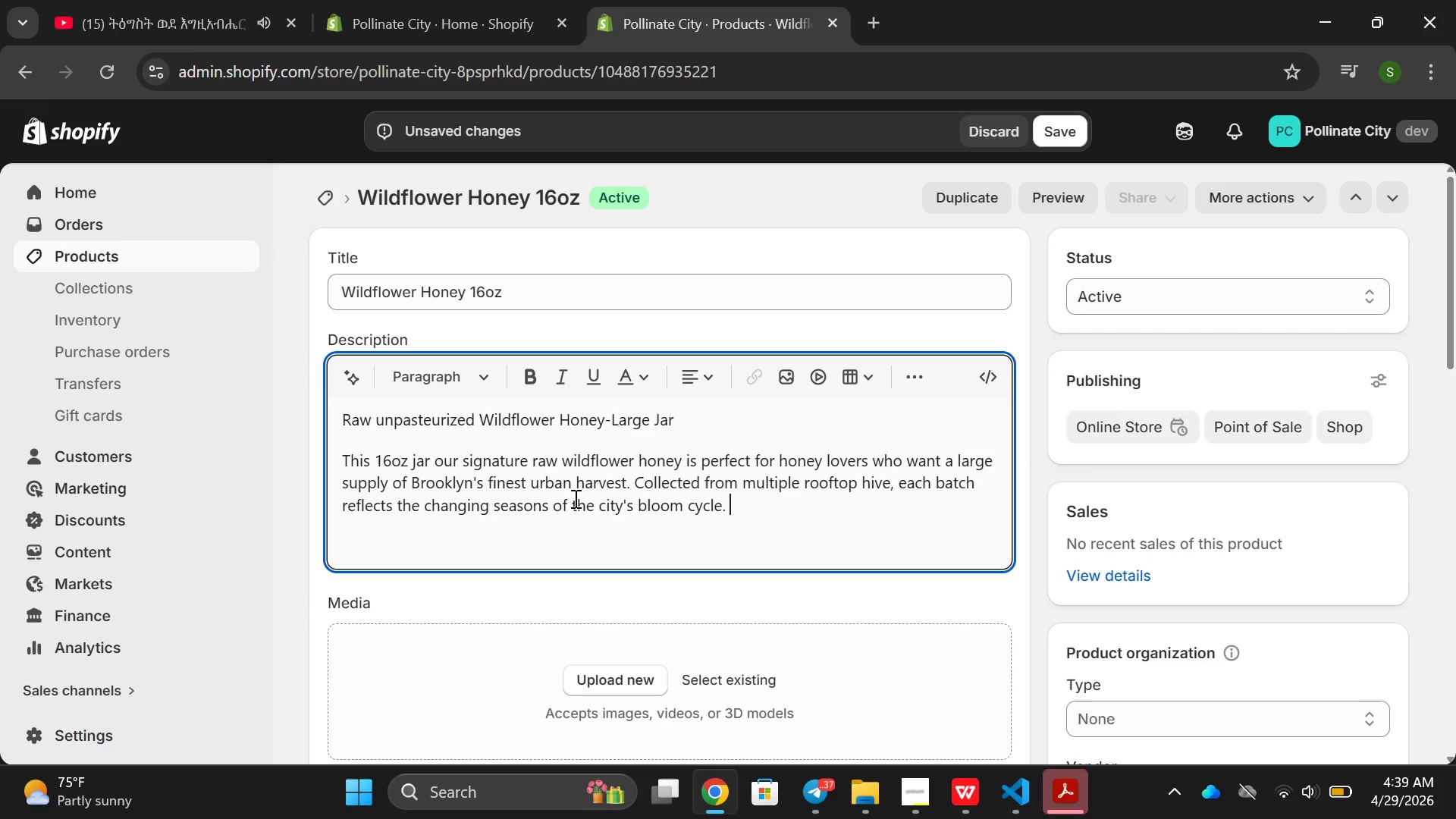 
key(Enter)
 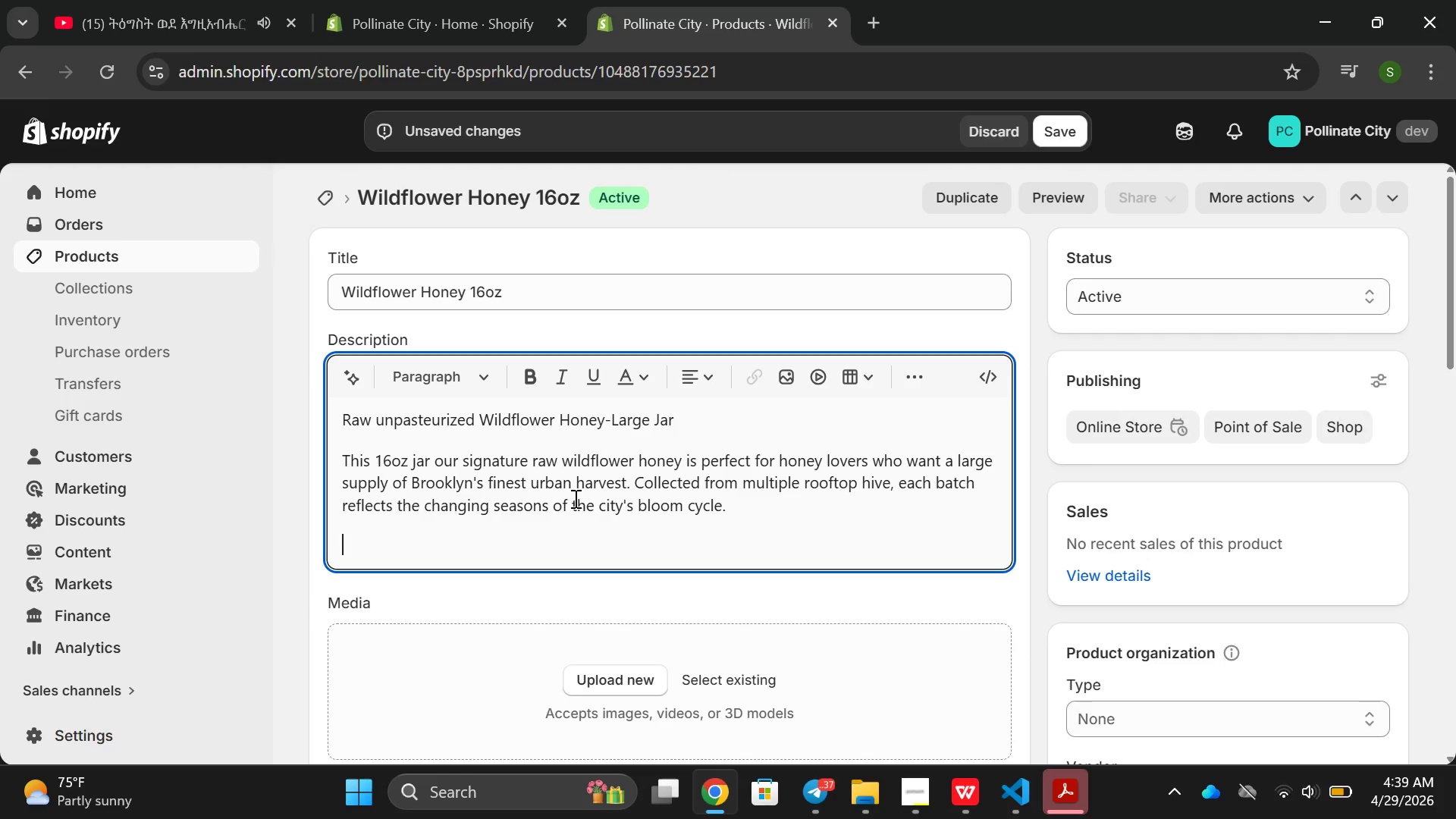 
type(Key details)
 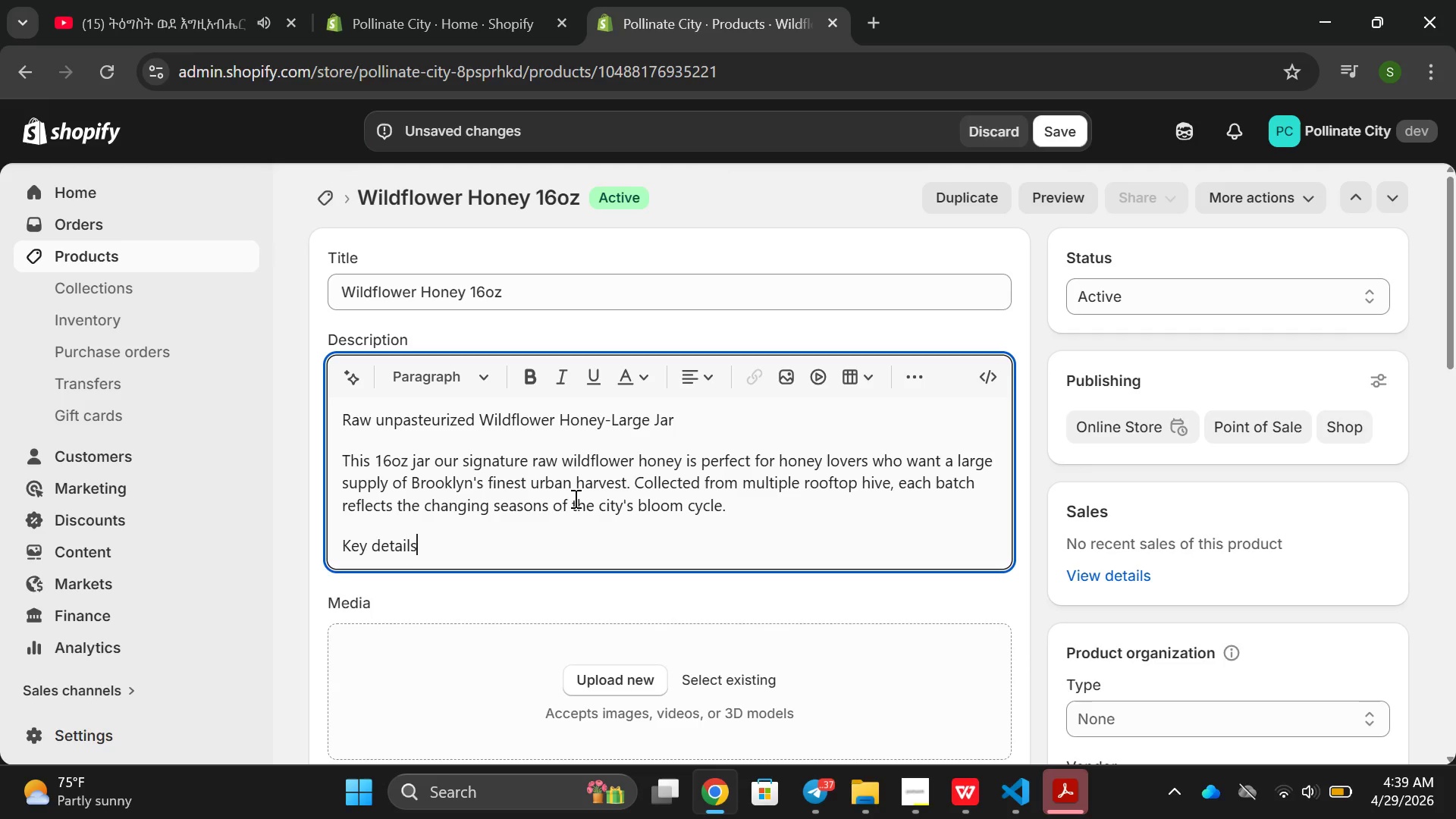 
key(Enter)
 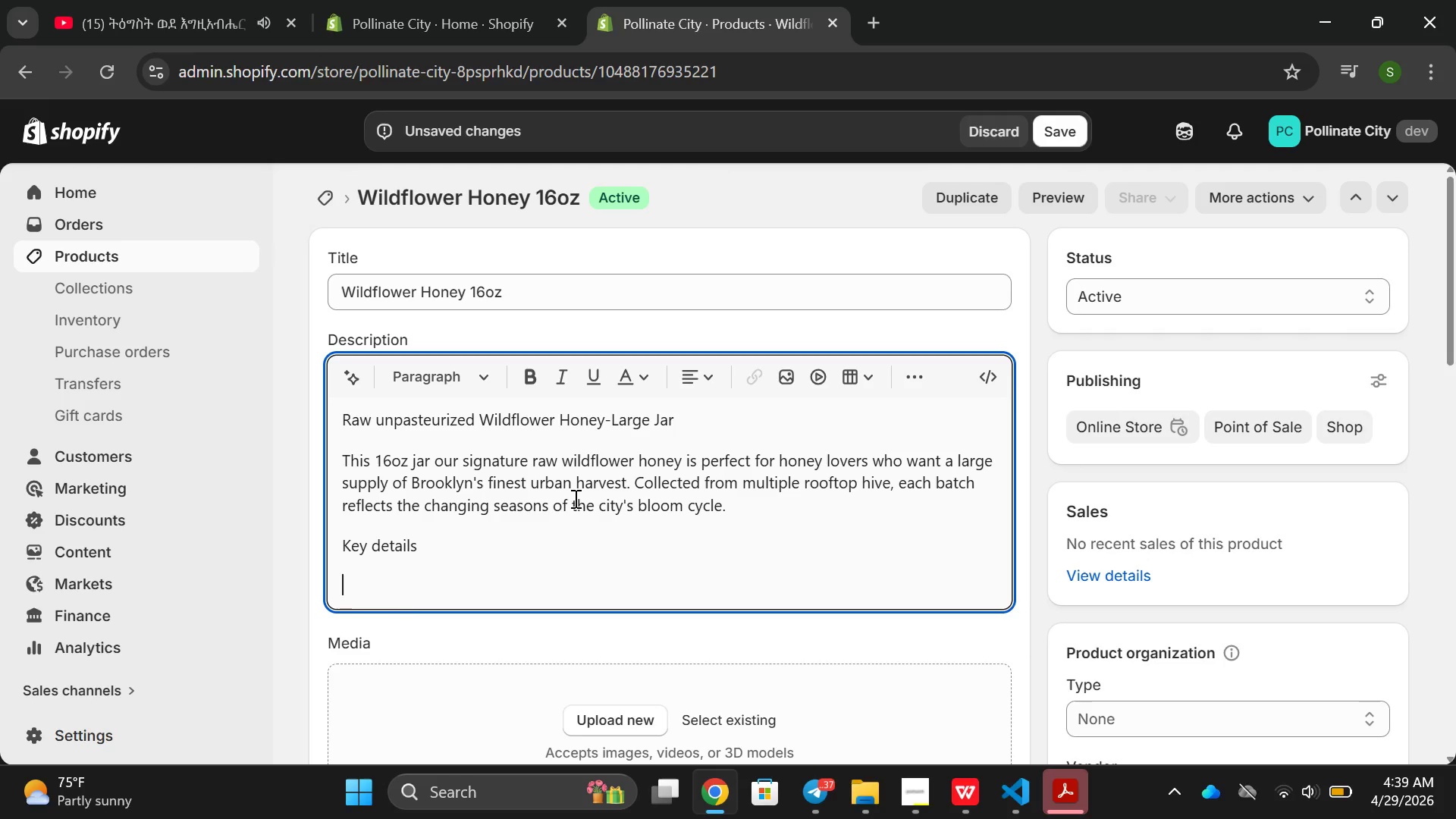 
key(Backspace)
 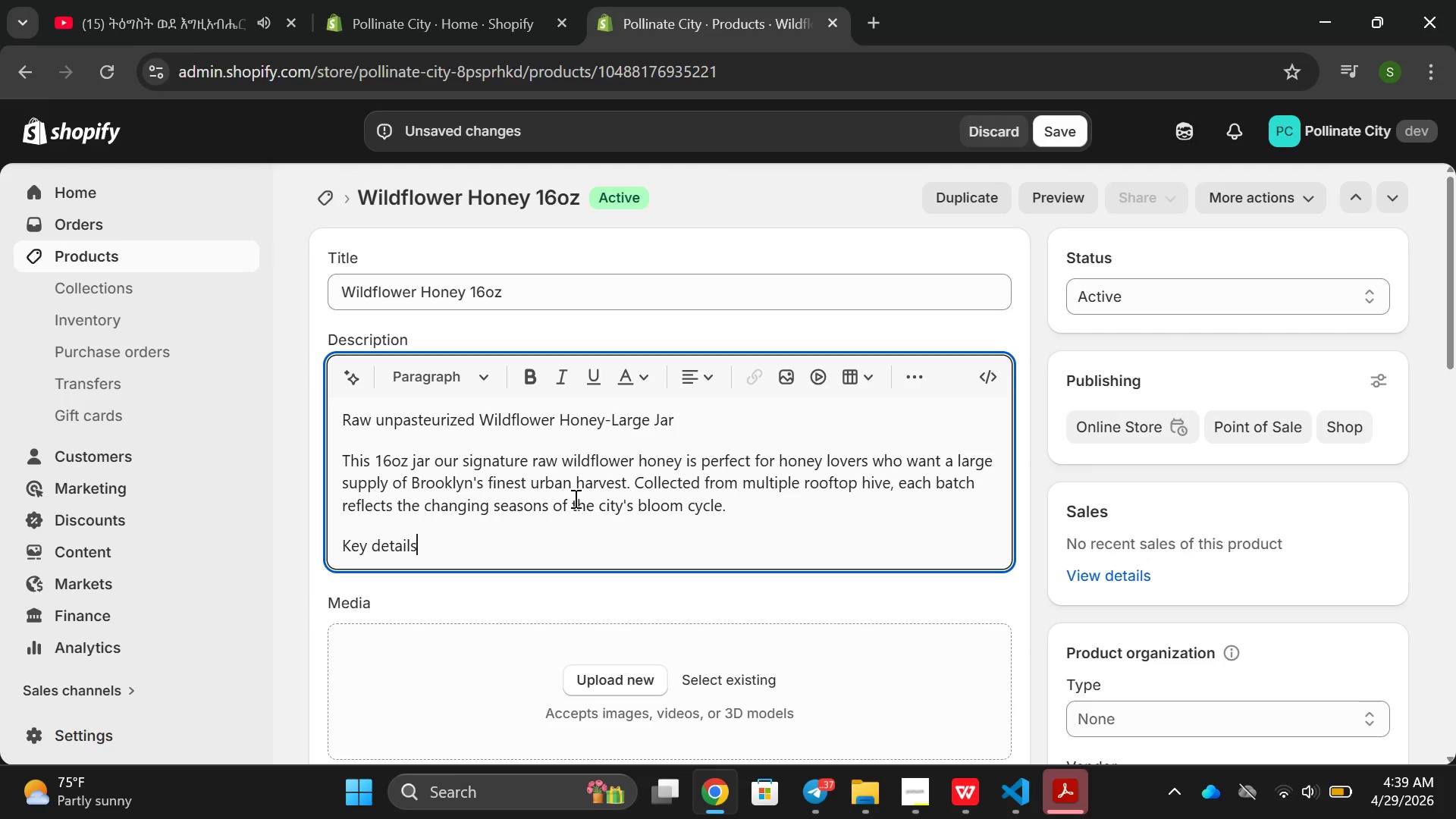 
key(Shift+Quote)
 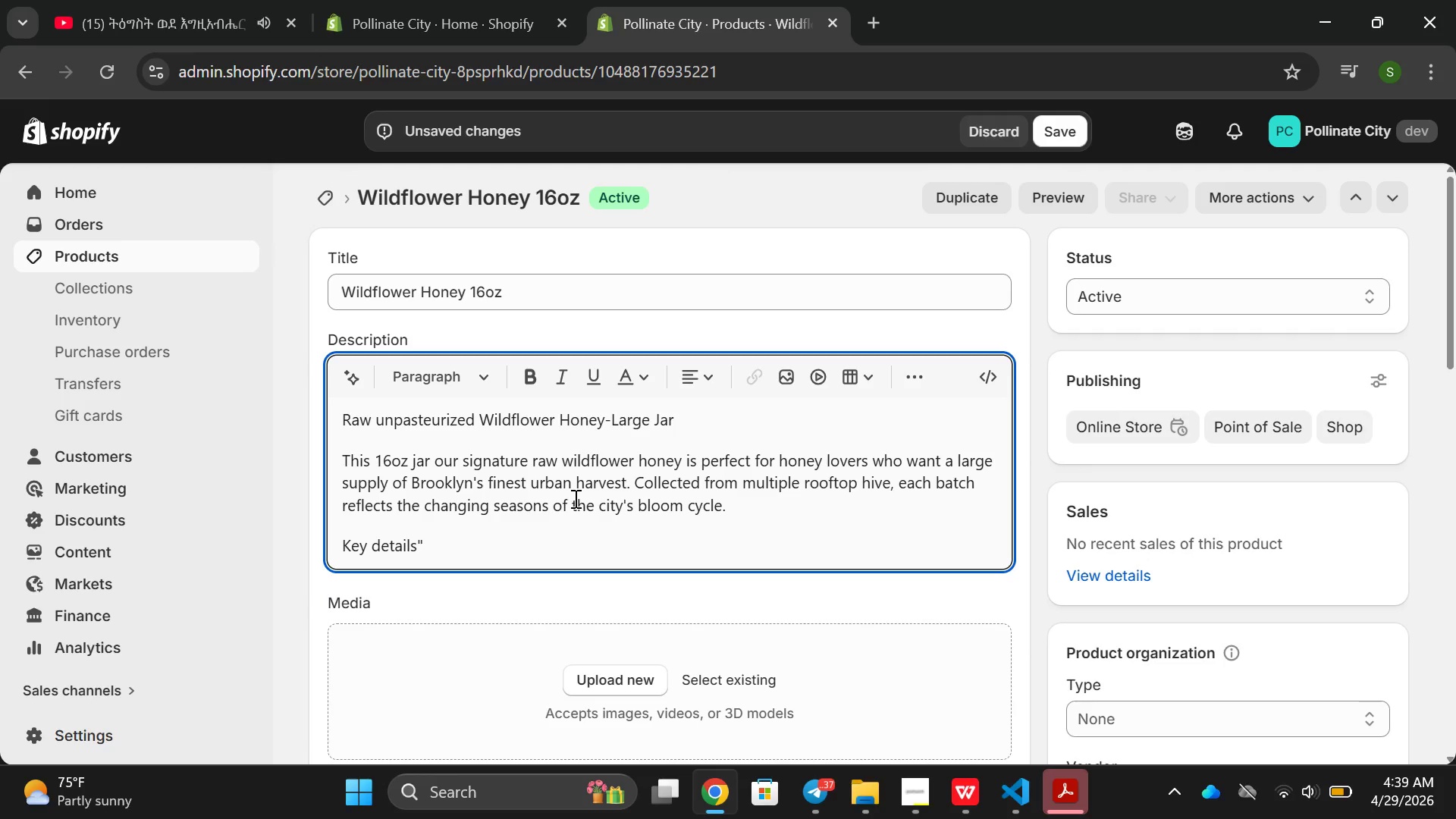 
key(Backspace)
 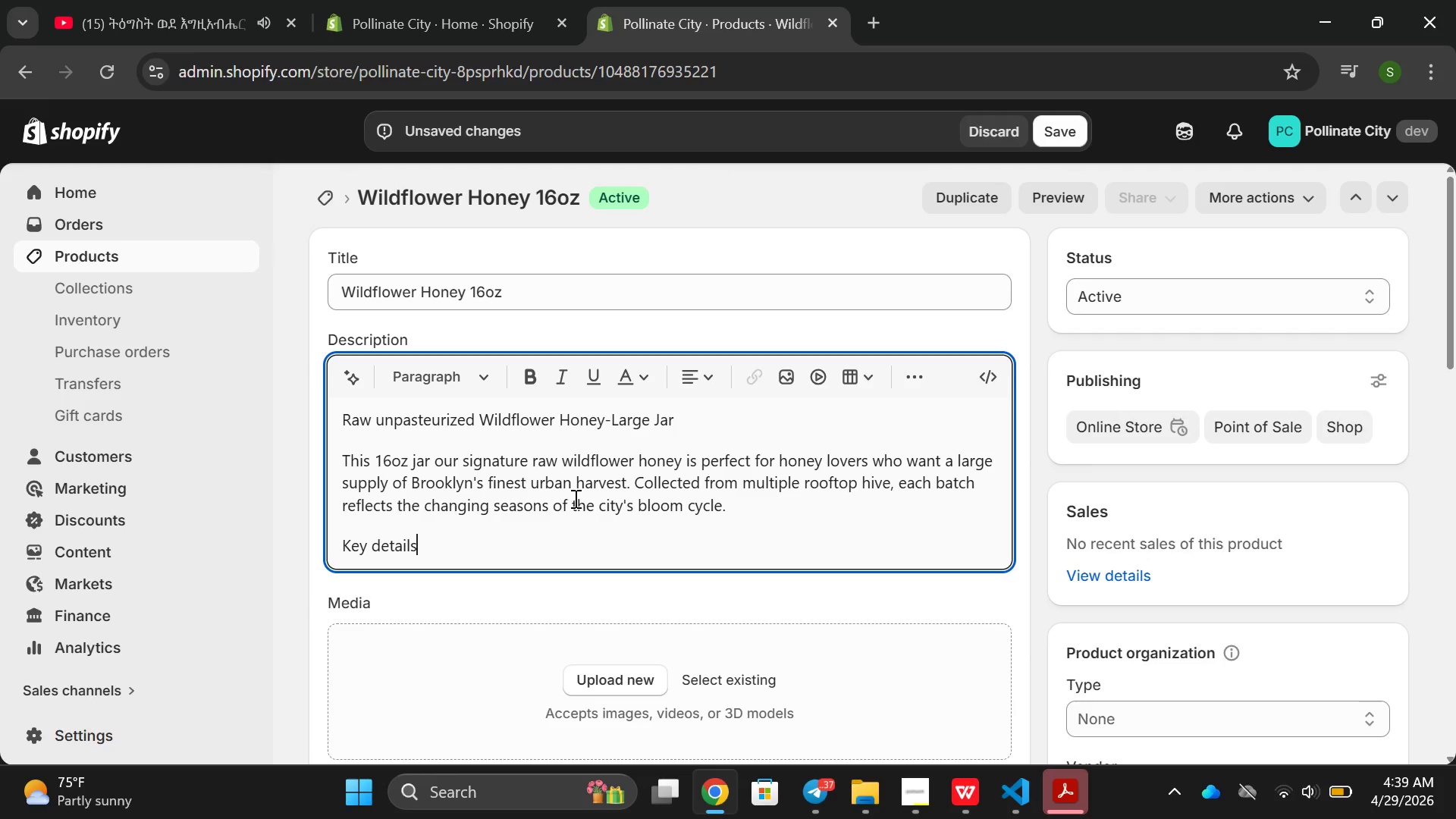 
key(Shift+ShiftRight)
 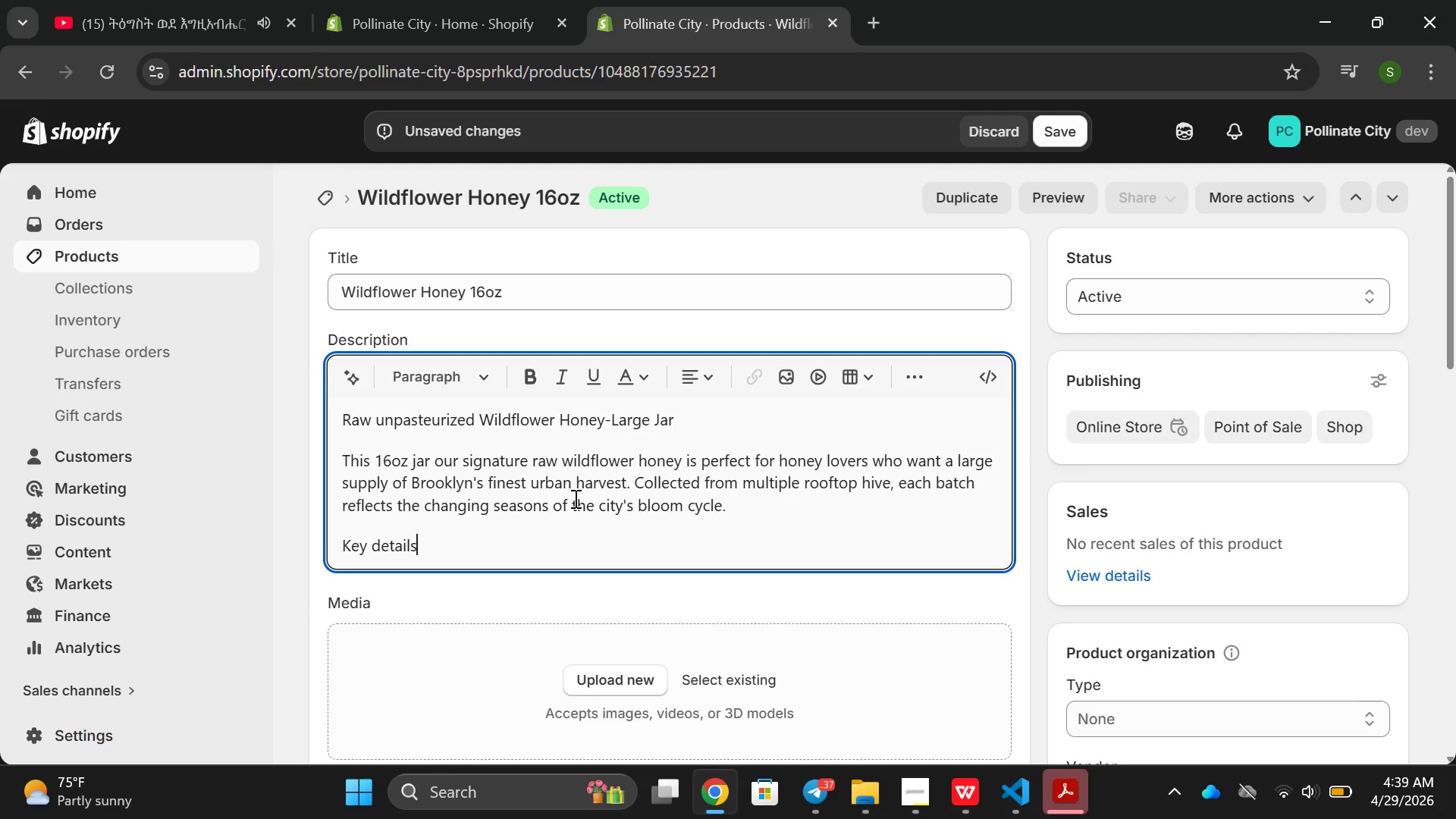 
key(Shift+Semicolon)
 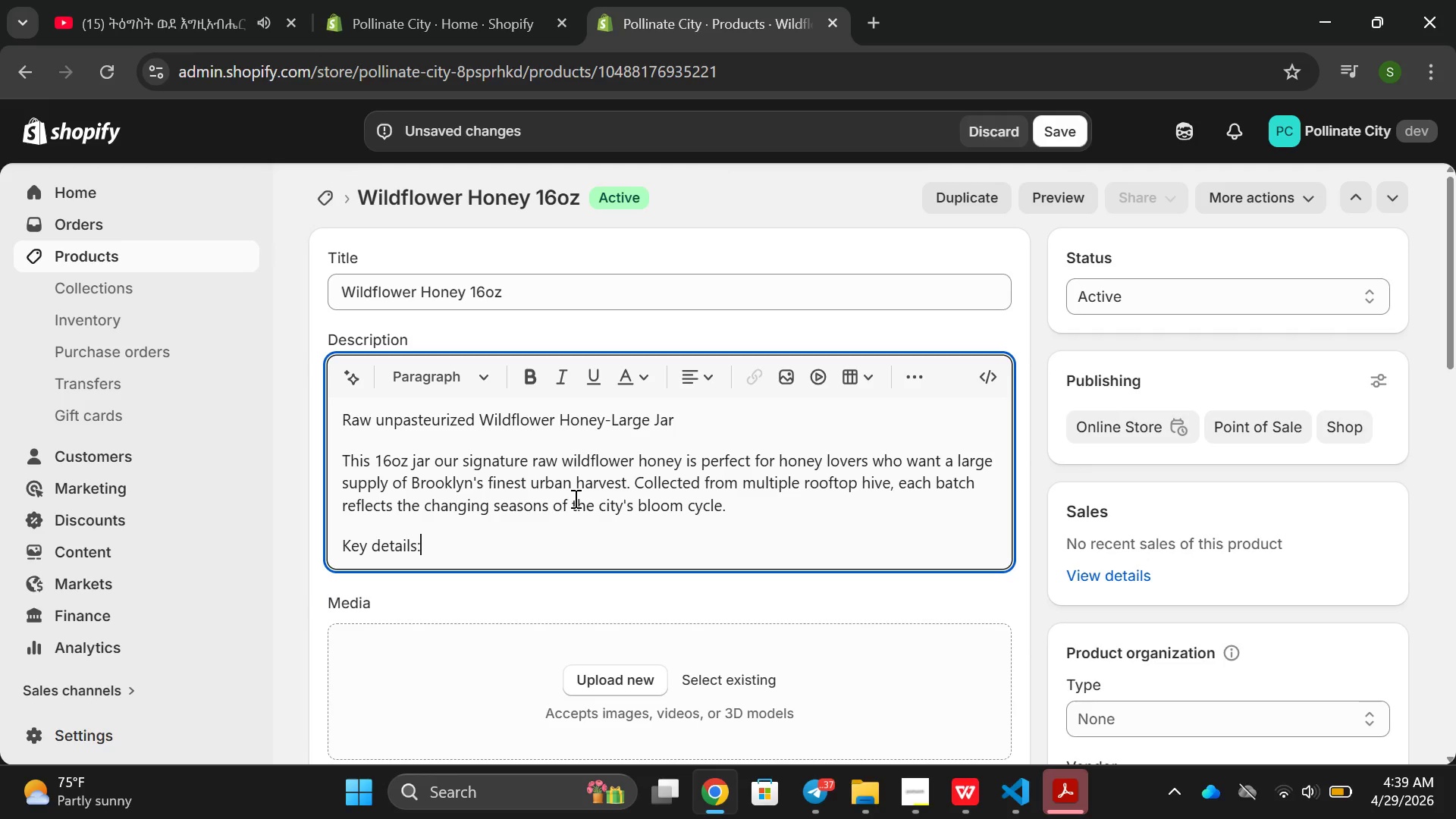 
key(ArrowLeft)
 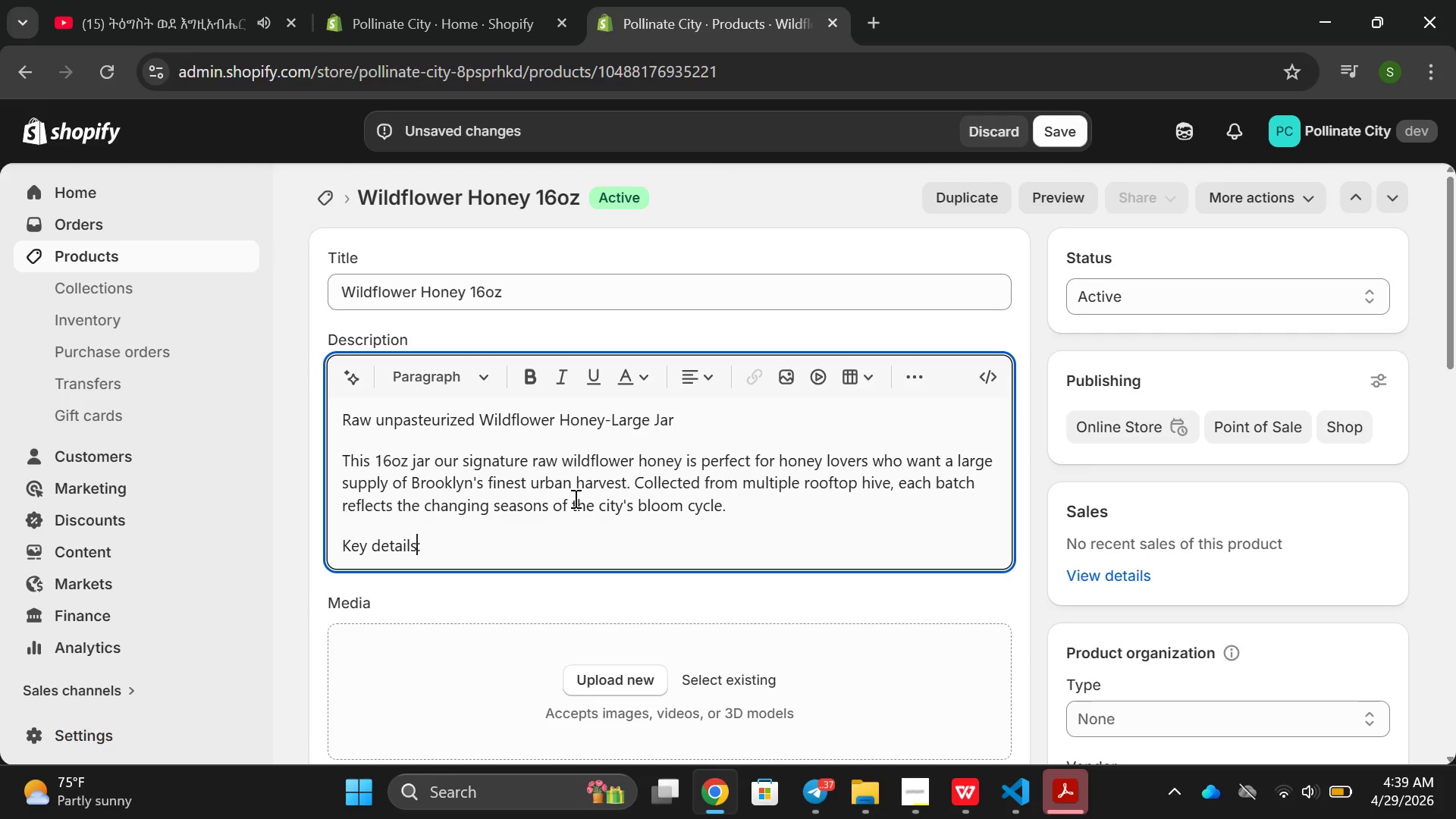 
key(ArrowLeft)
 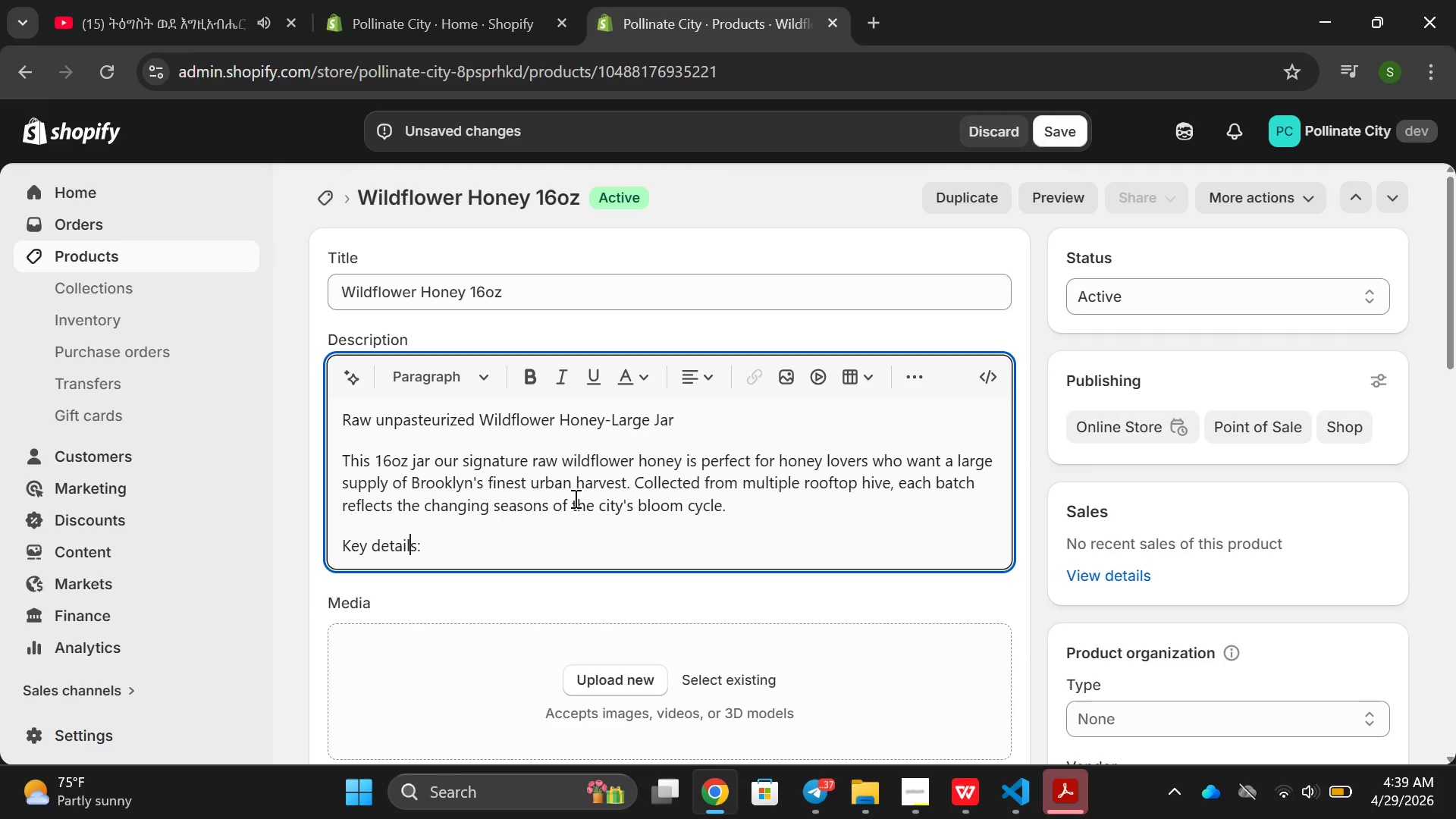 
key(ArrowLeft)
 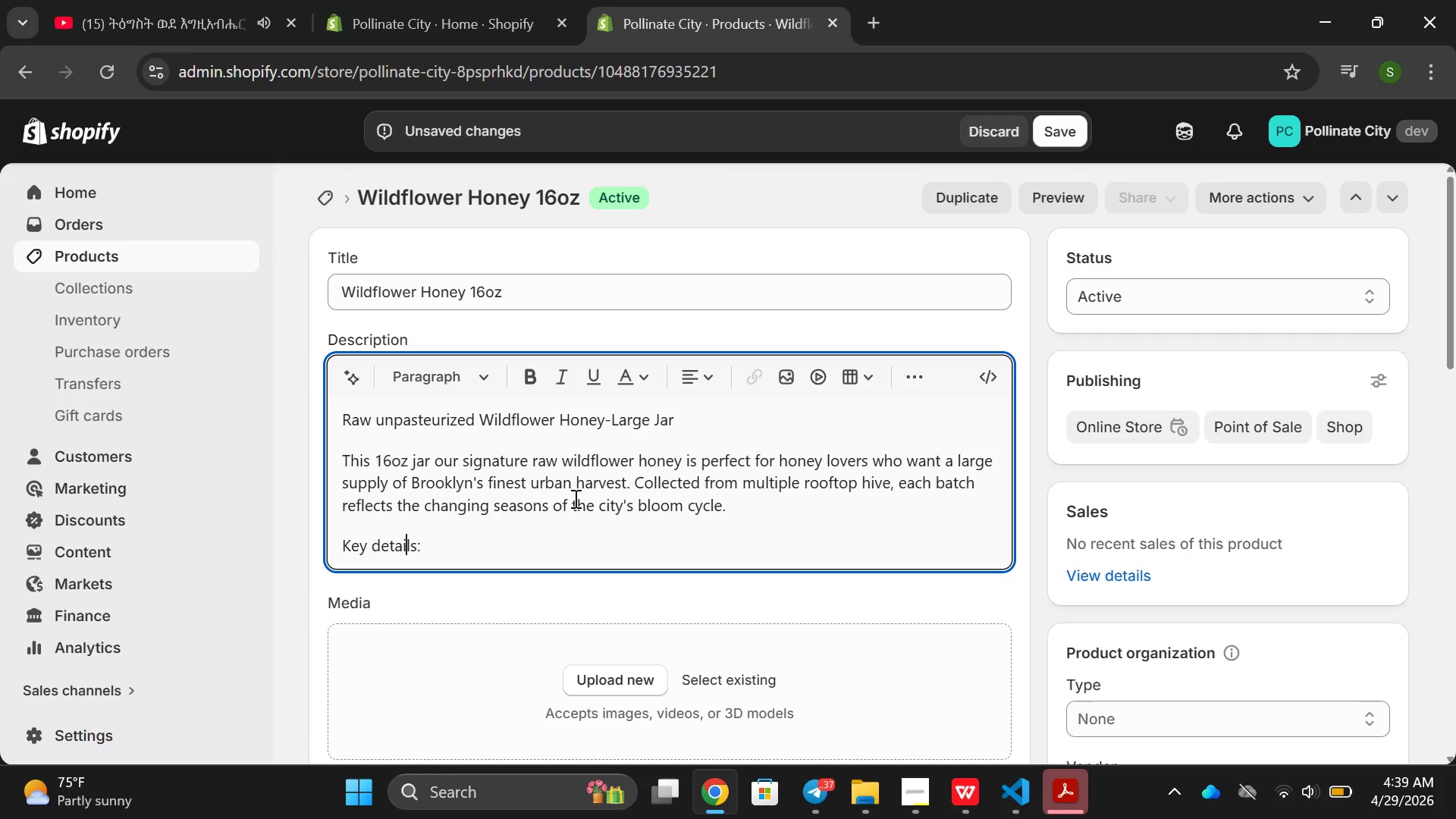 
key(ArrowLeft)
 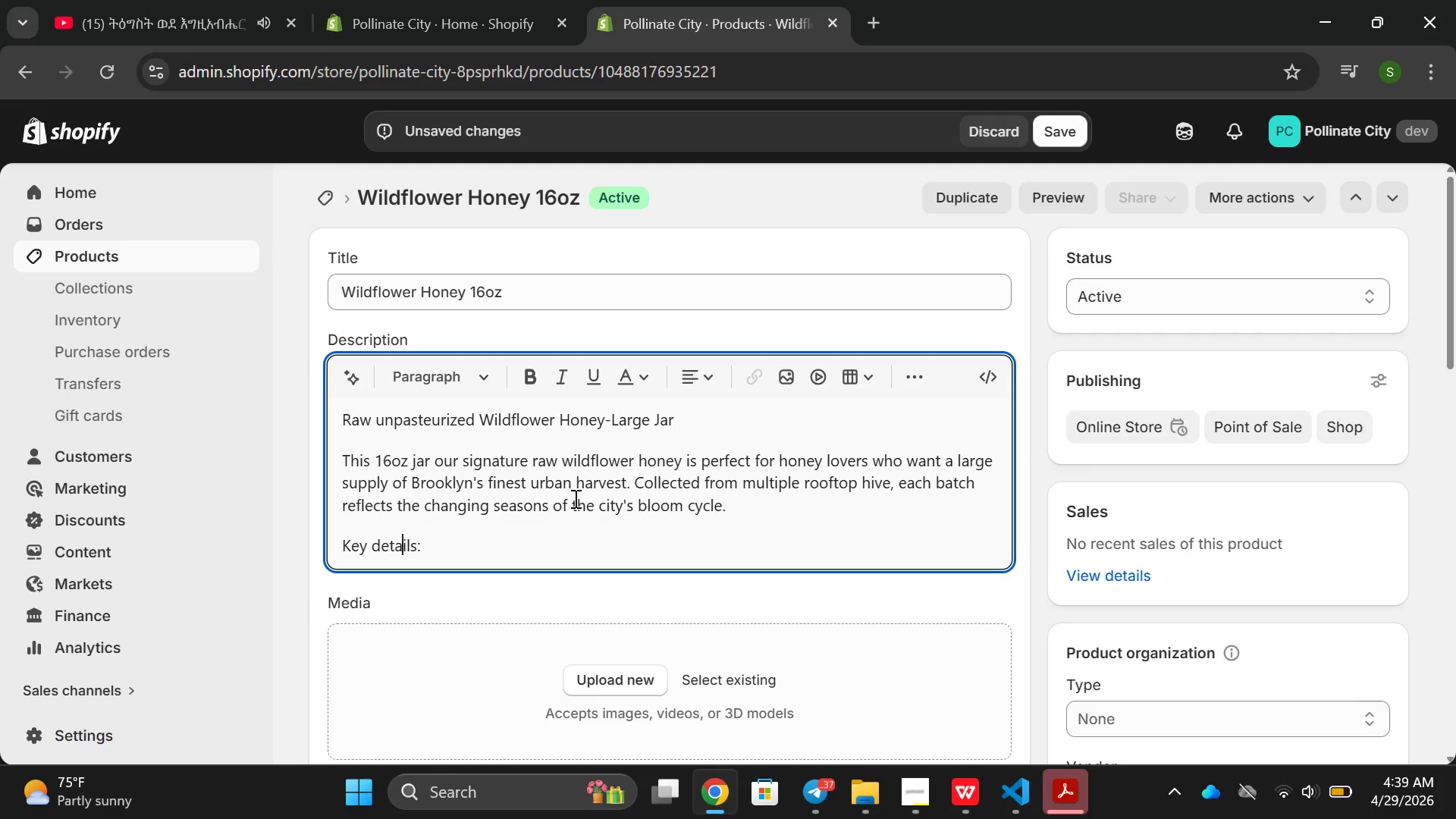 
key(ArrowLeft)
 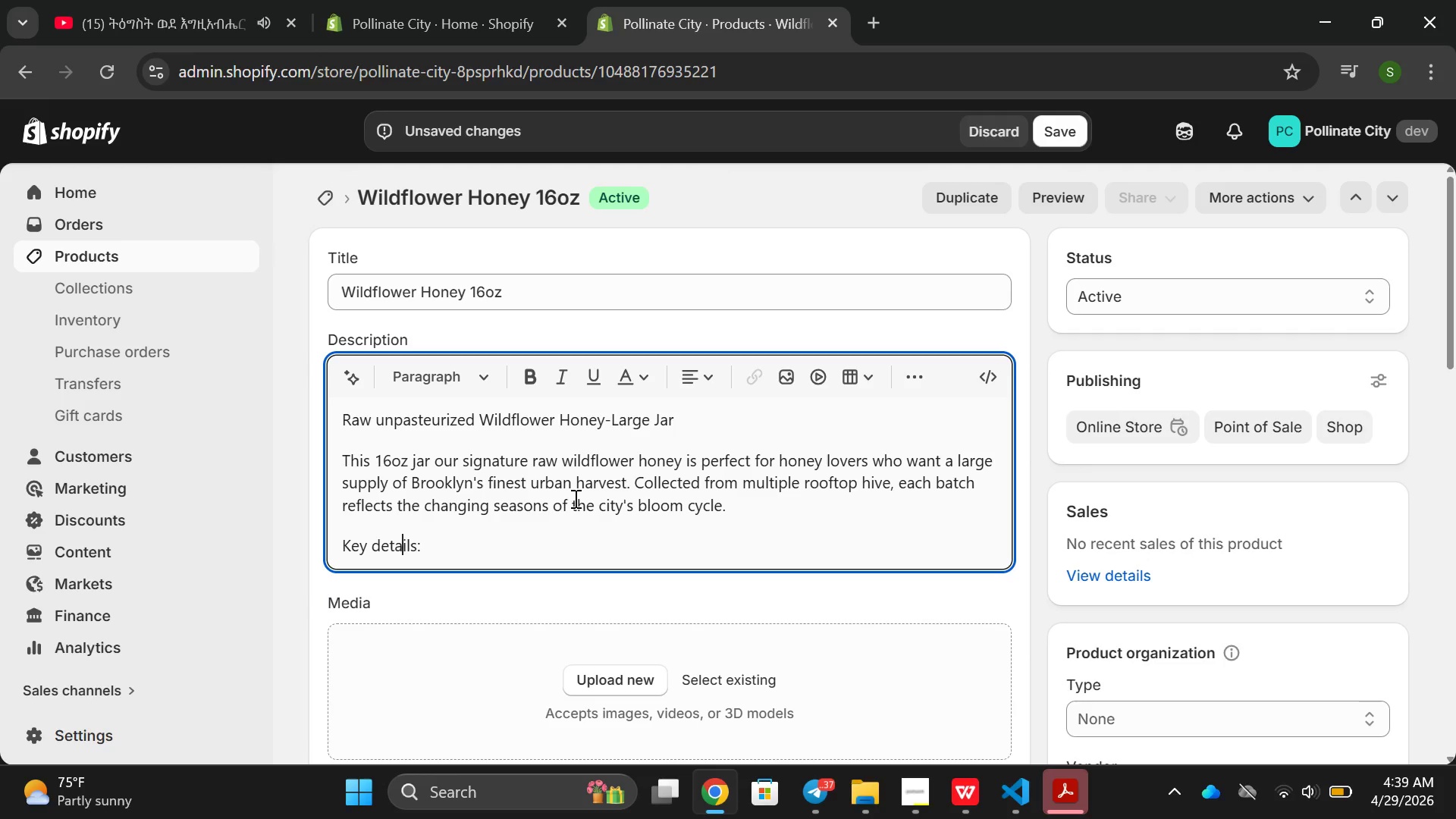 
key(ArrowLeft)
 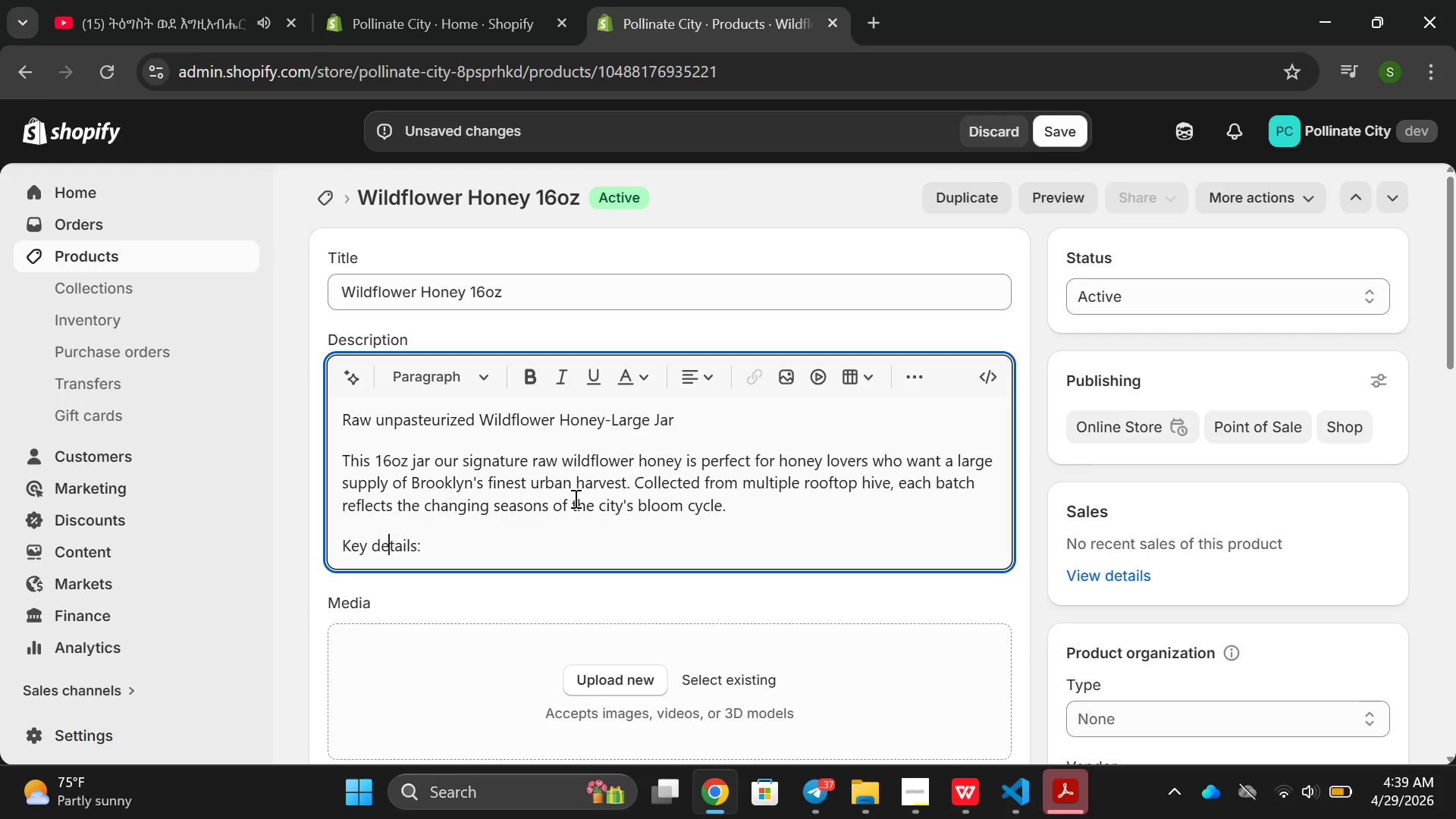 
key(ArrowLeft)
 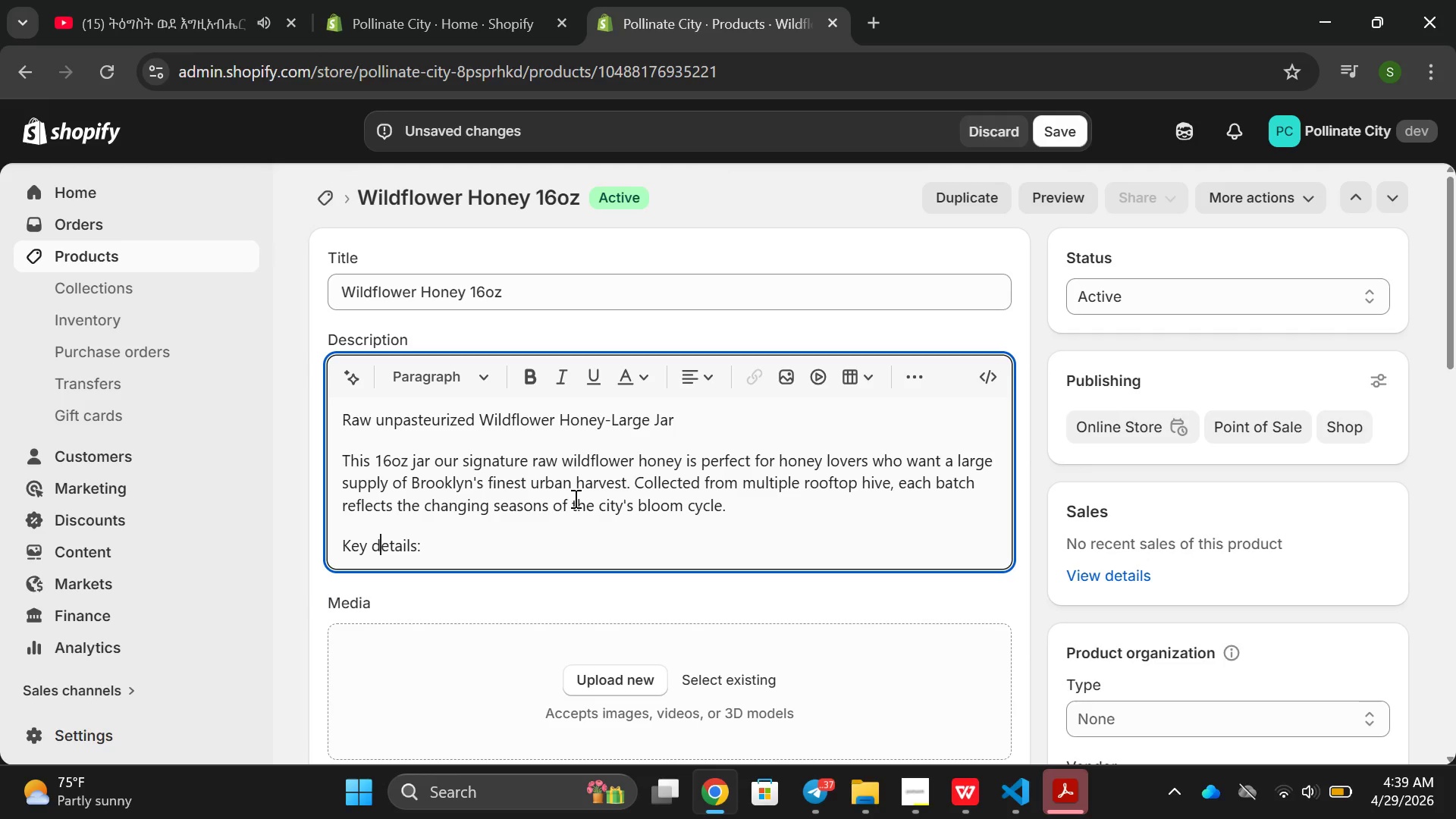 
key(Backspace)
 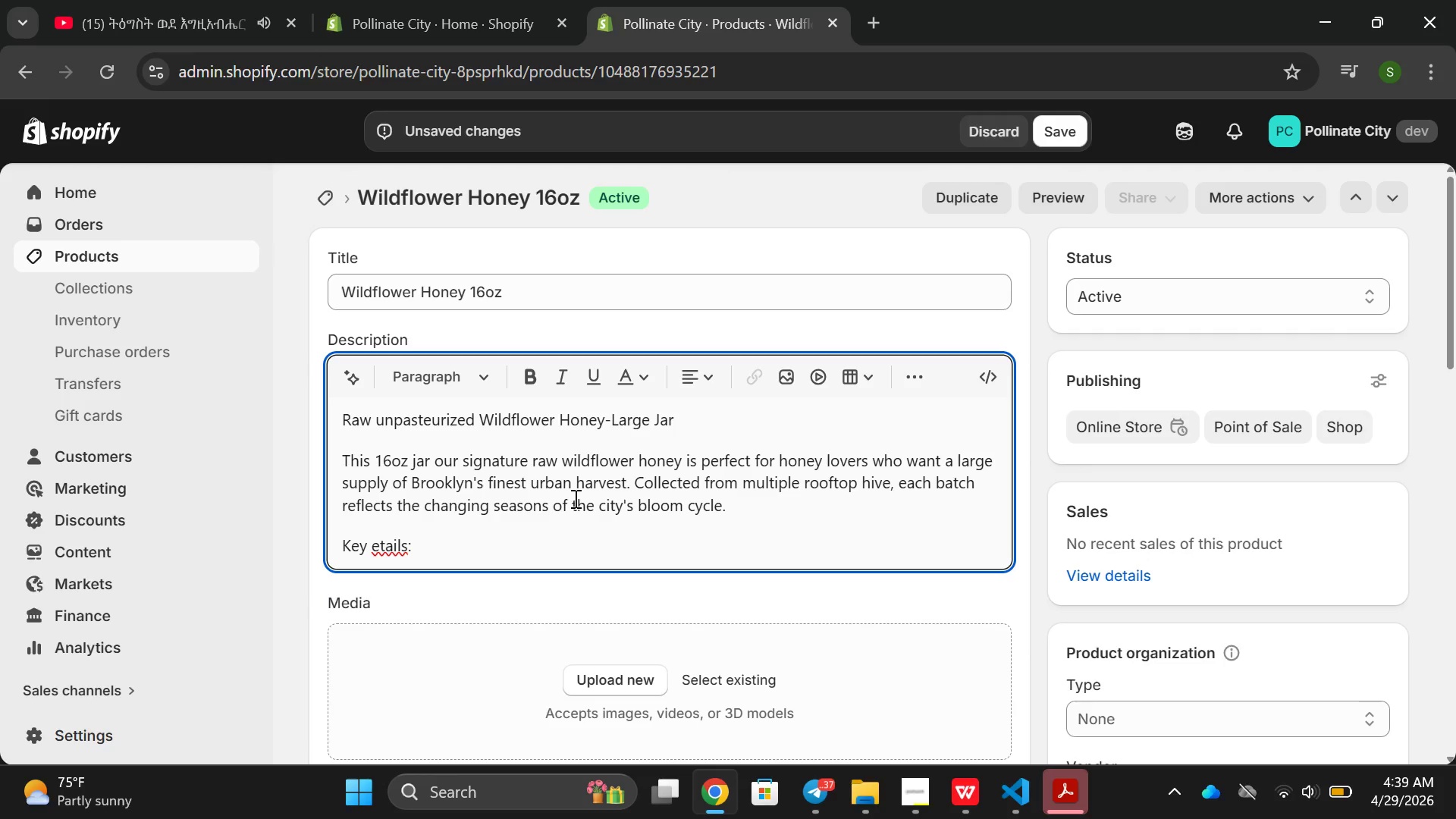 
key(Shift+D)
 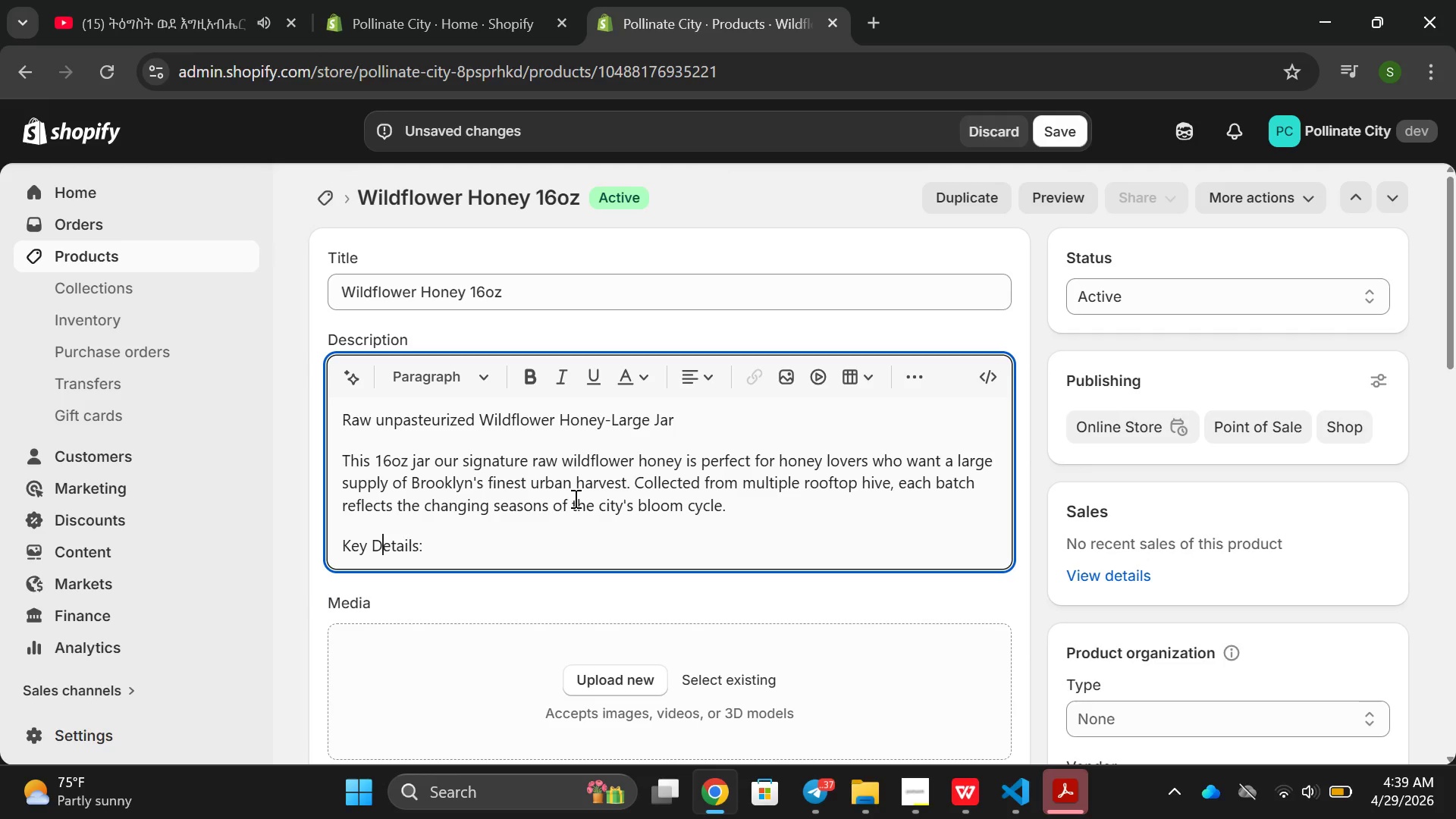 
hold_key(key=ArrowRight, duration=0.67)
 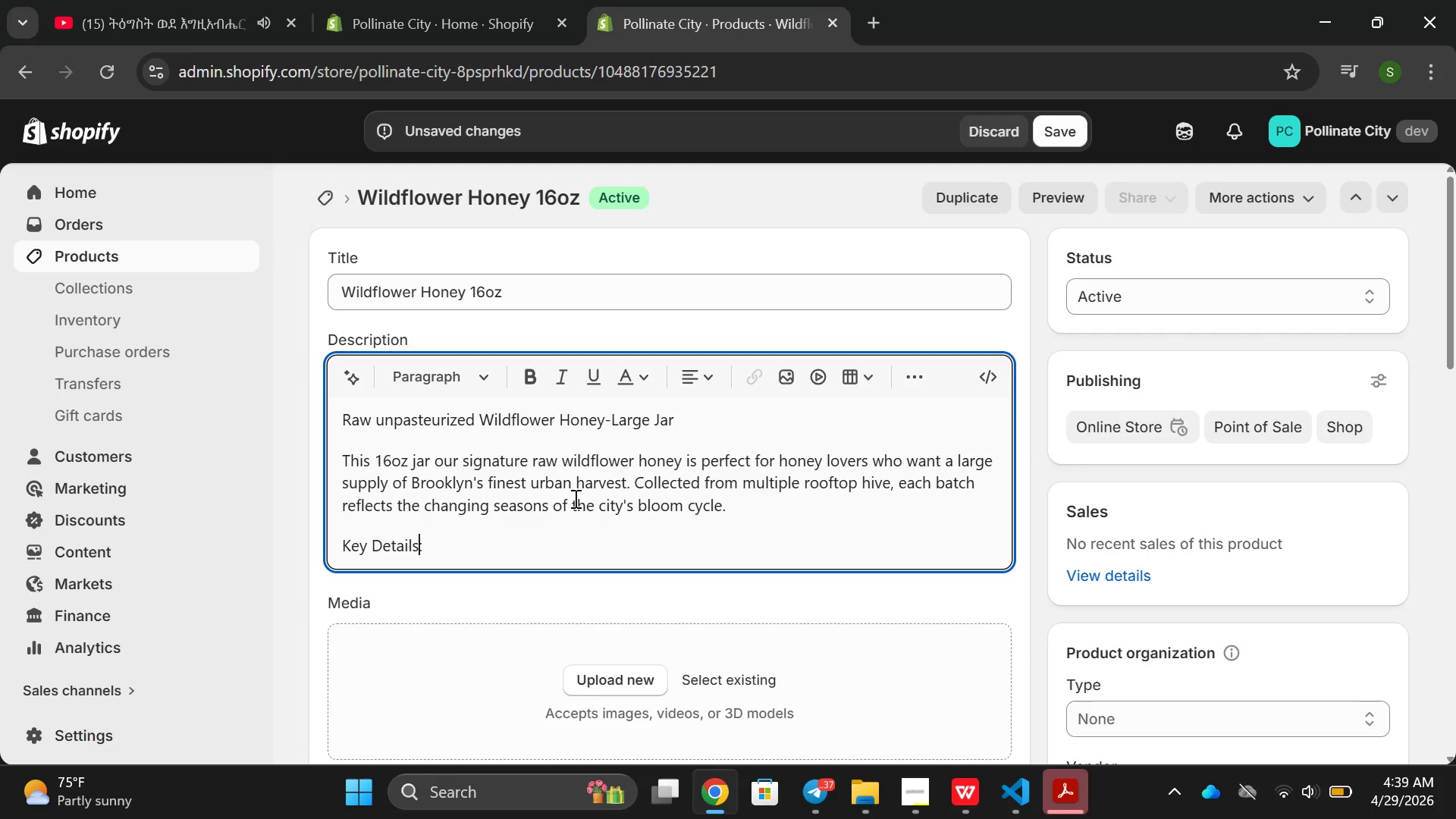 
key(ArrowRight)
 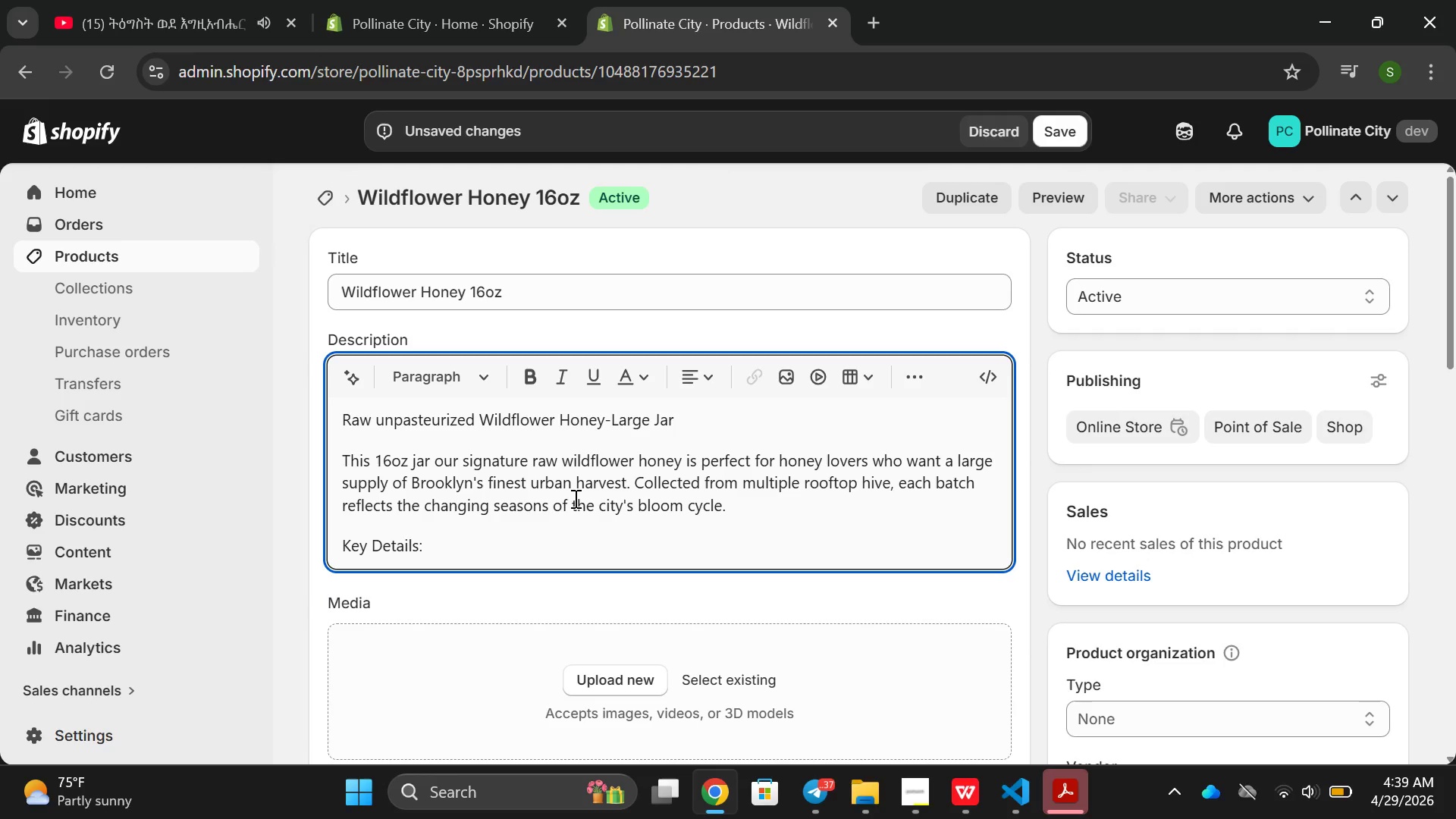 
key(ArrowLeft)
 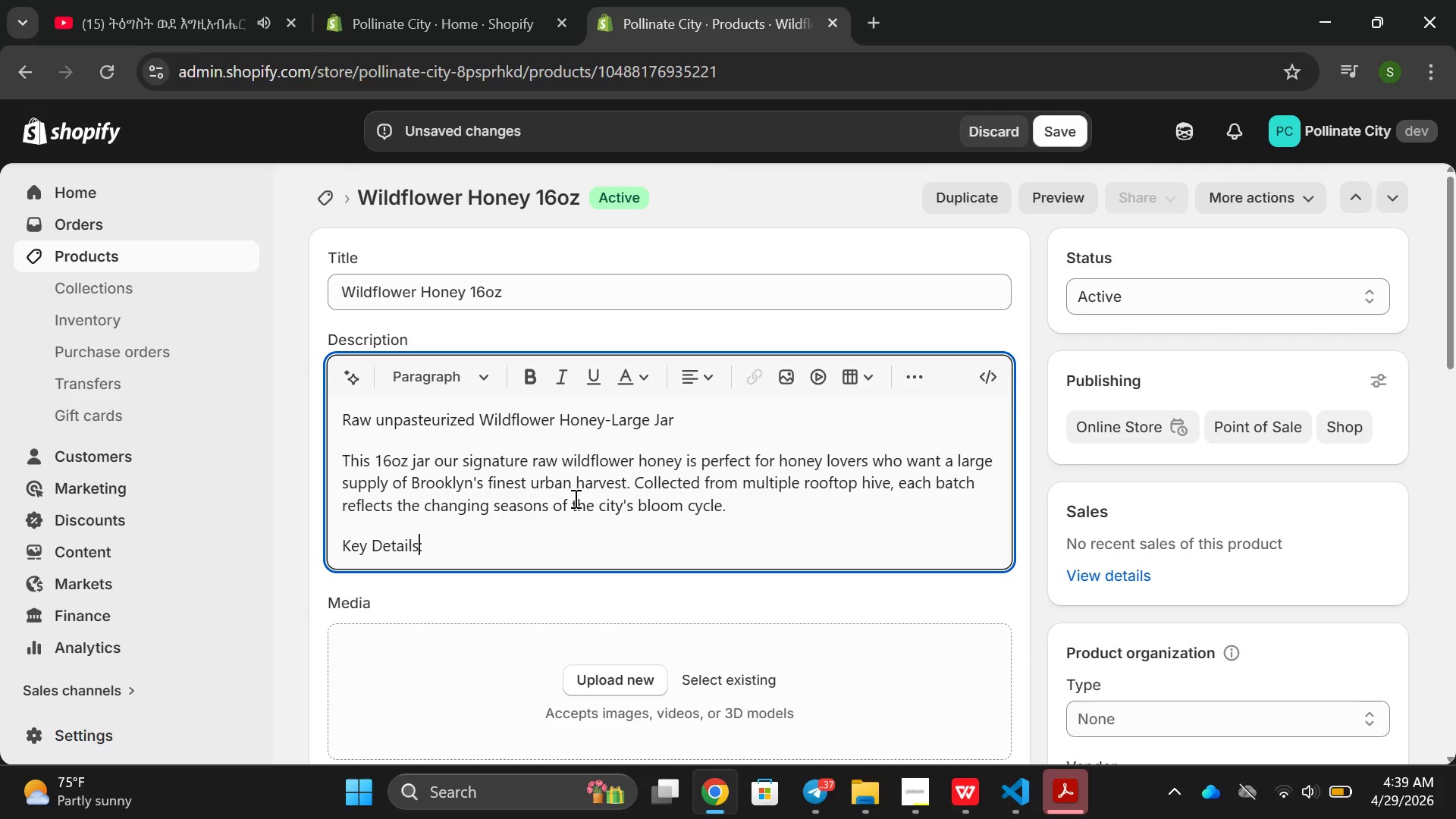 
key(Space)
 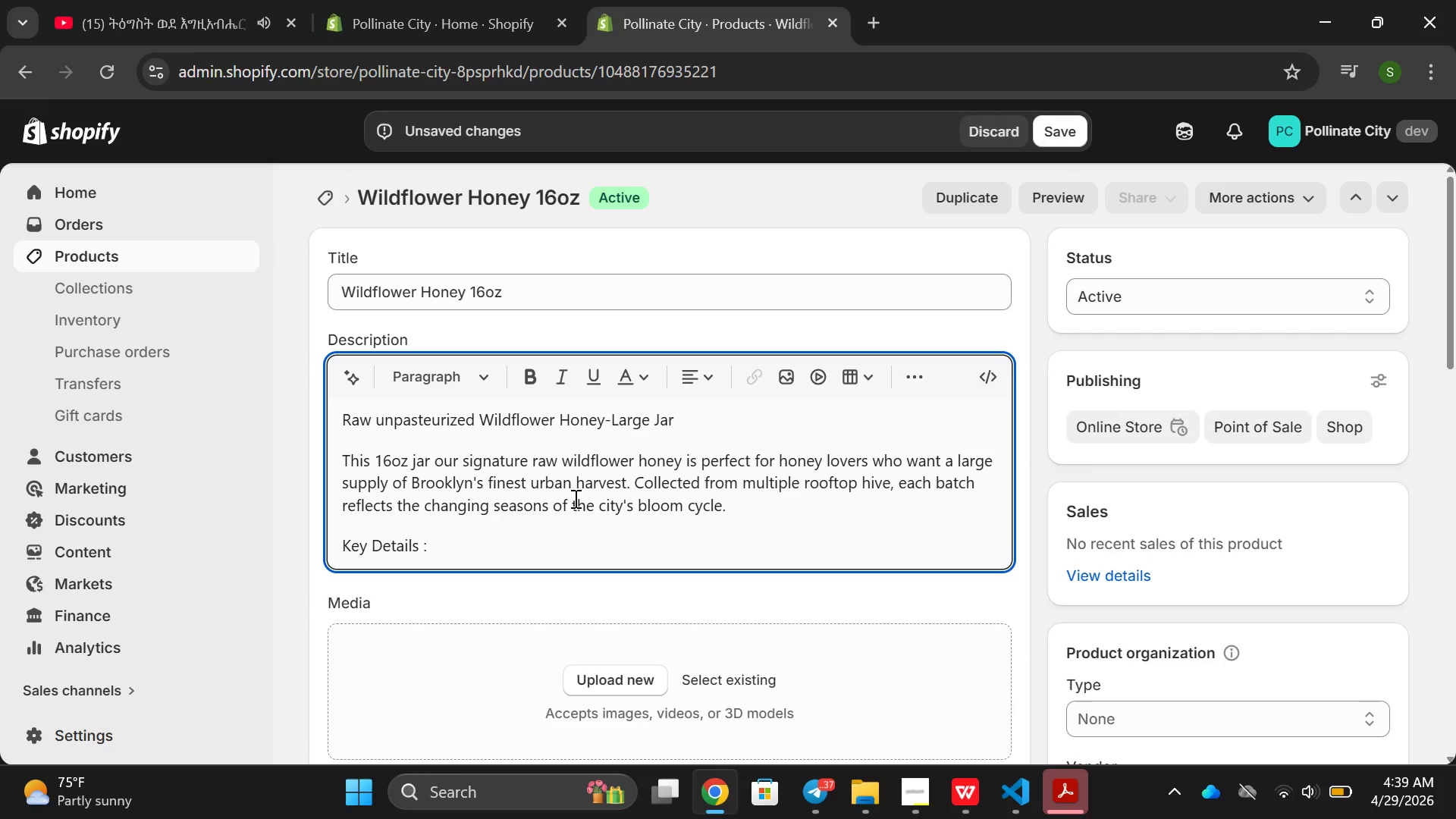 
key(Backspace)
 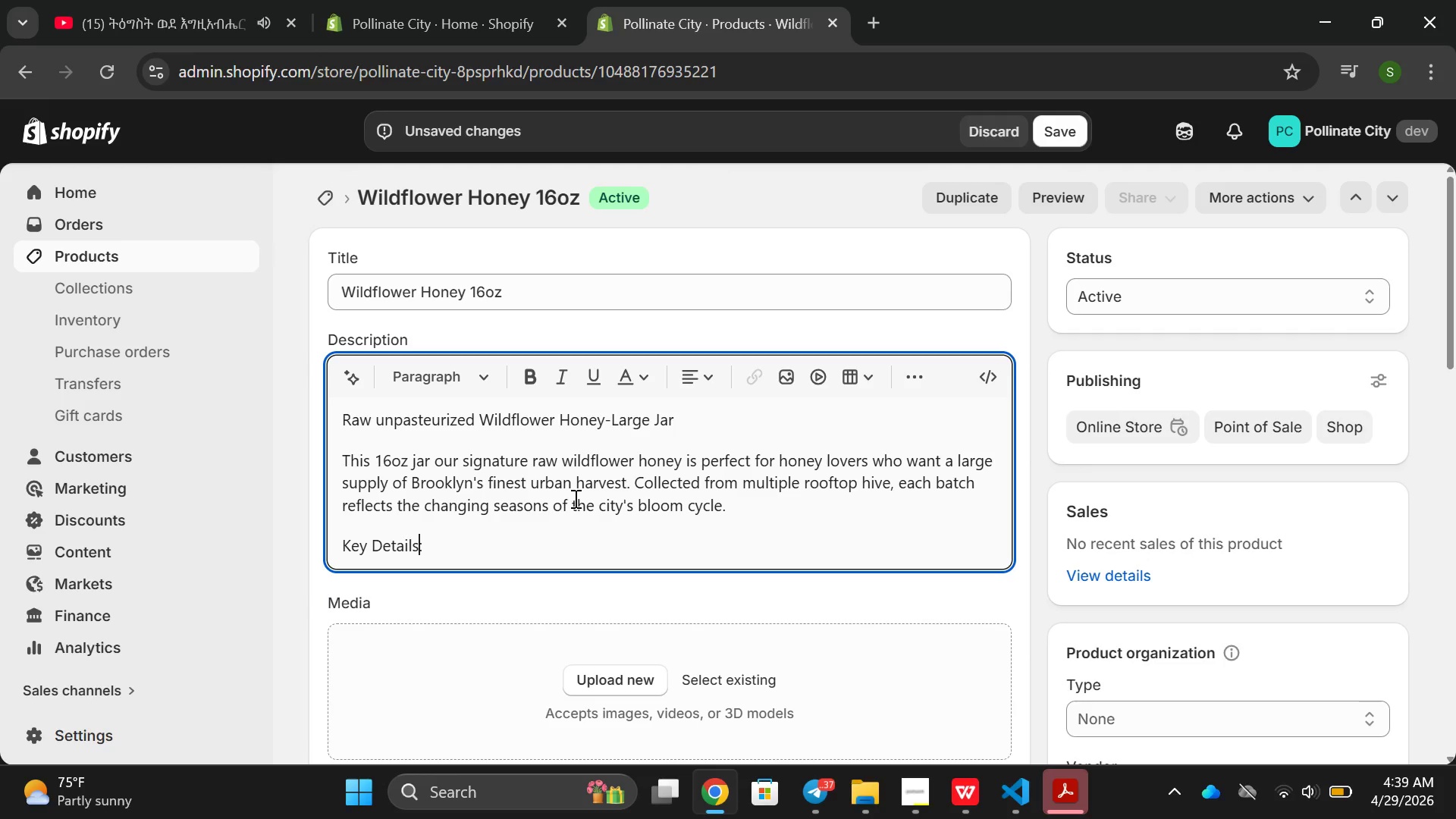 
key(ArrowRight)
 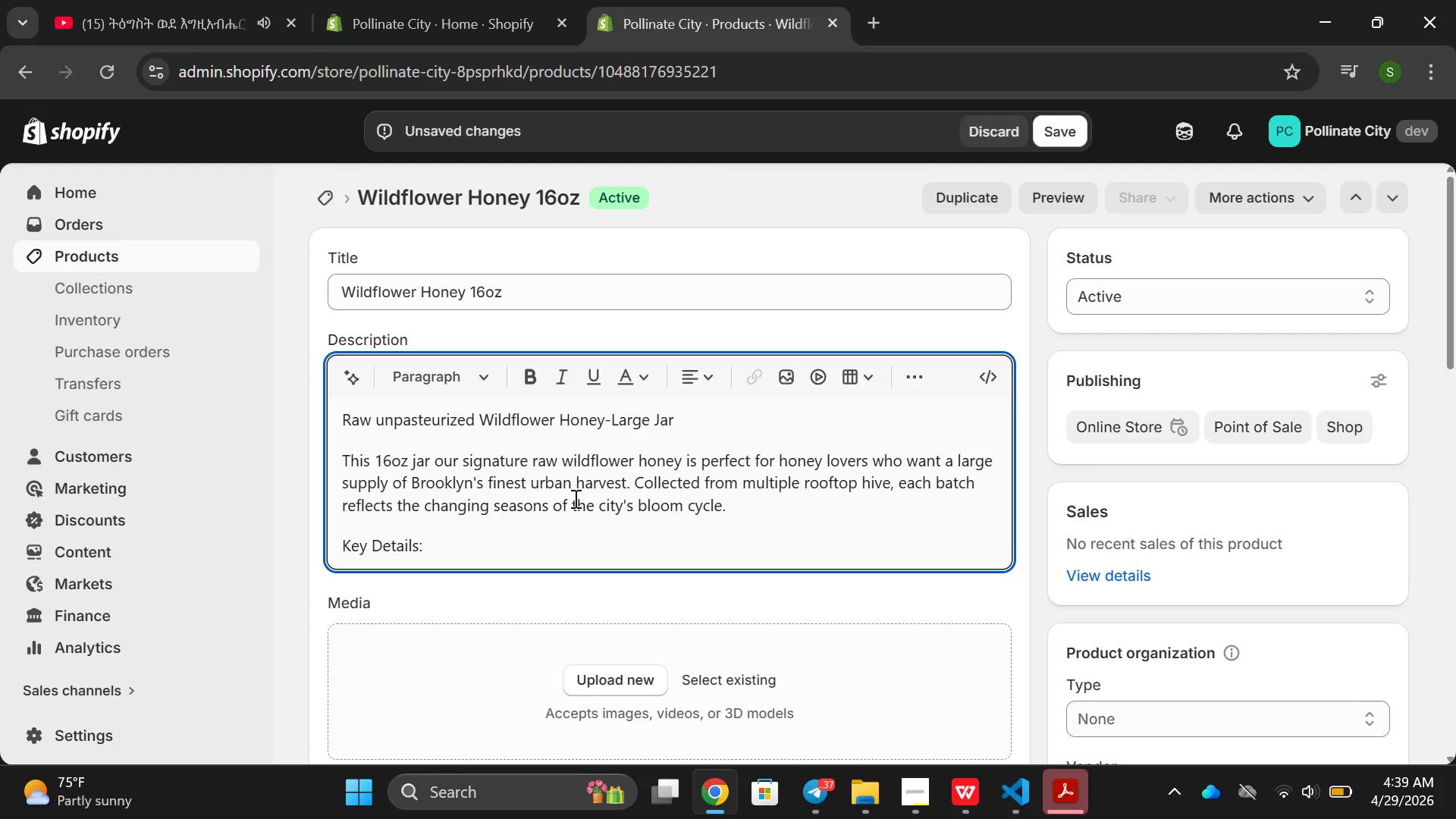 
key(Enter)
 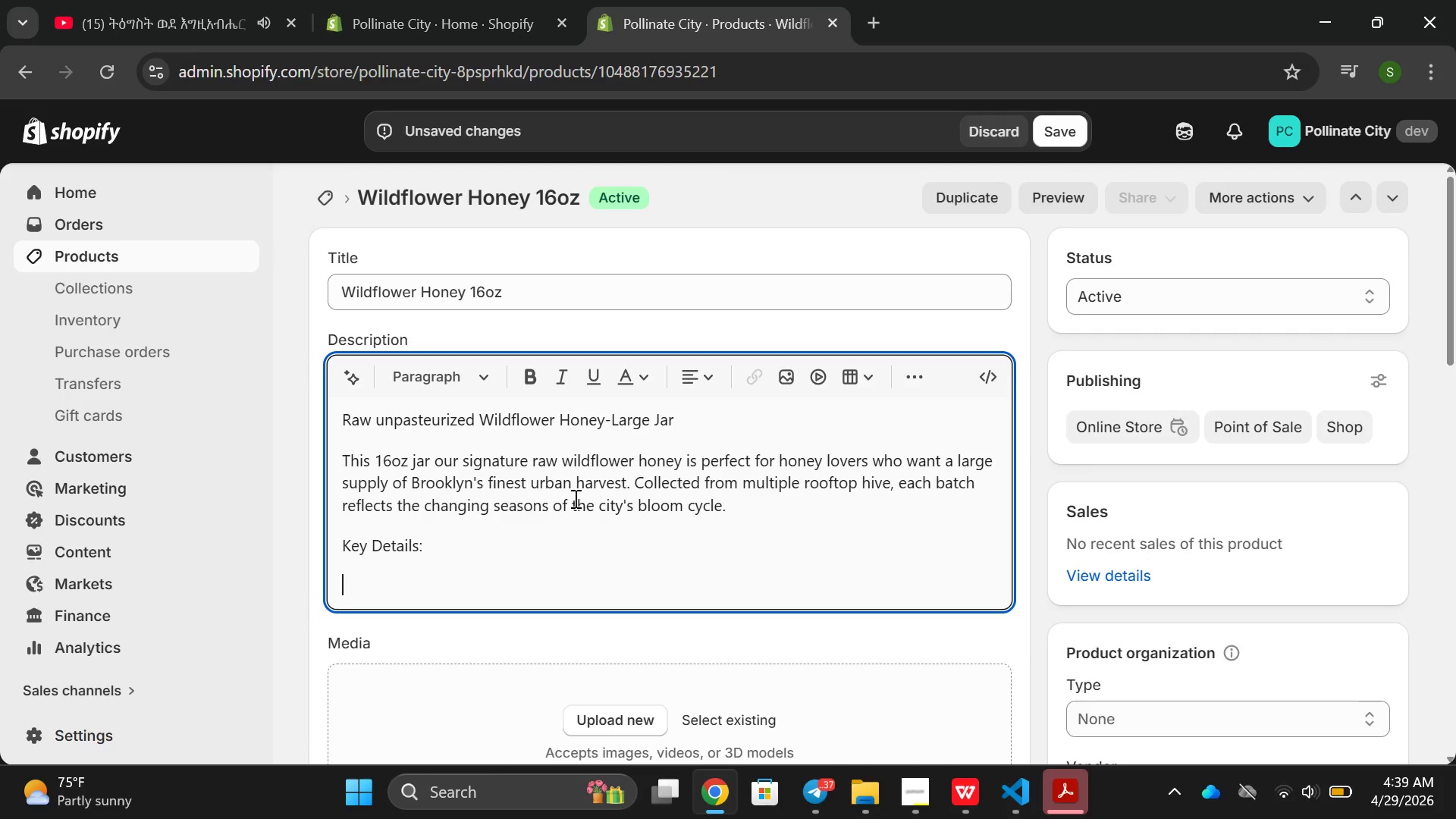 
type(Weight )
key(Backspace)
type(: 10)
key(Backspace)
type(6oc )
key(Backspace)
key(Backspace)
type(x )
key(Backspace)
key(Backspace)
type(z (4)
 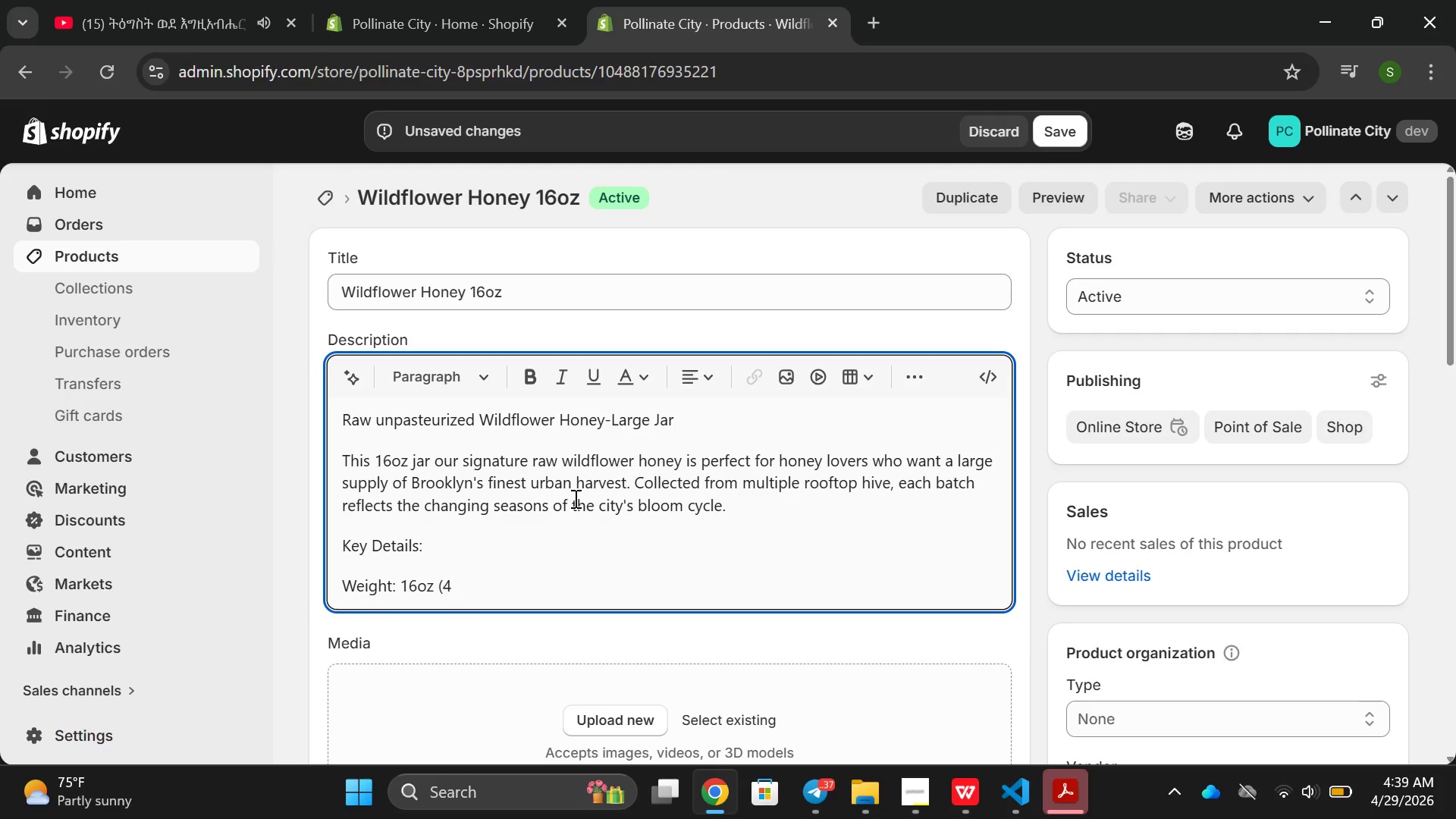 
type(54 g)
key(Backspace)
key(Backspace)
type(g))
 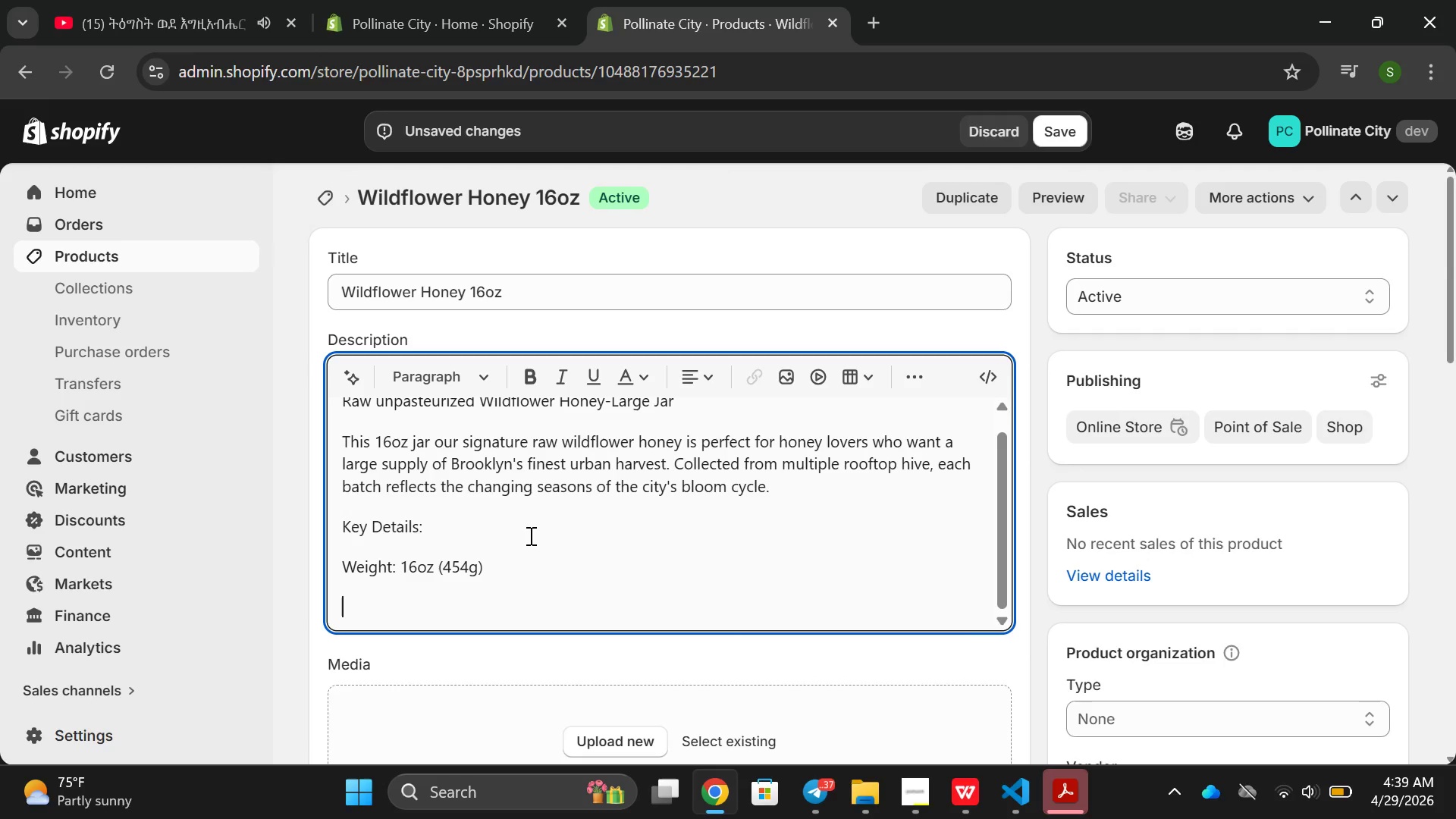 
 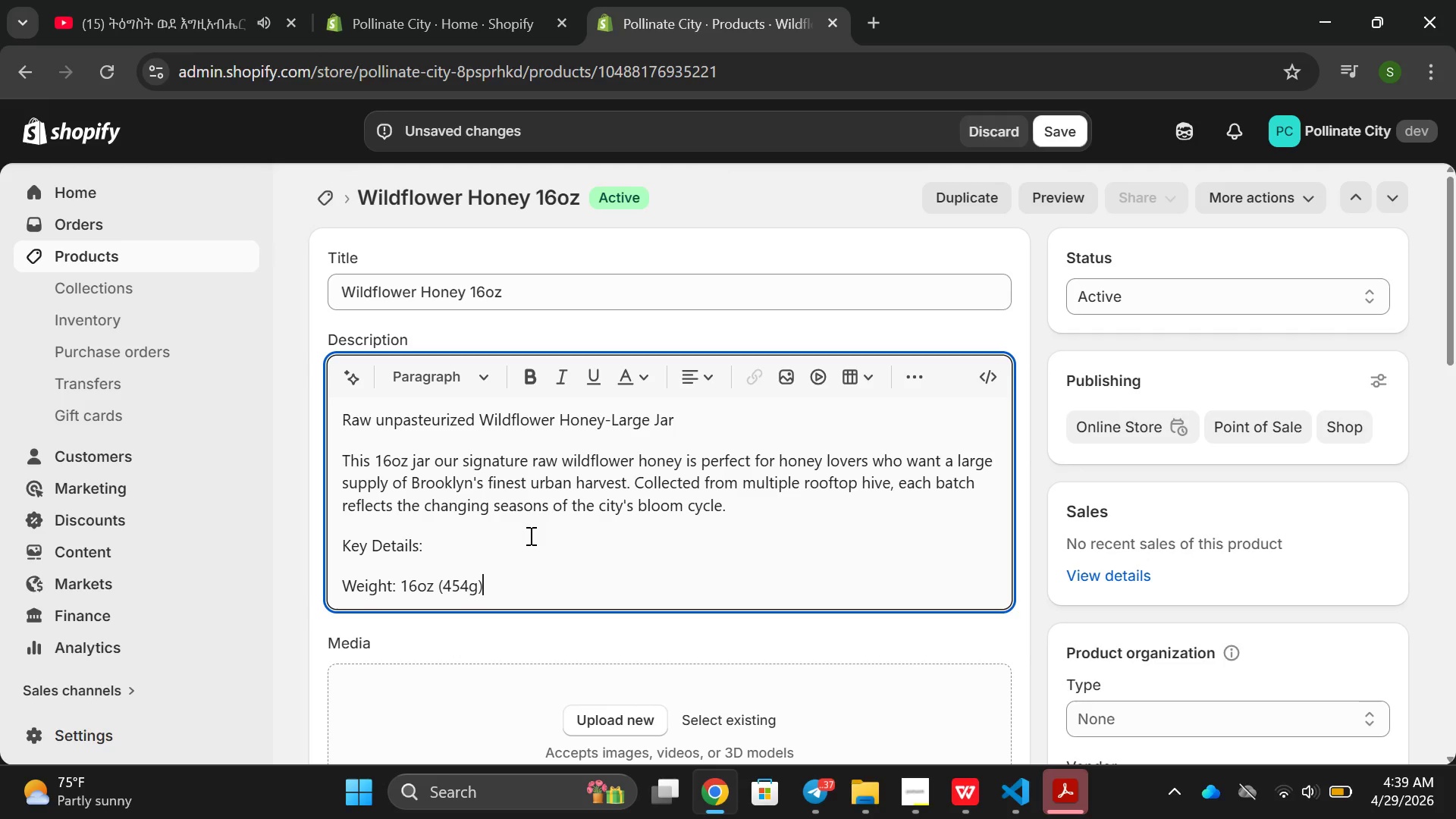 
key(Enter)
 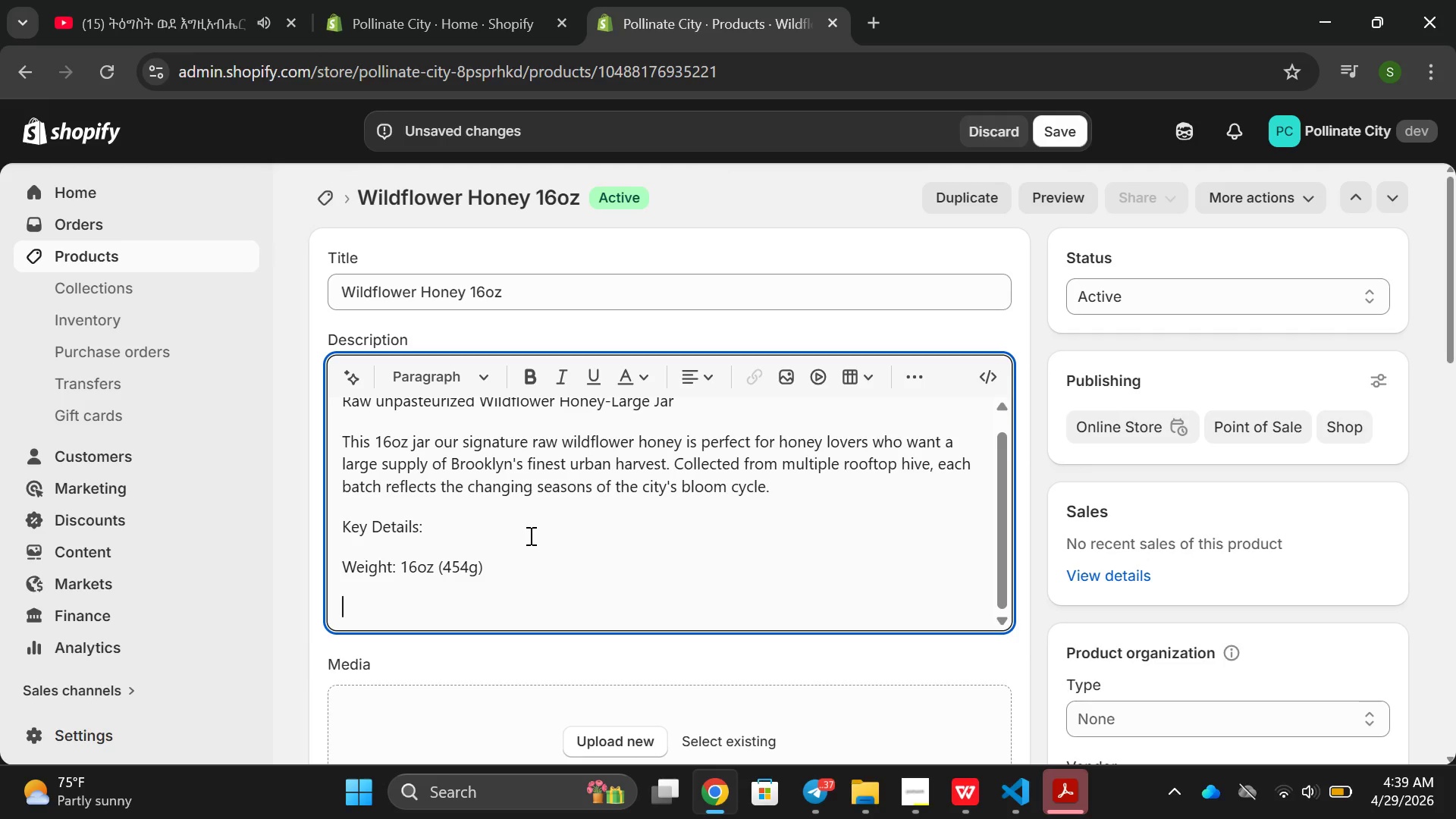 
type(Origib )
key(Backspace)
key(Backspace)
type(n: Bri)
key(Backspace)
type(ooklyn ,N)
key(Backspace)
key(Backspace)
key(Backspace)
type(, Ny )
key(Backspace)
key(Backspace)
type(Y roog)
key(Backspace)
type(ftop )
 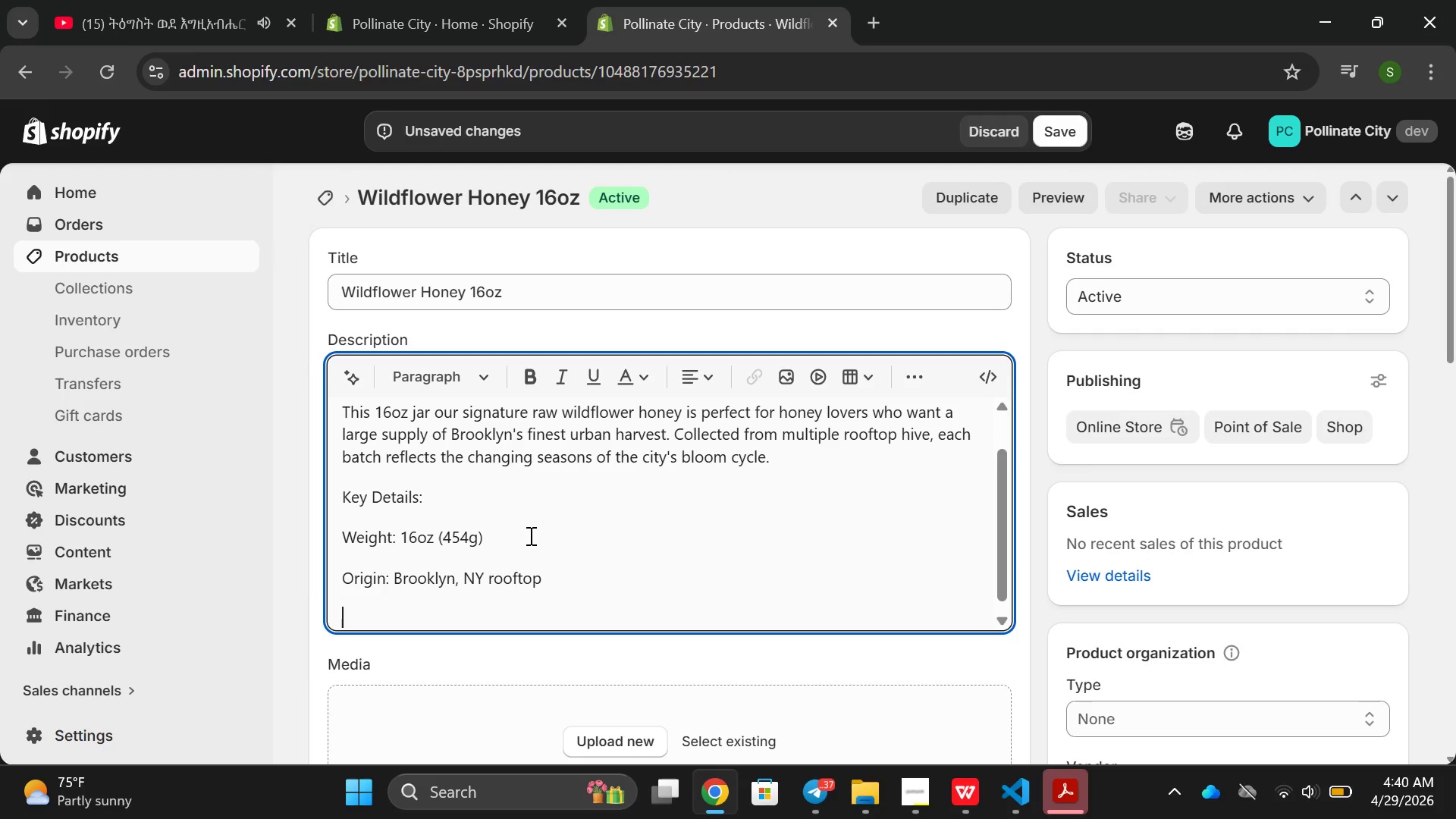 
 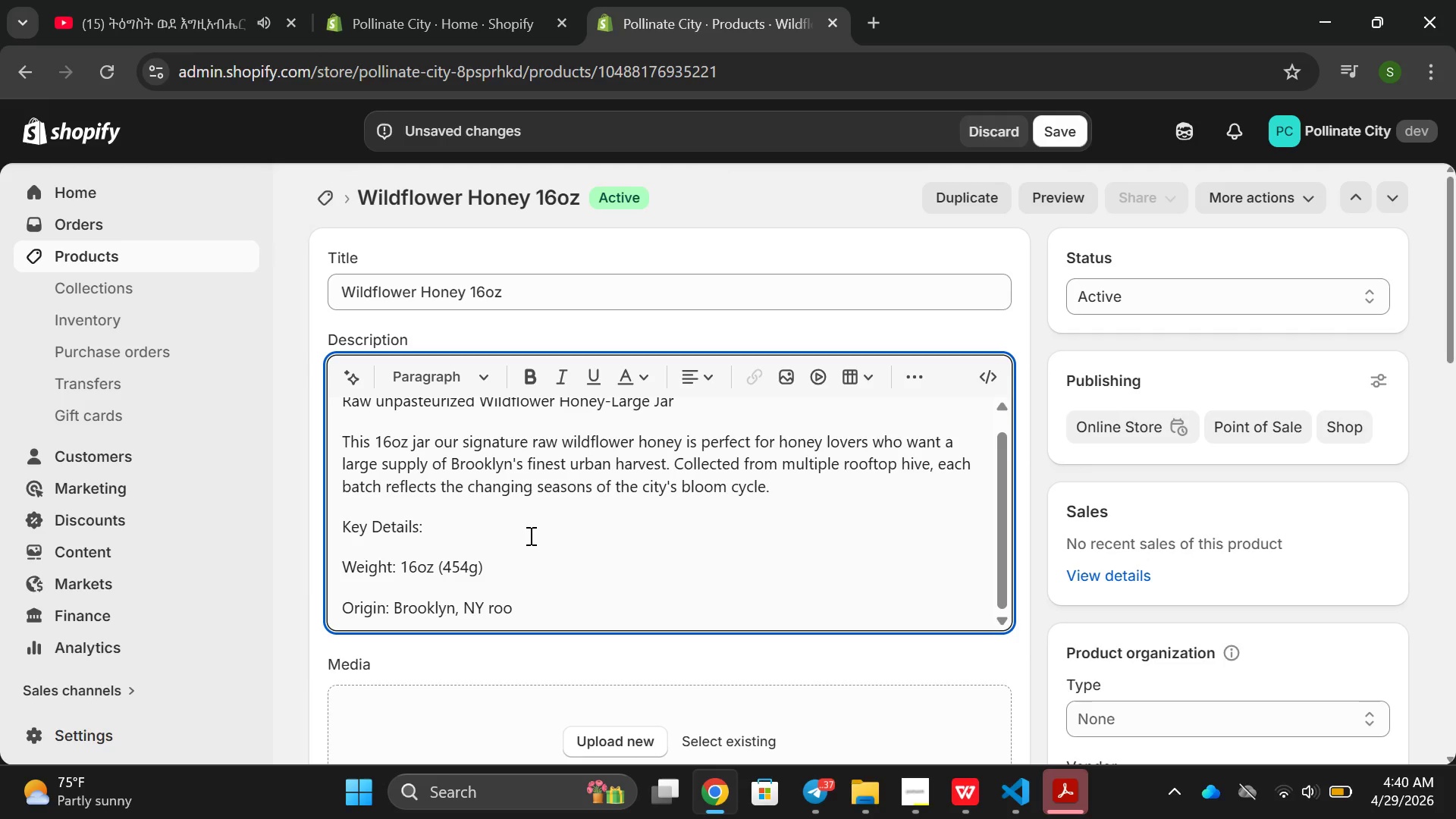 
key(Enter)
 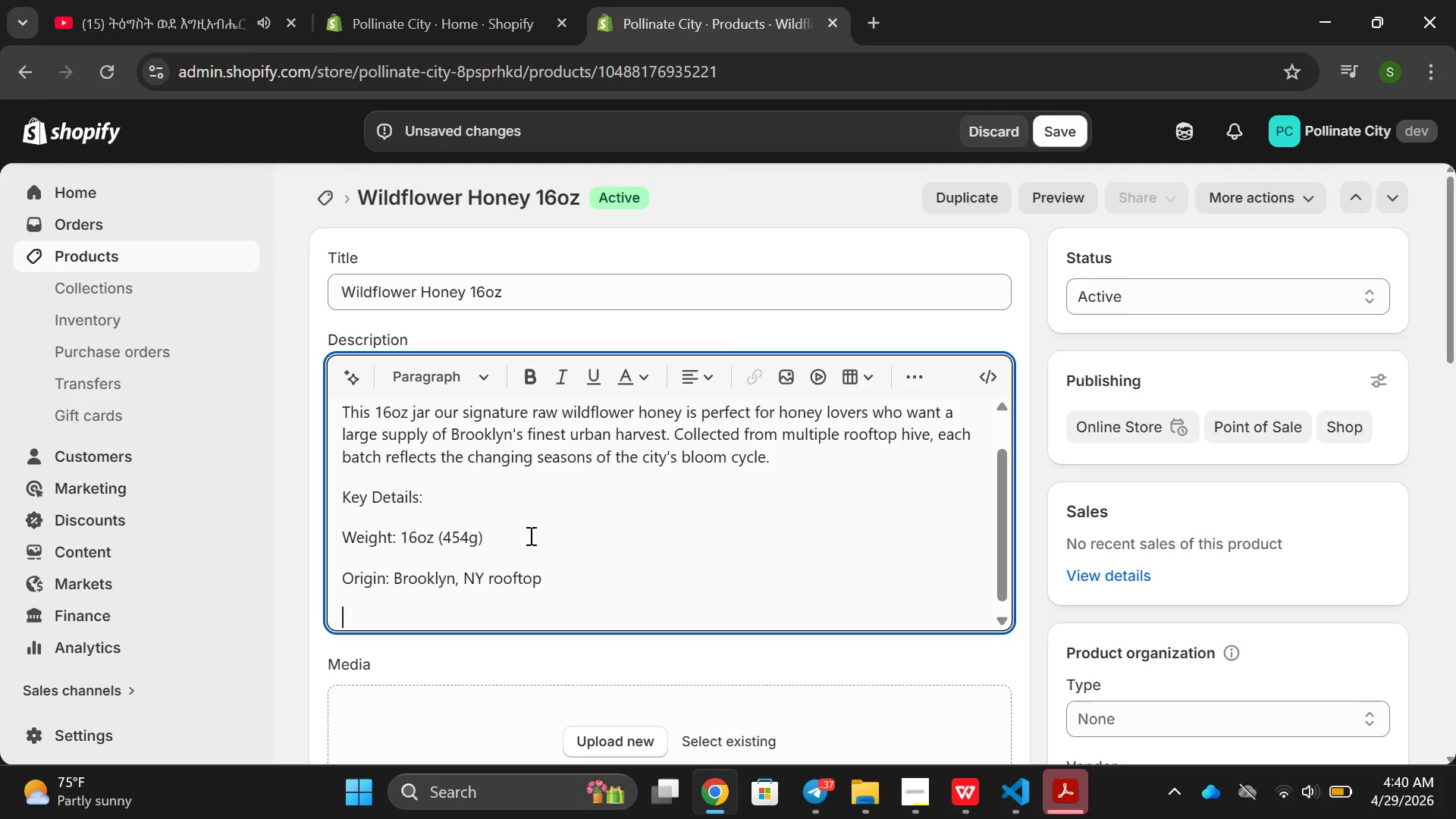 
key(Backspace)
 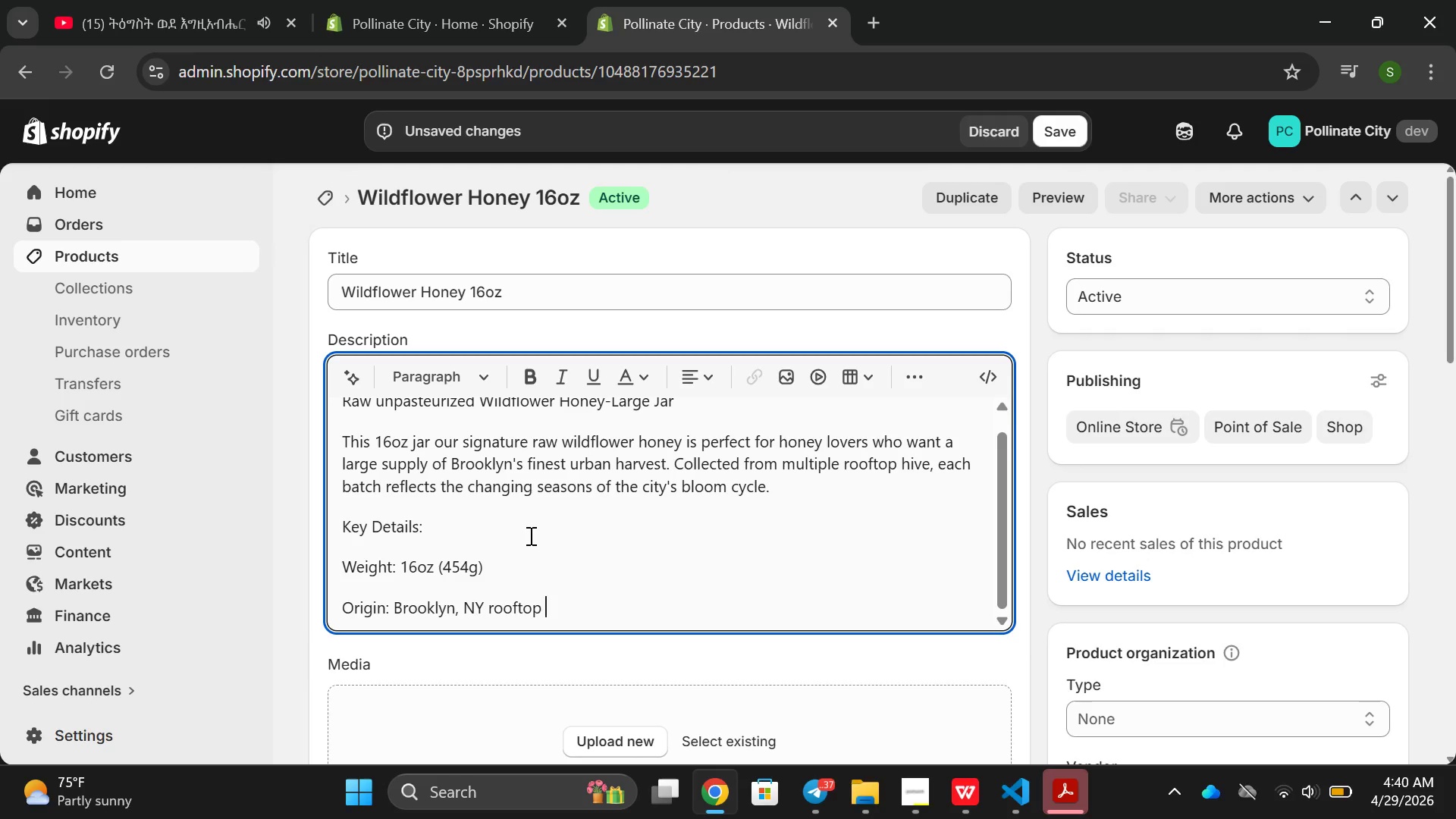 
key(Backspace)
 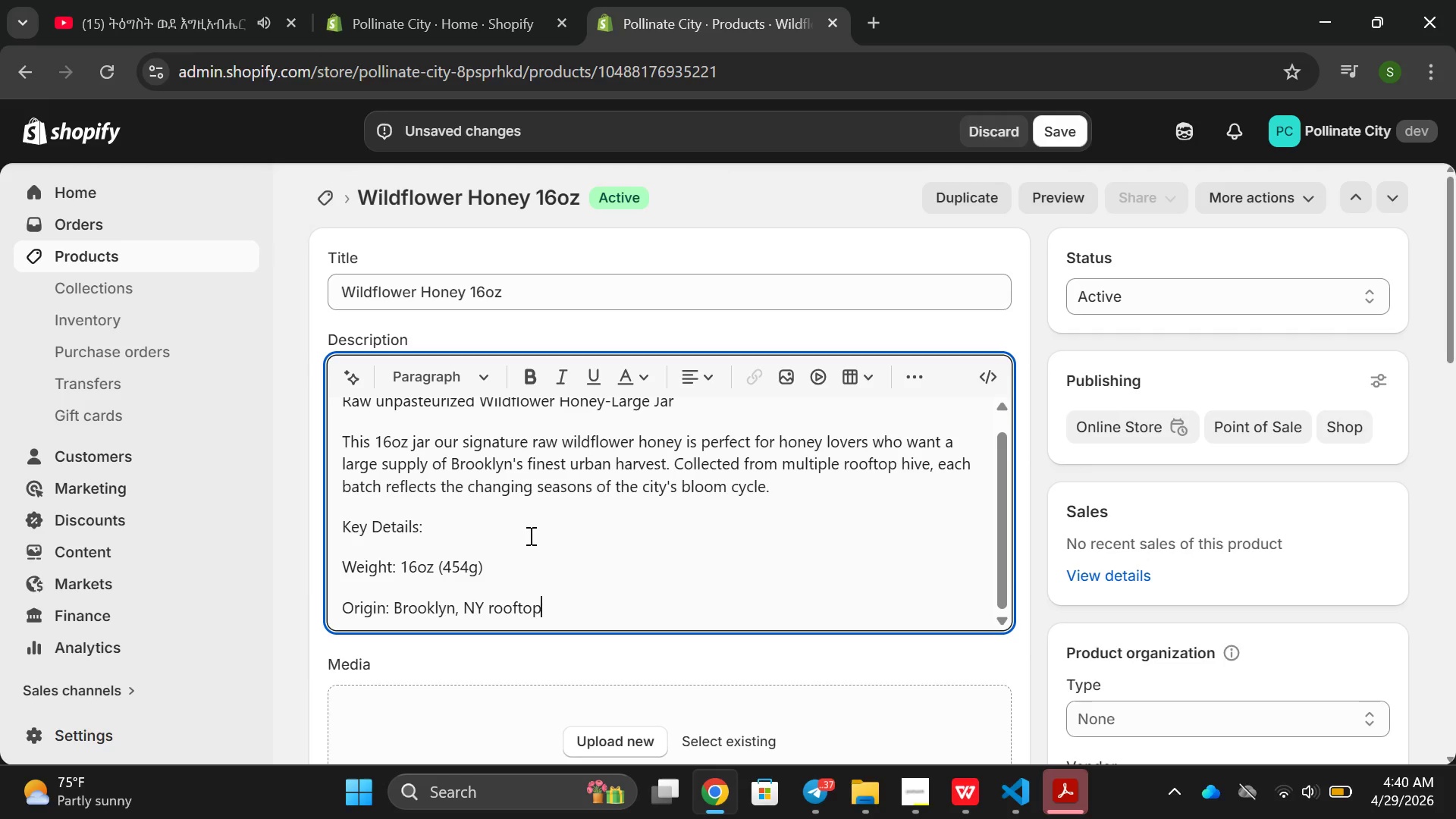 
key(S)
 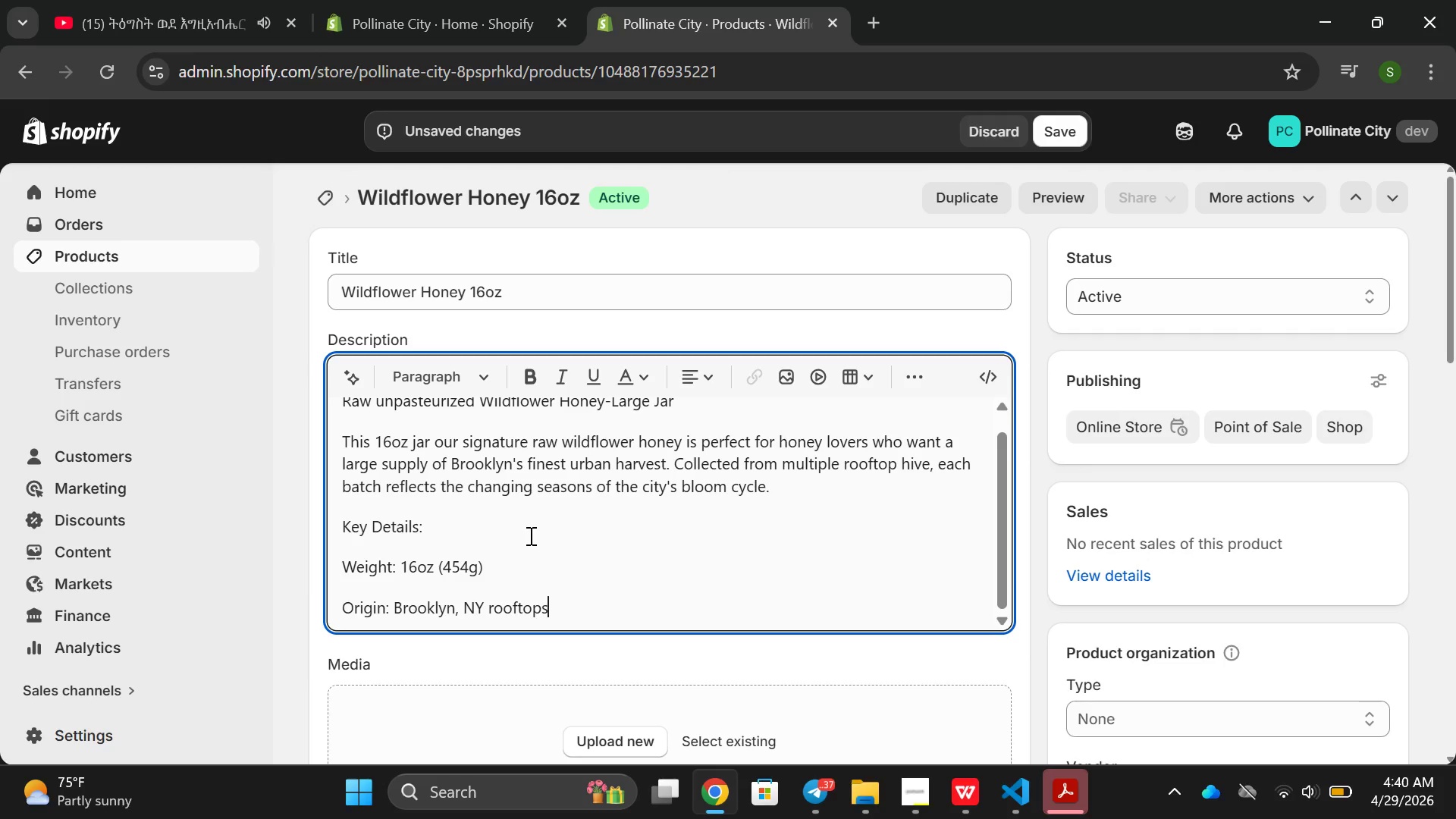 
key(Space)
 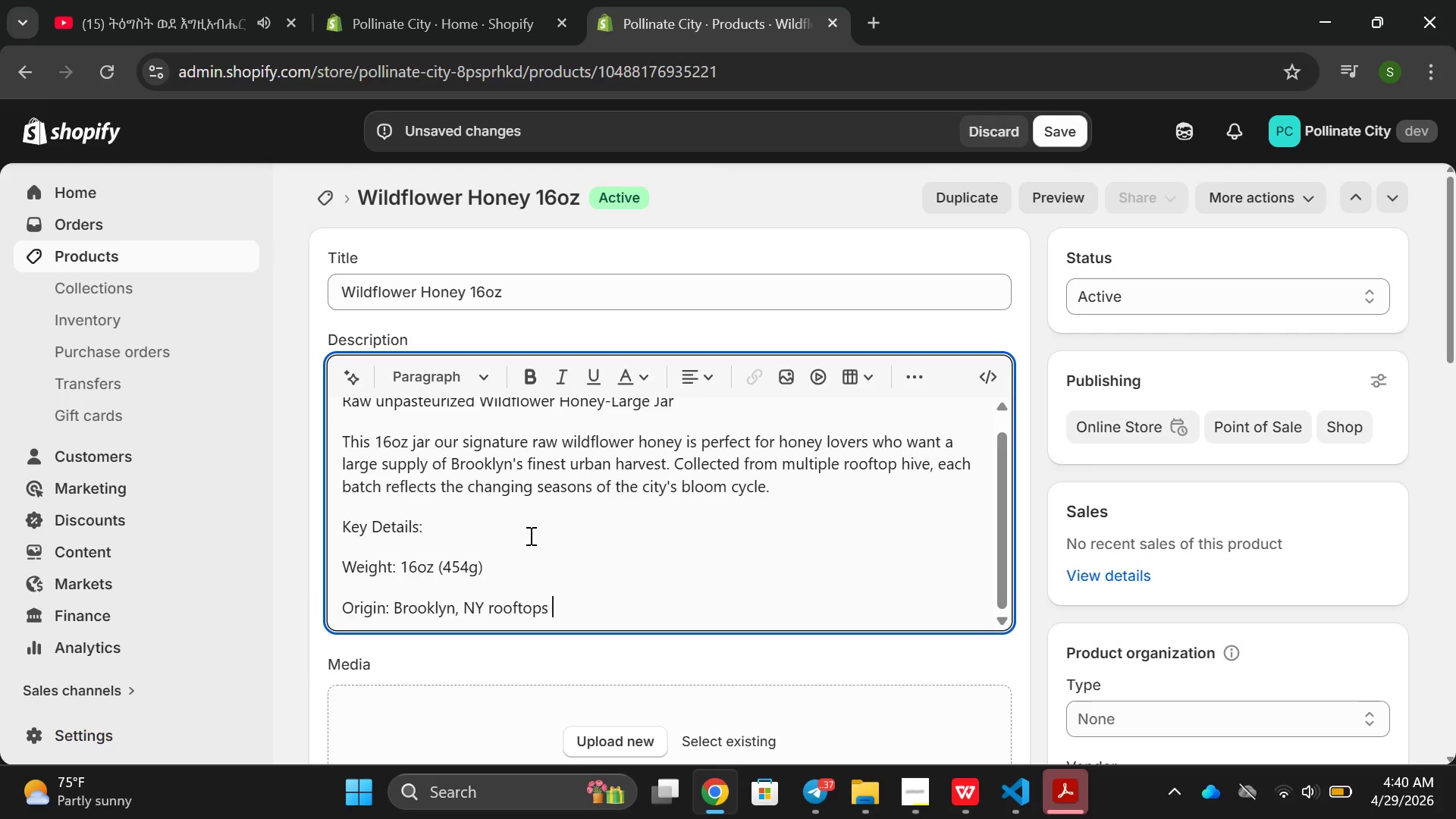 
key(Enter)
 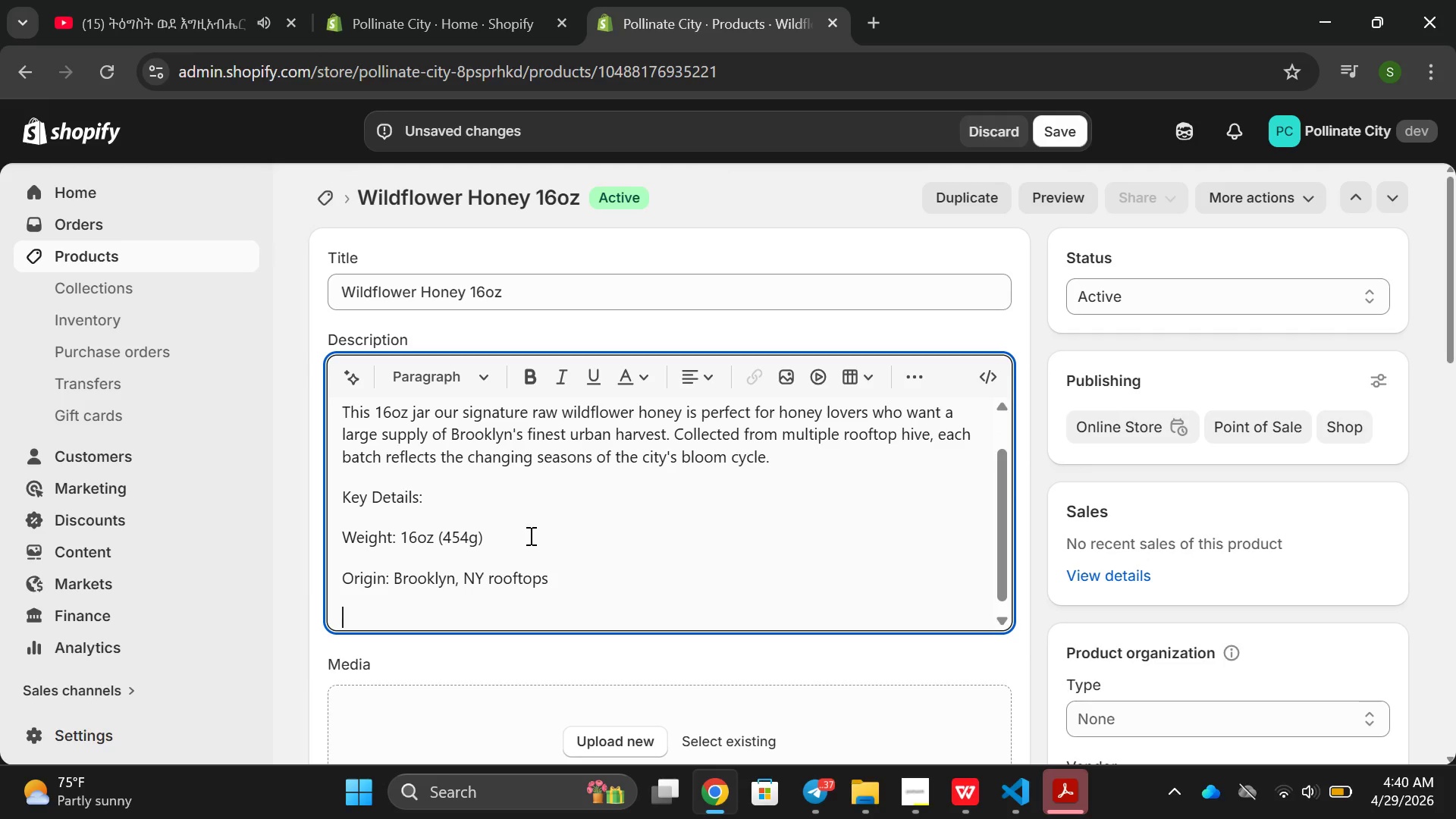 
type(PRo)
key(Backspace)
key(Backspace)
type(rocessing )
key(Backspace)
type(: RAw )
key(Backspace)
key(Backspace)
type(aw)
key(Backspace)
key(Backspace)
key(Backspace)
type(aw, unpate)
 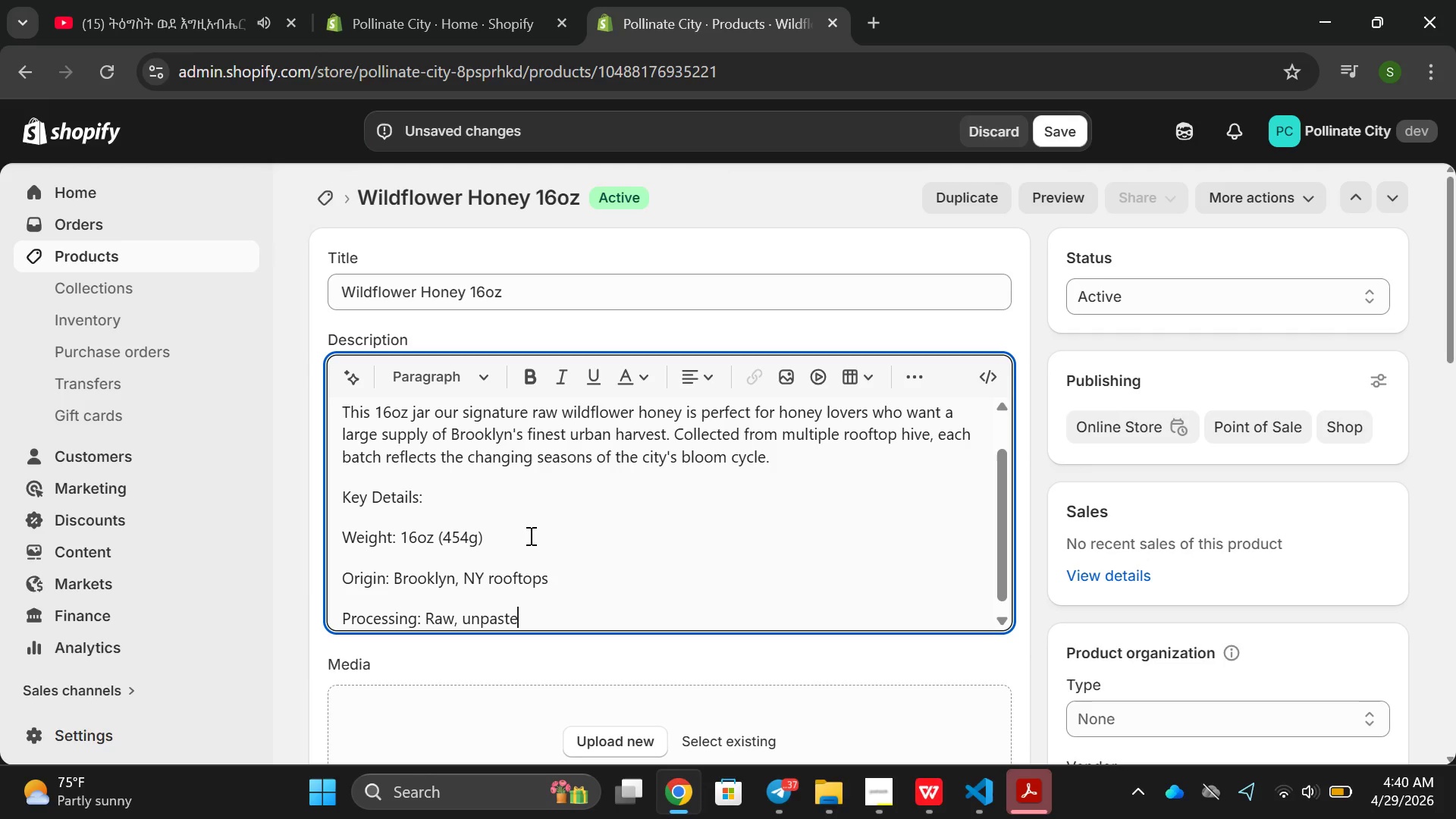 
wait(6.09)
 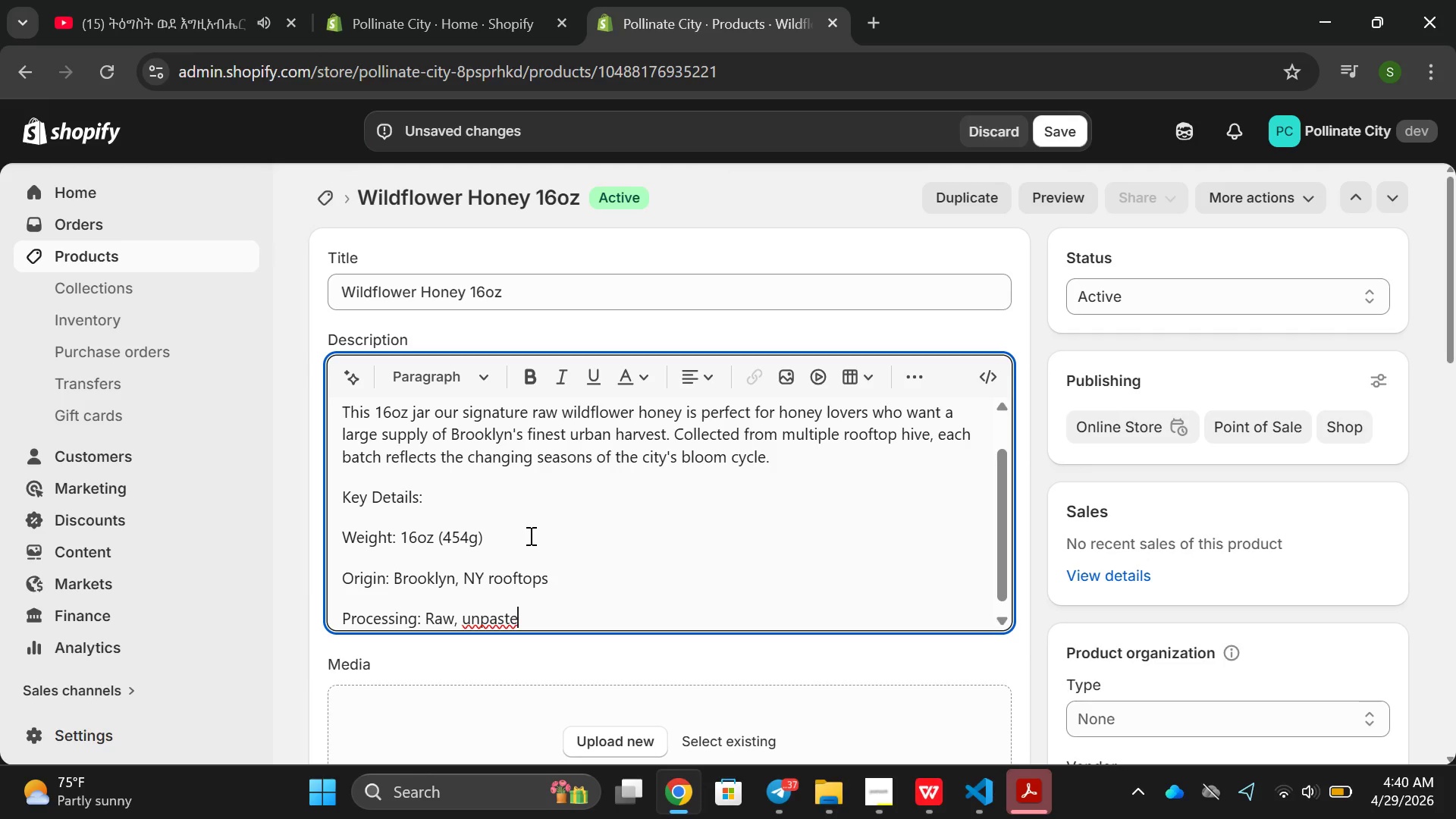 
type(urixe)
key(Backspace)
key(Backspace)
type(zed )
key(Backspace)
type(, unfiltered)
 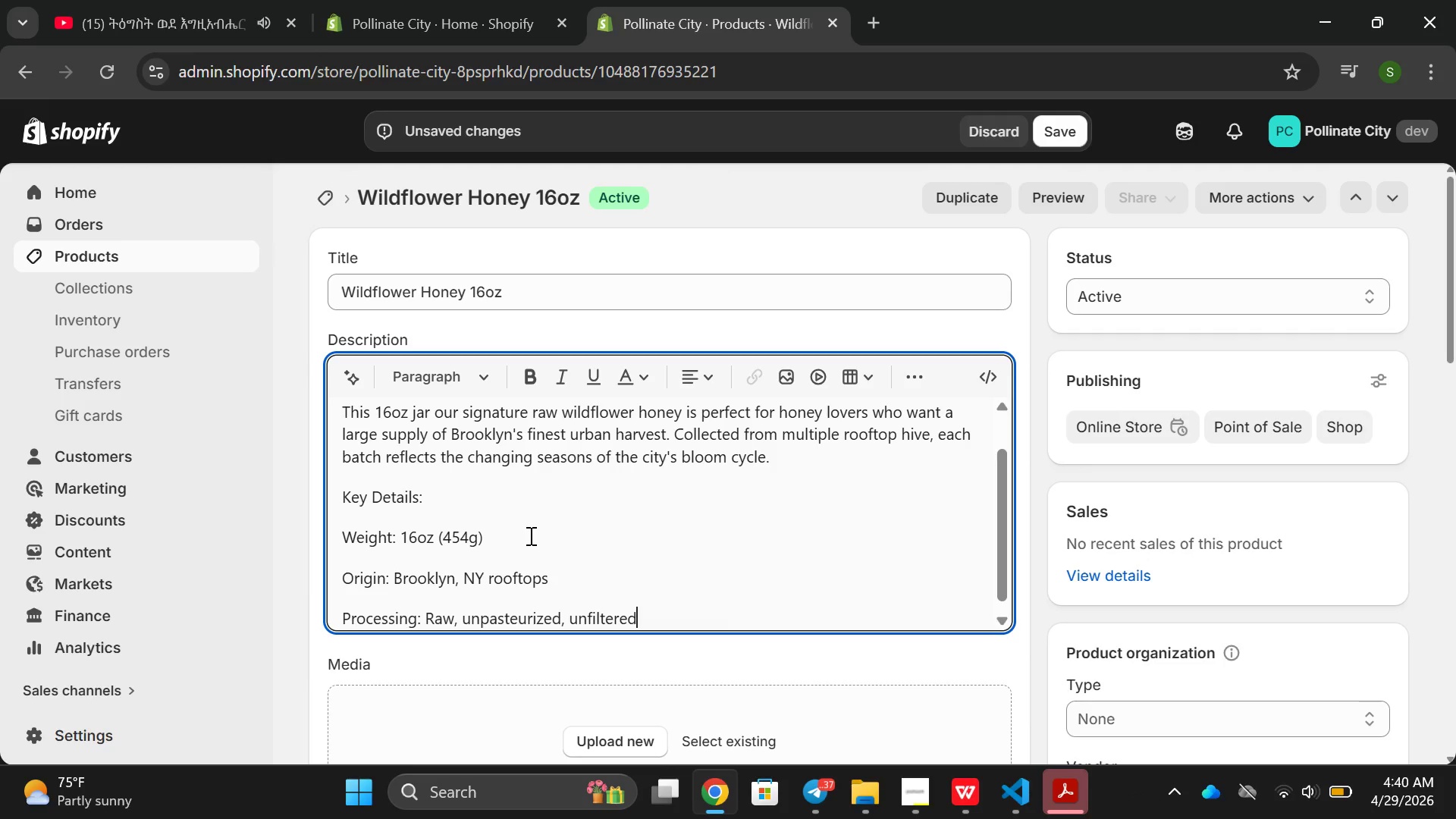 
key(Enter)
 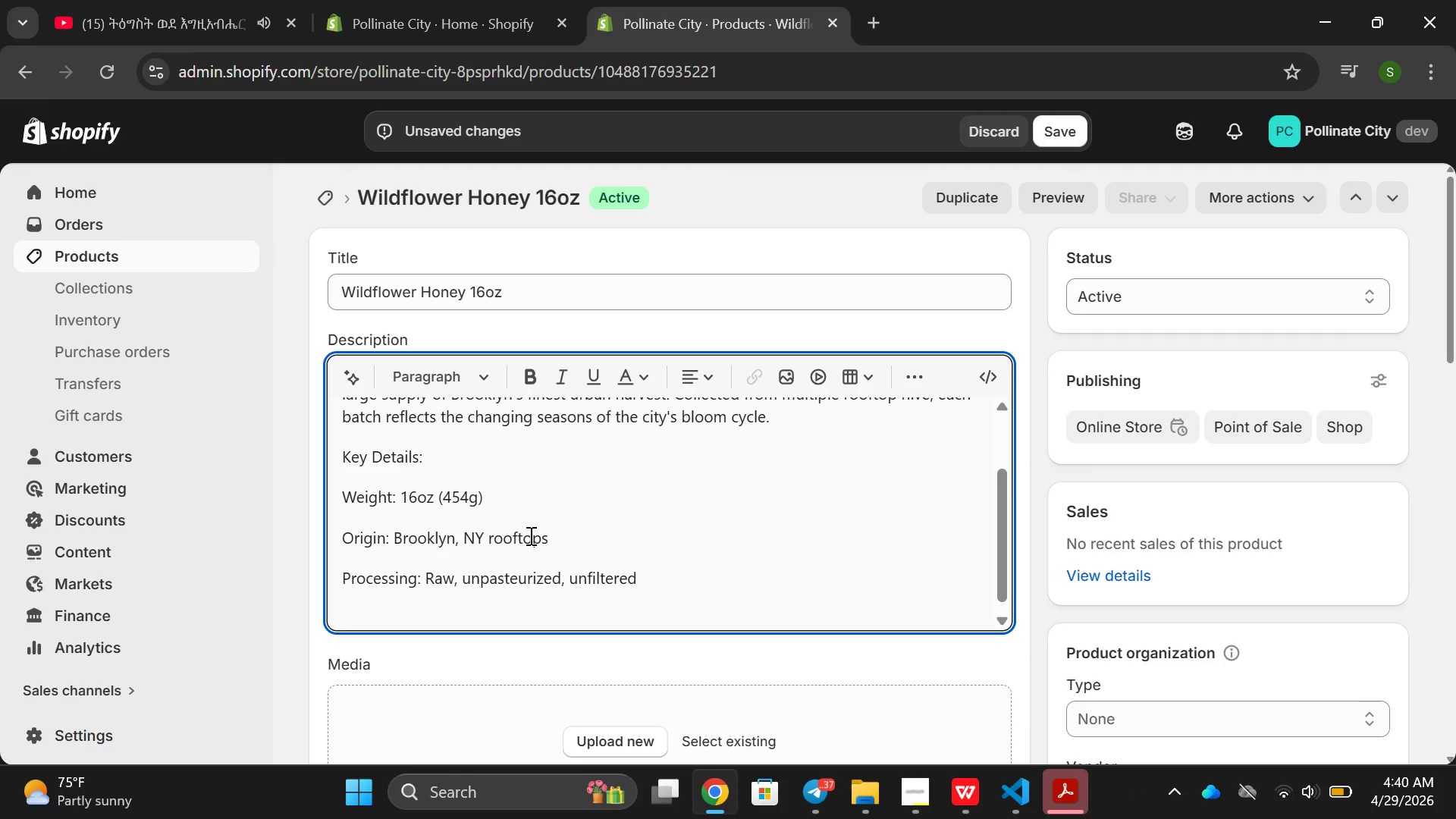 
type(Flabor)
key(Backspace)
key(Backspace)
key(Backspace)
type(vor PRof)
key(Backspace)
key(Backspace)
key(Backspace)
type(rofile : complex)
 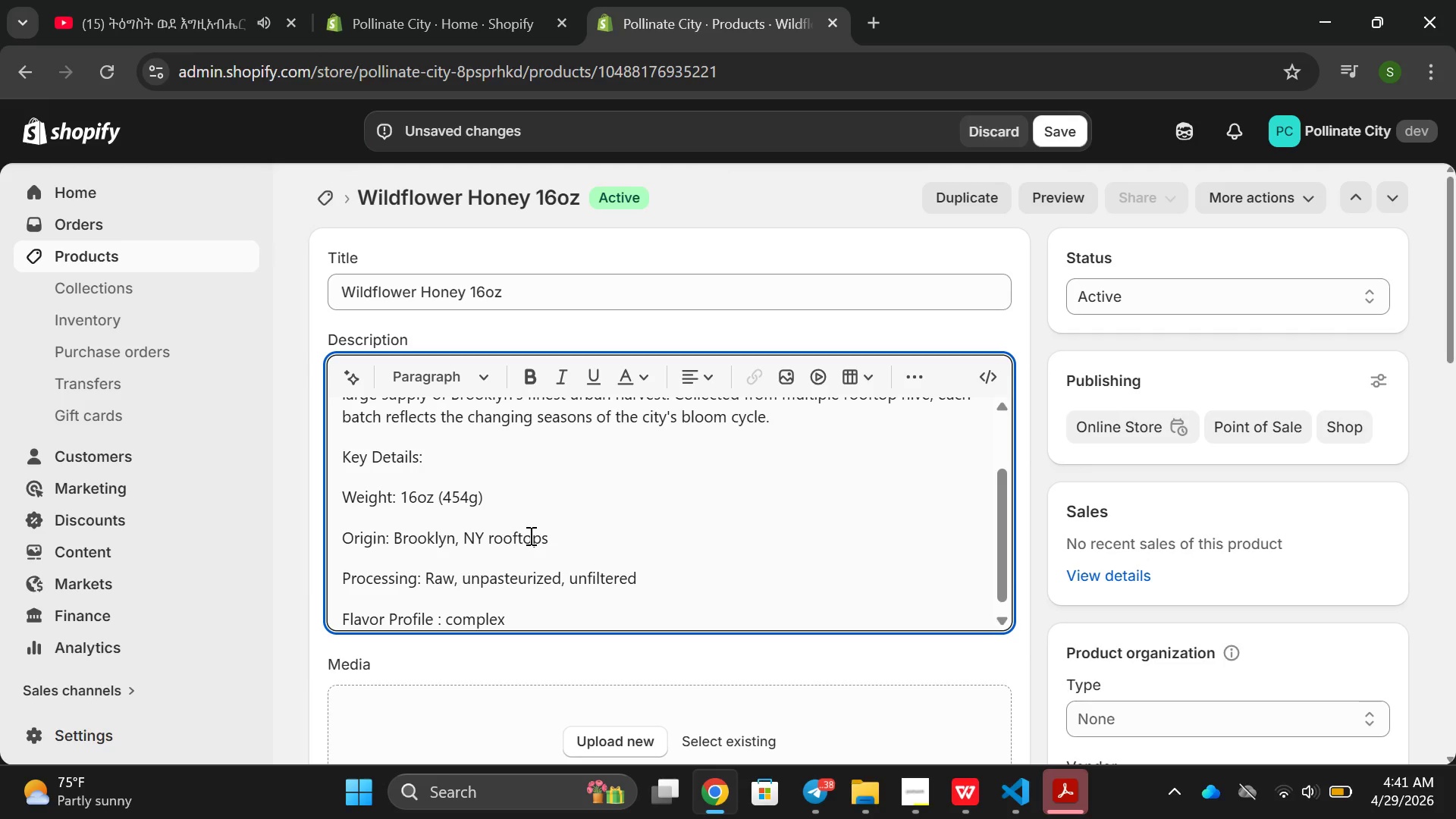 
hold_key(key=Backspace, duration=0.78)
 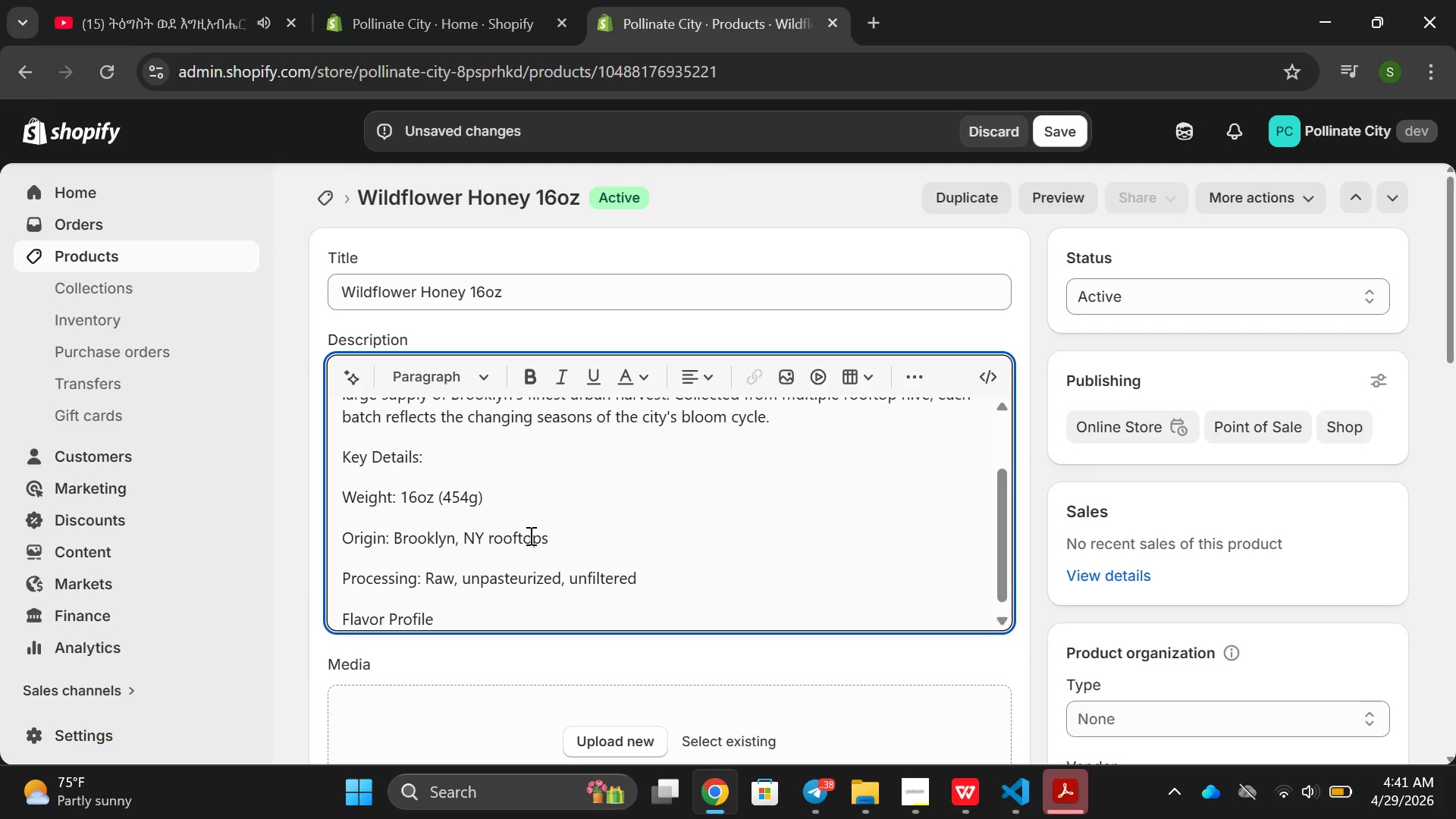 
key(Backspace)
type( )
key(Backspace)
type(: Cpl)
key(Backspace)
key(Backspace)
type(omplex, floral with )
key(Backspace)
key(Backspace)
key(Backspace)
key(Backspace)
key(Backspace)
key(Backspace)
key(Backspace)
type(l, with earthy underf)
key(Backspace)
type(tones.)
 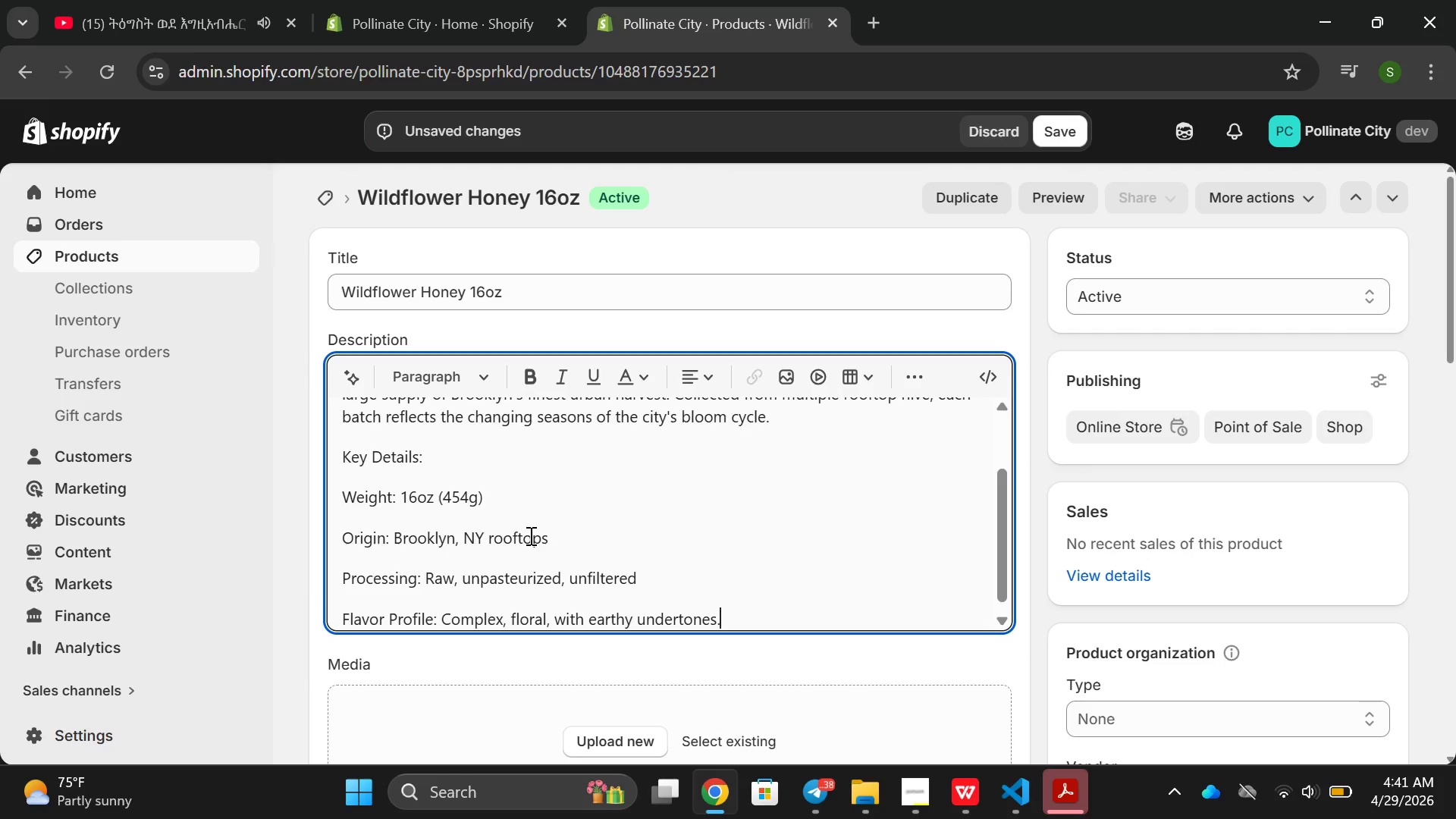 
key(Enter)
 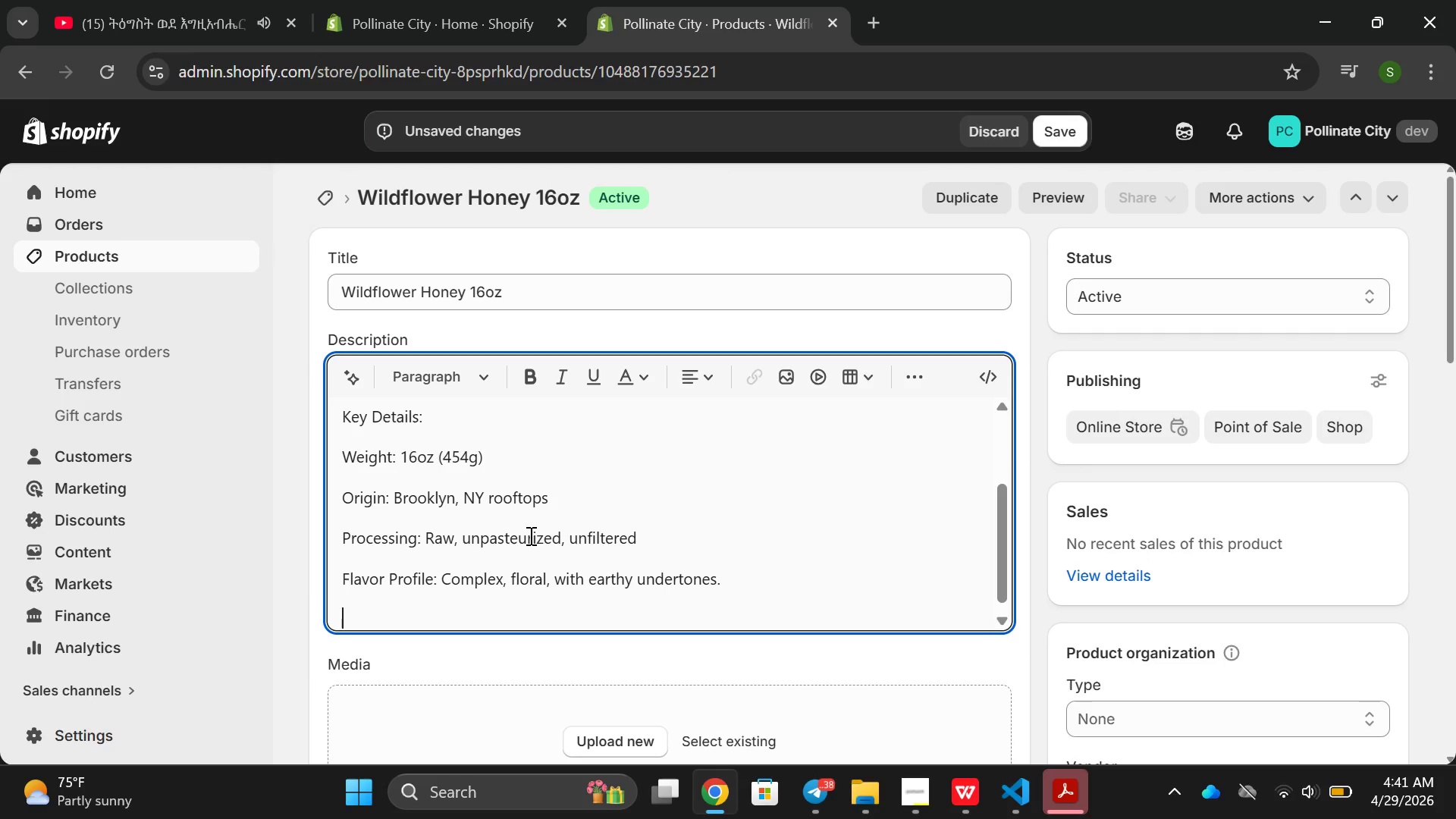 
type(Color : Golden amber)
 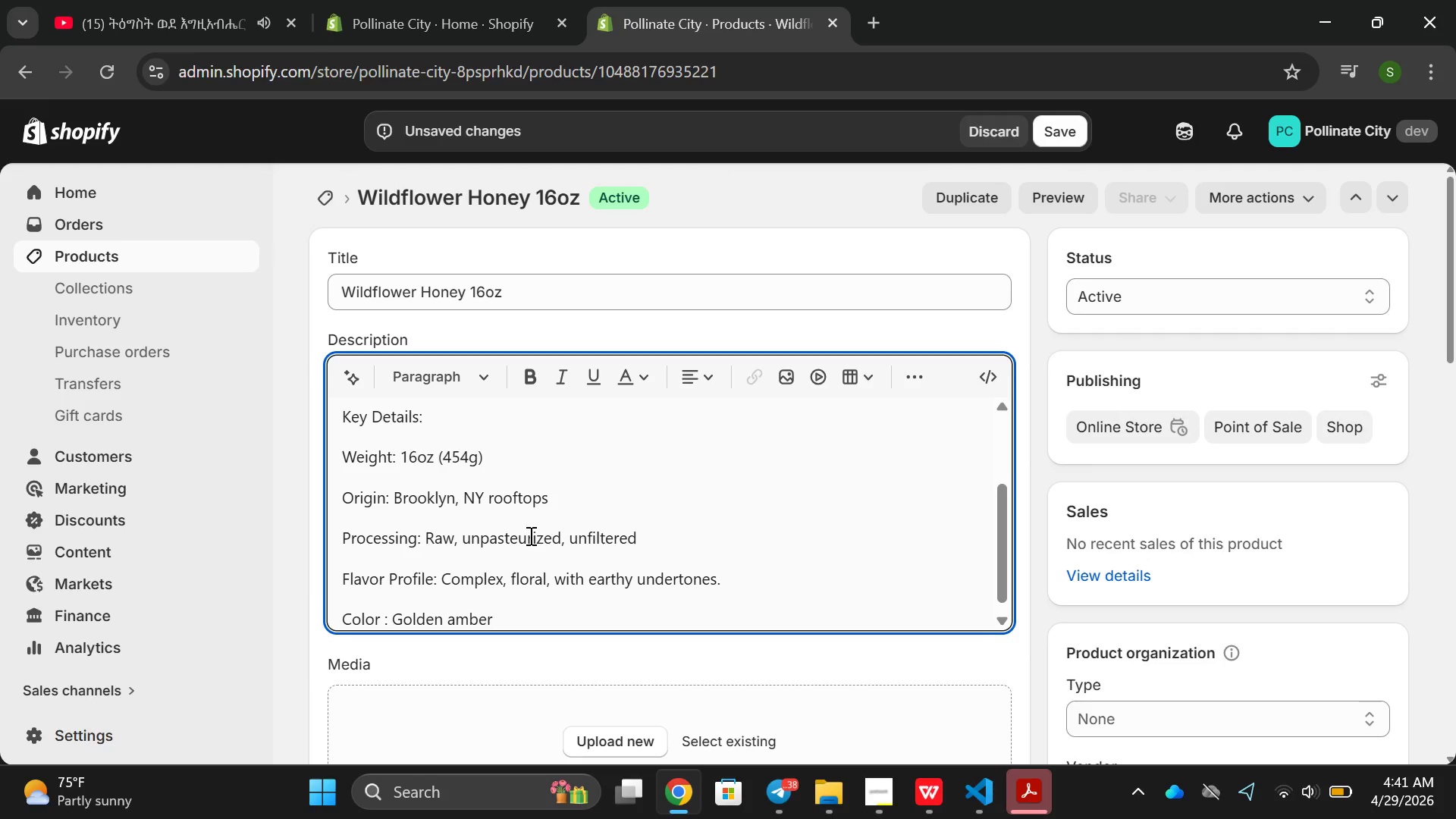 
 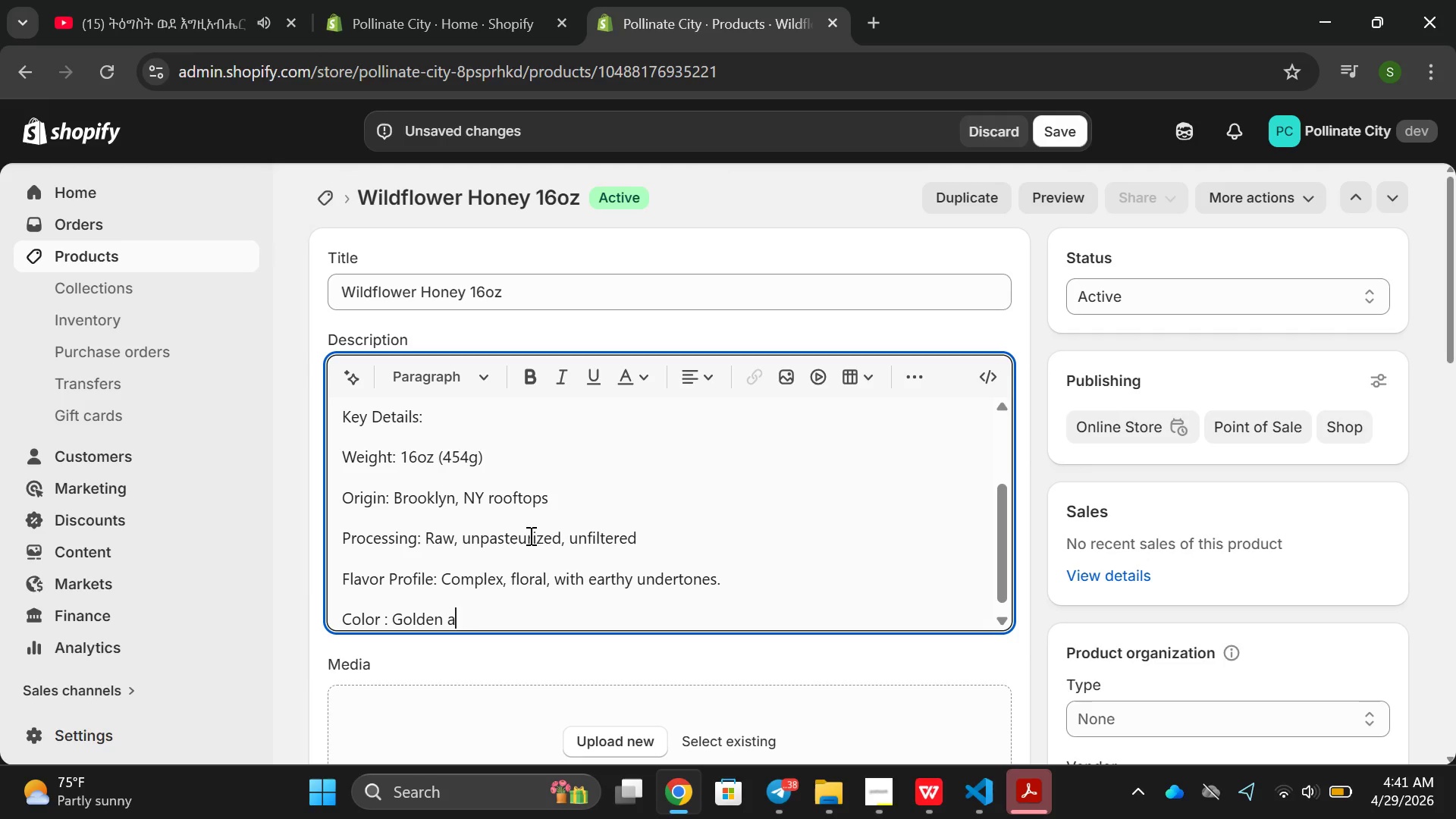 
key(Enter)
 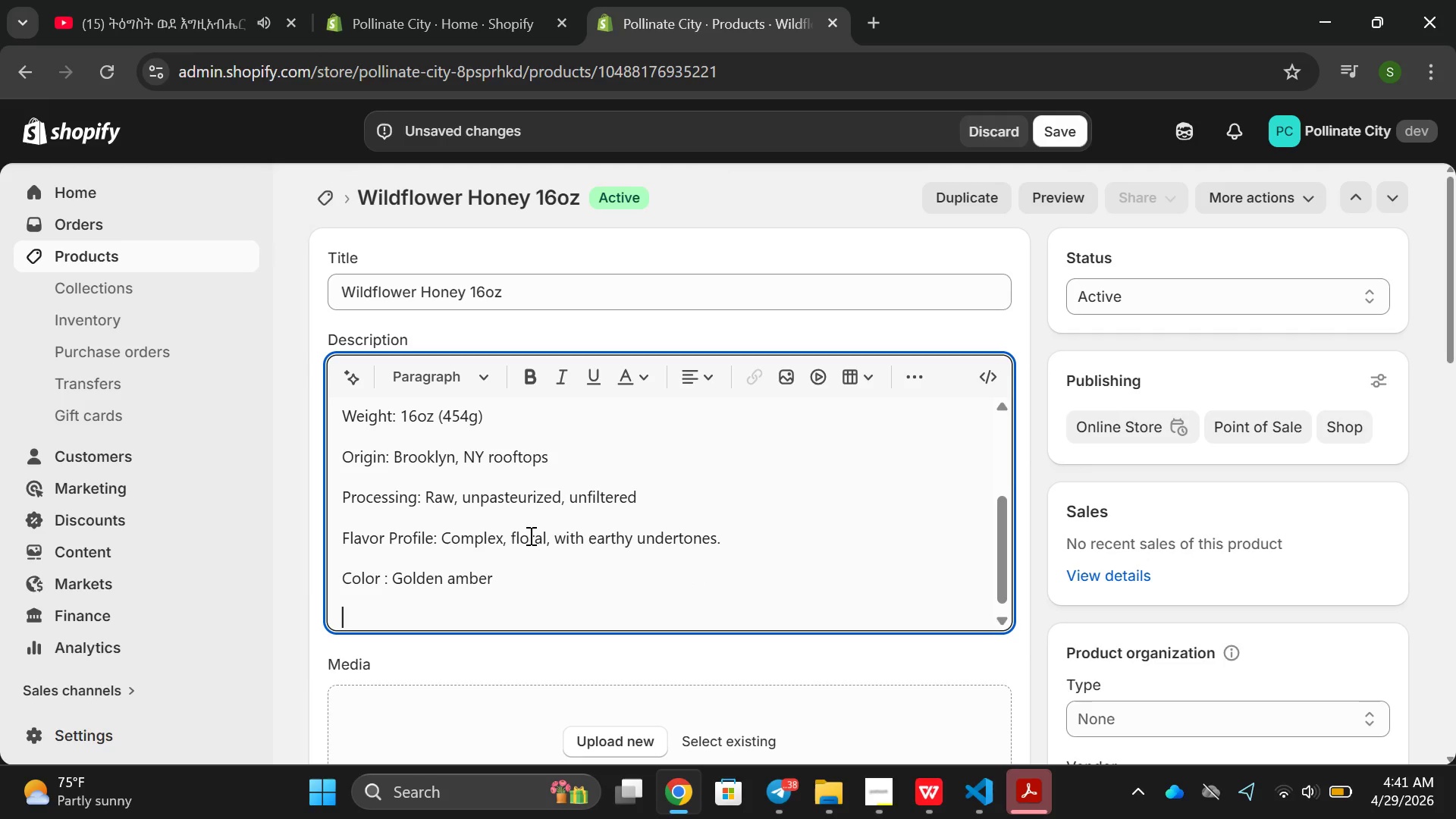 
type(Best i)
 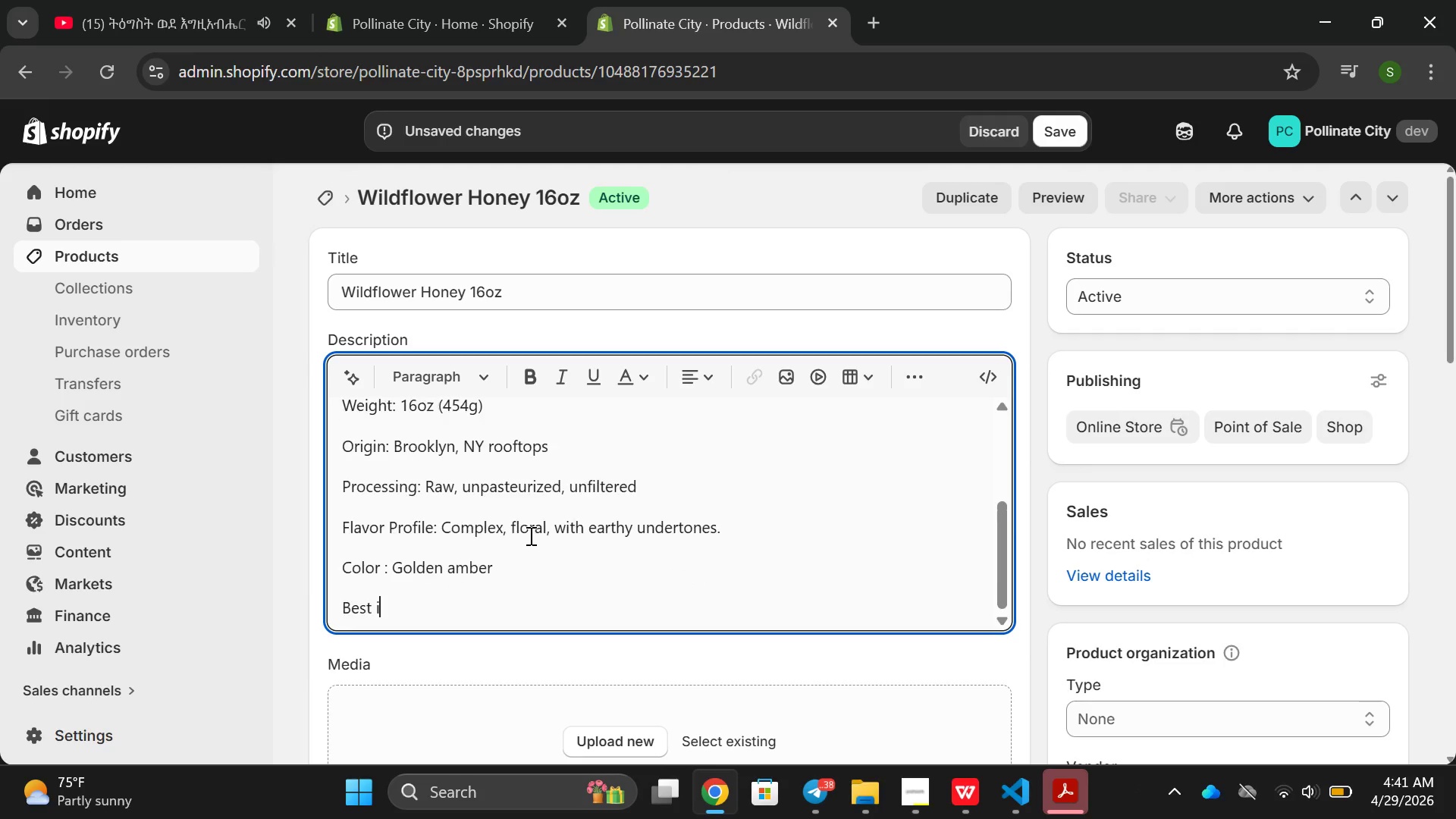 
 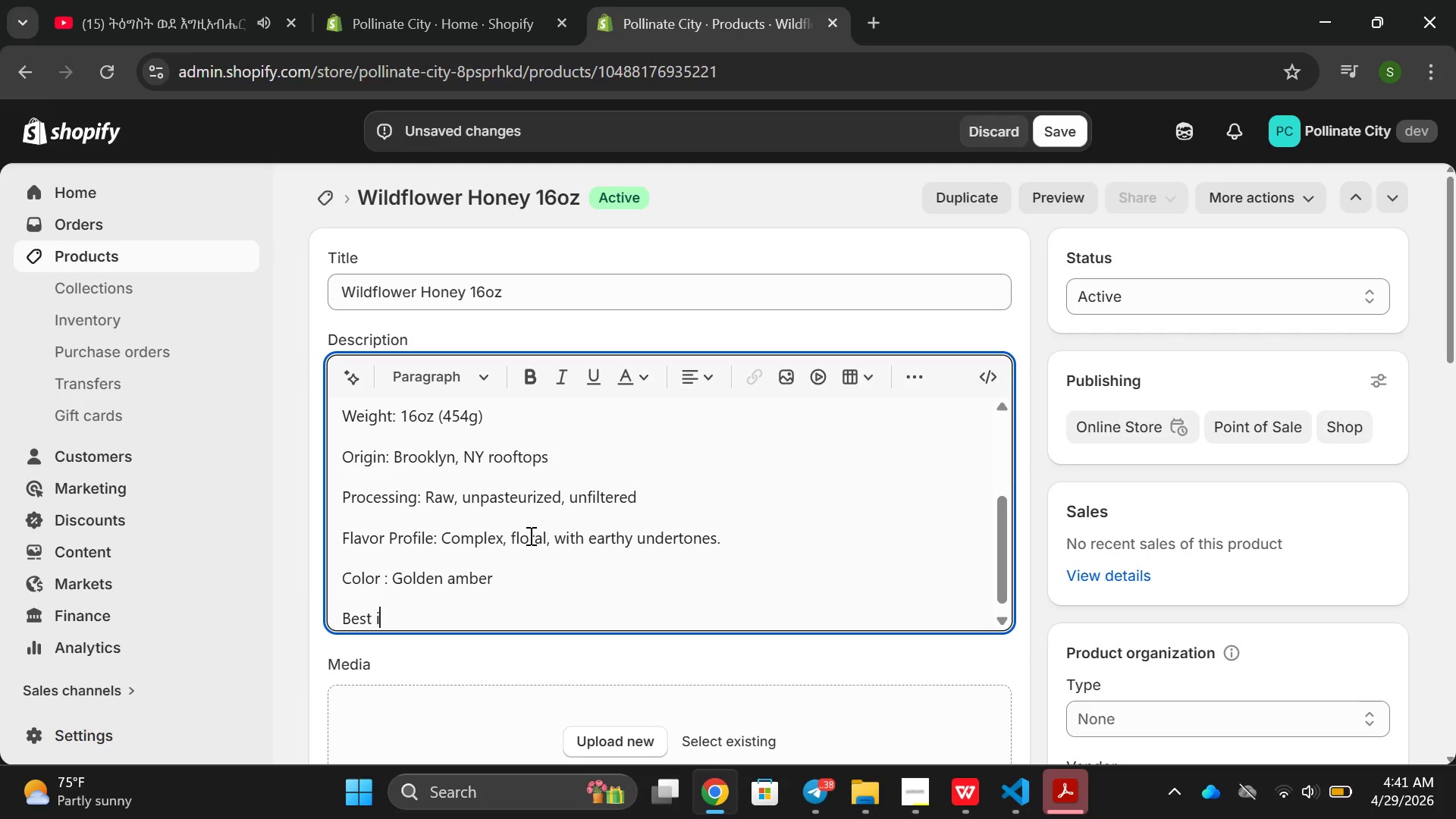 
key(Enter)
 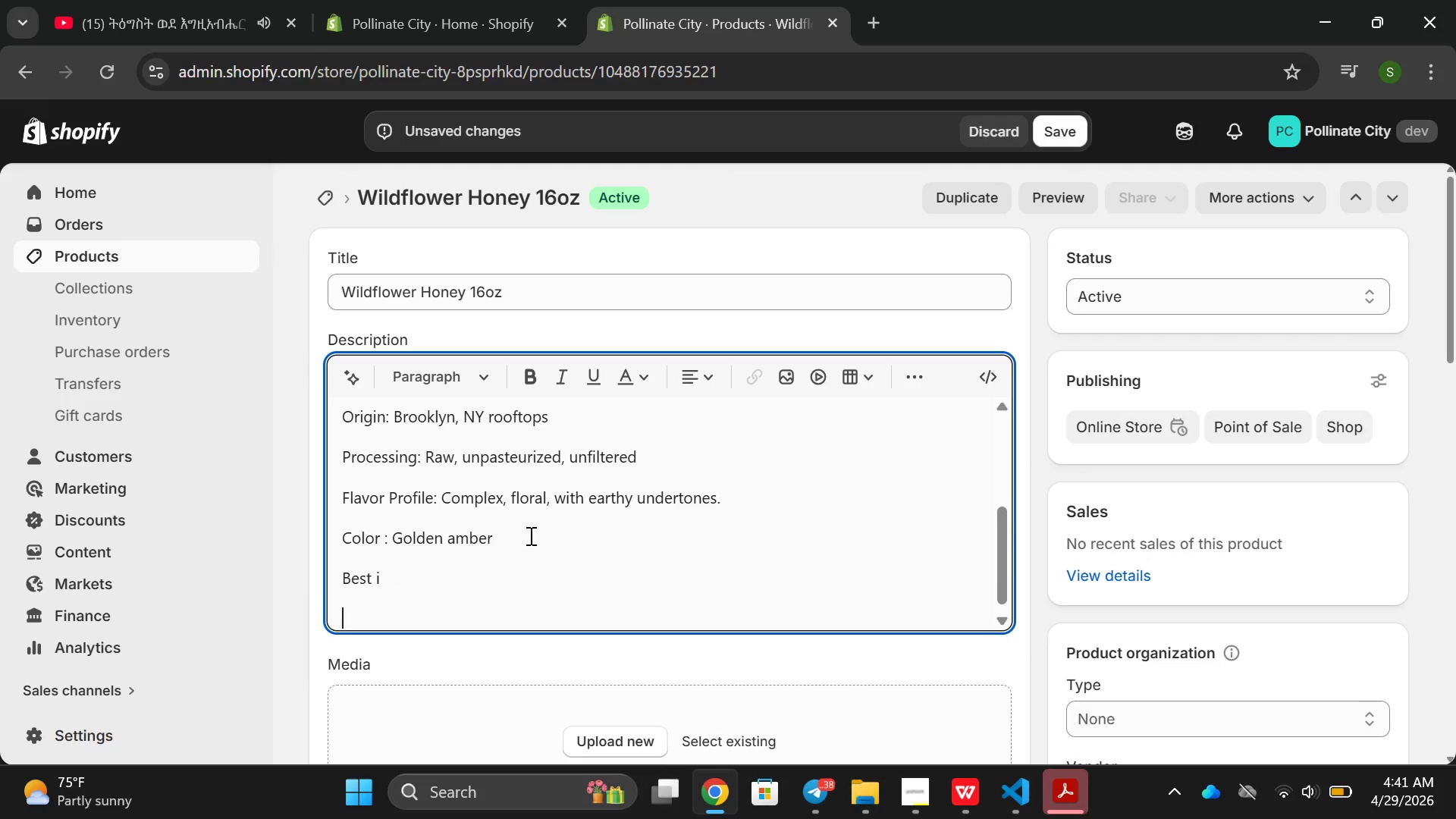 
key(Backspace)
key(Backspace)
type(Ues)
key(Backspace)
key(Backspace)
type(ses )
key(Backspace)
type(: Baking )
key(Backspace)
type(, Cooking Sw)
key(Backspace)
key(Backspace)
key(Backspace)
type(, Weetenin)
key(Backspace)
key(Backspace)
key(Backspace)
key(Backspace)
key(Backspace)
key(Backspace)
type(Sweetining )
key(Backspace)
key(Backspace)
key(Backspace)
key(Backspace)
key(Backspace)
key(Backspace)
key(Backspace)
type(tening )
key(Backspace)
type(,)
key(Backspace)
type( beverages i)
key(Backspace)
key(Backspace)
type(, or a narur)
key(Backspace)
key(Backspace)
key(Backspace)
type(tural remedy )
 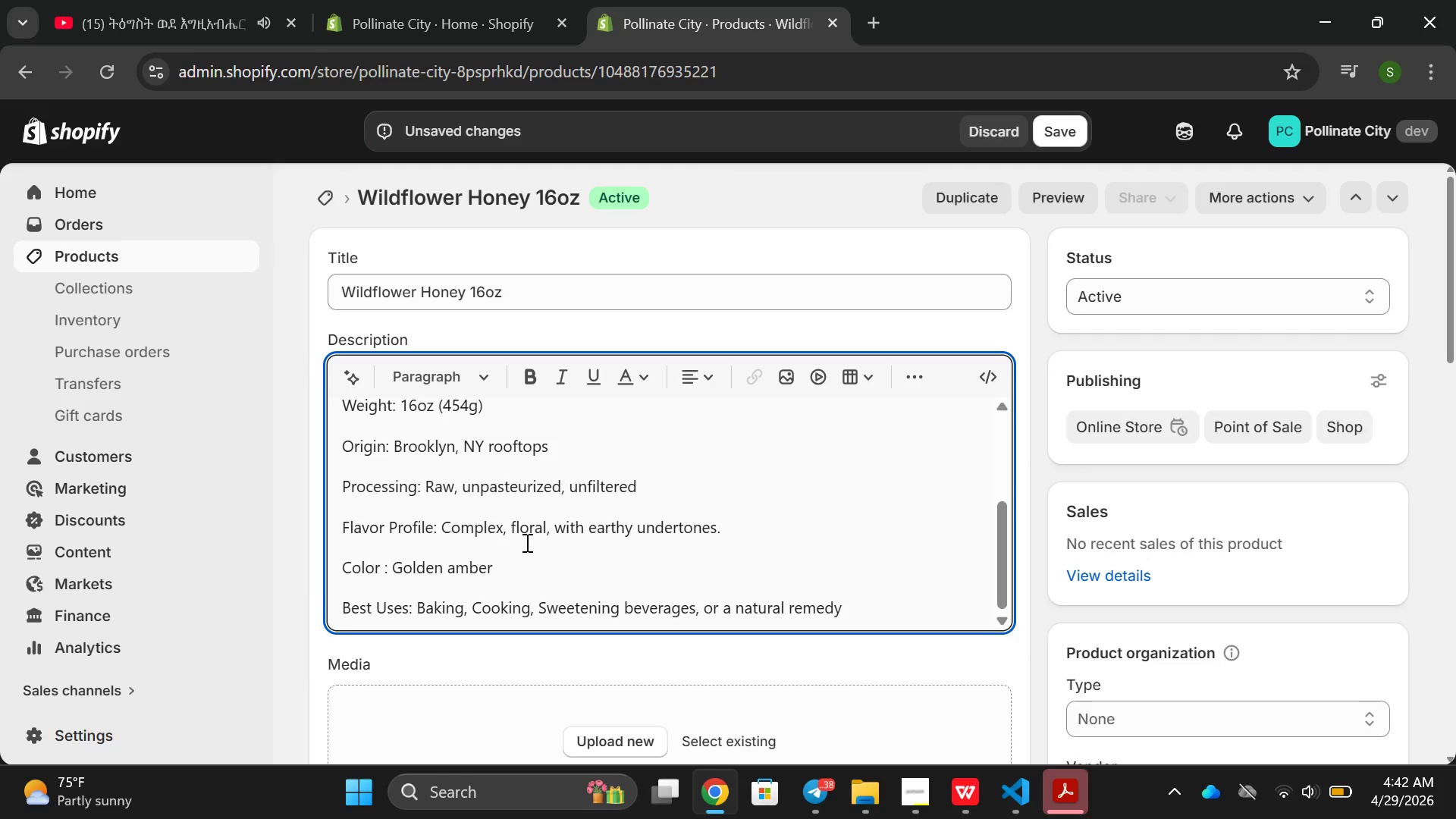 
key(Enter)
 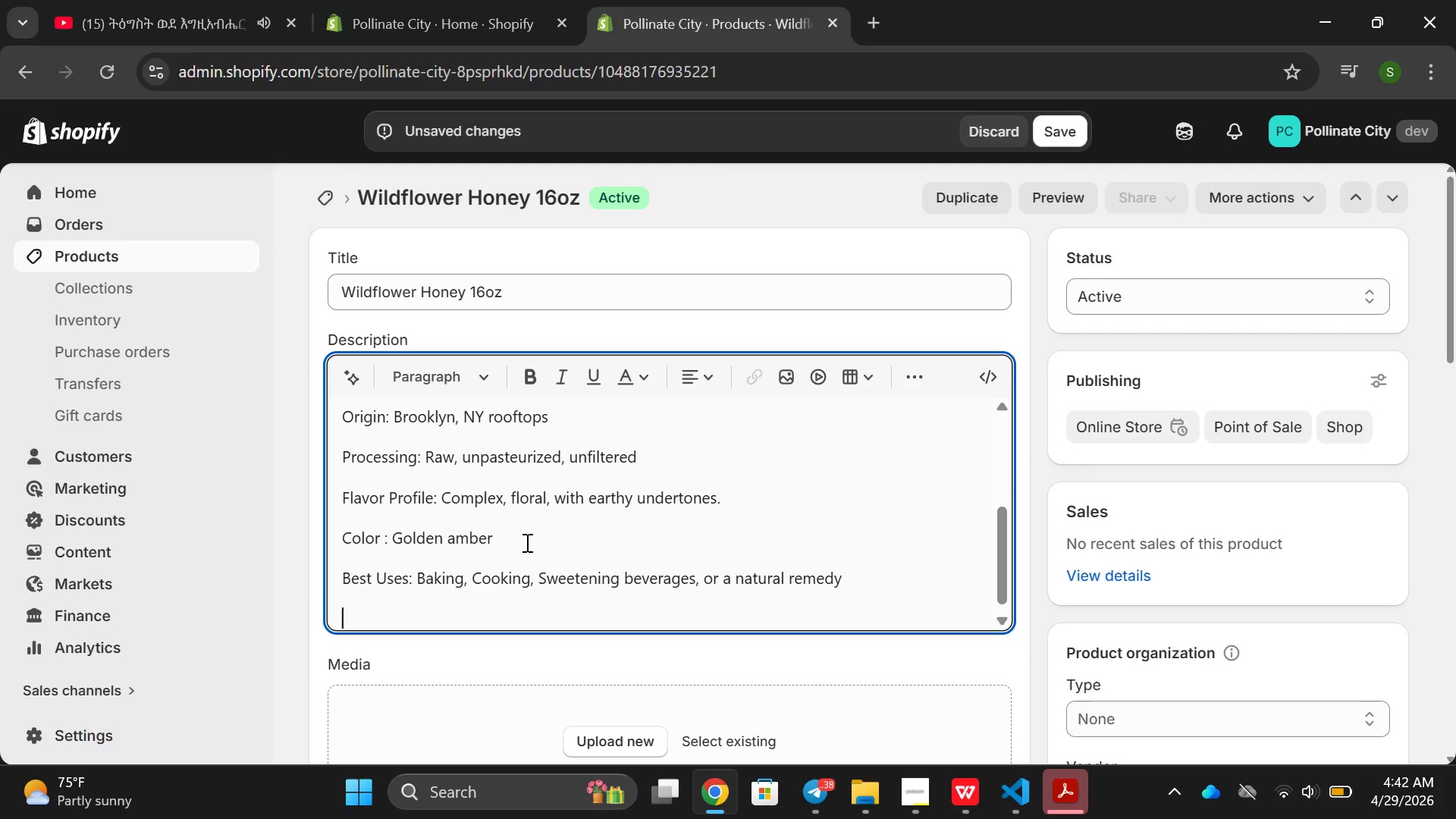 
type(Who choose This Honey:)
 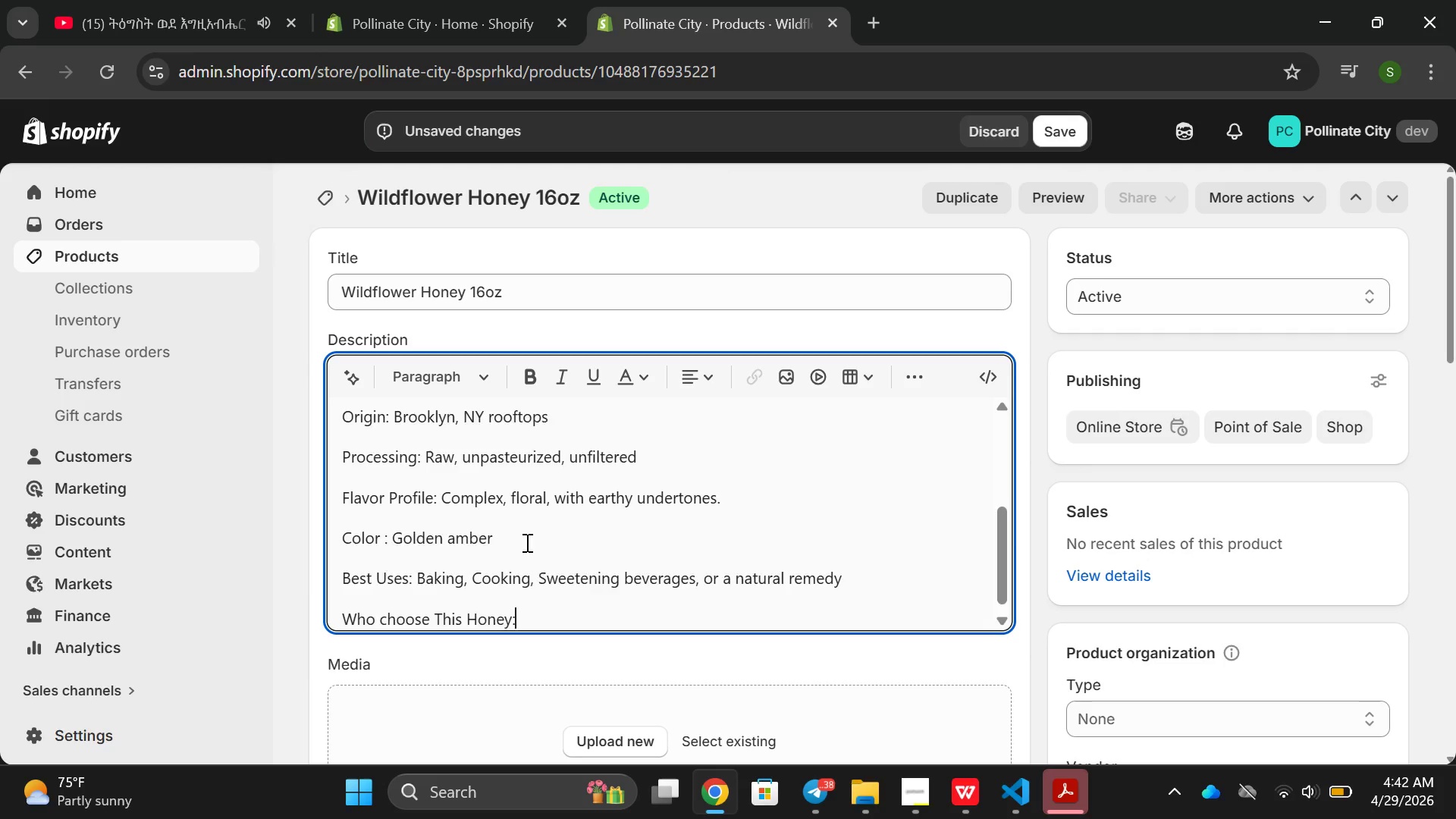 
key(Enter)
 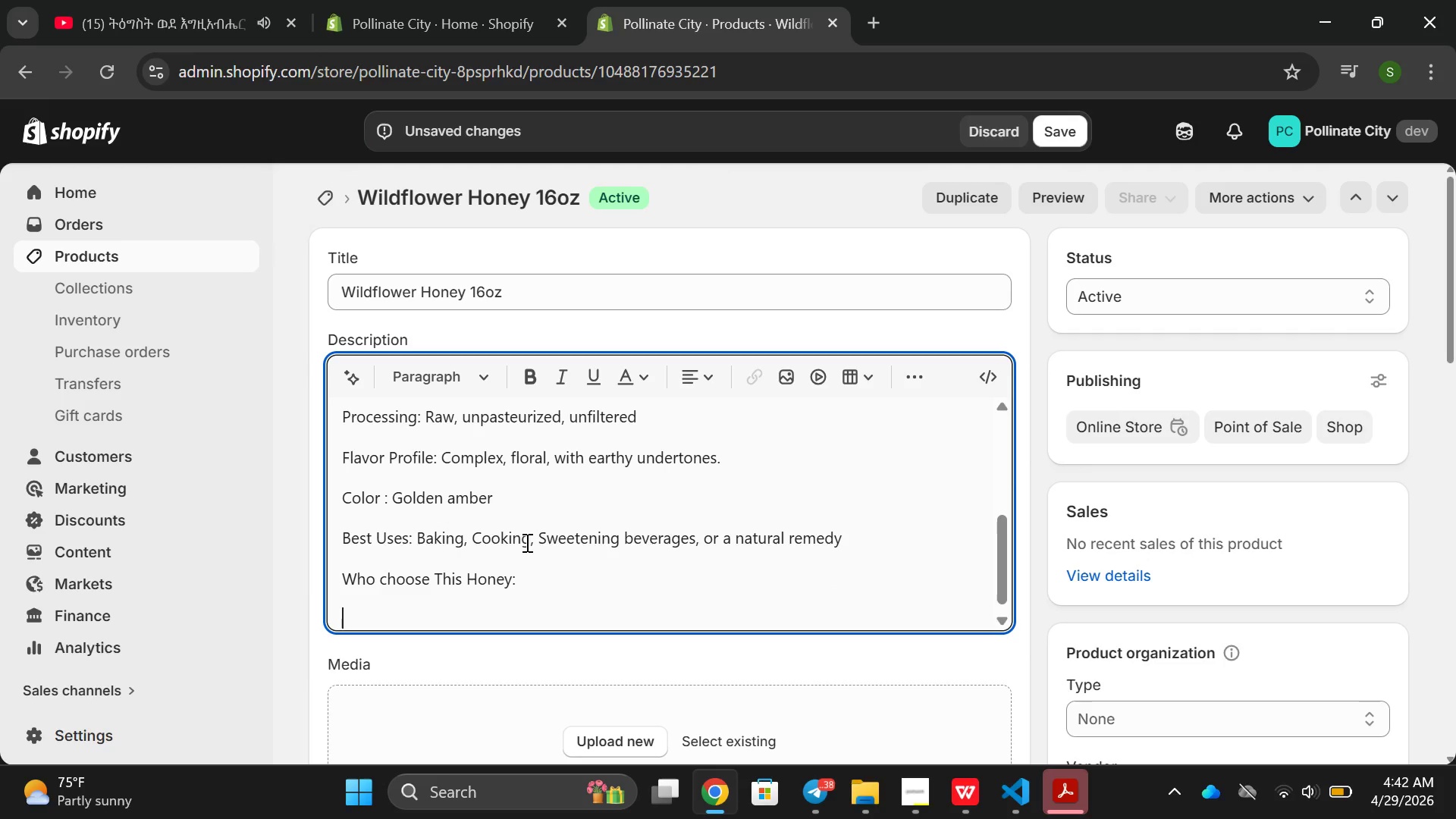 
type(The 16oc)
key(Backspace)
type(x )
key(Backspace)
key(Backspace)
type(zz )
key(Backspace)
key(Backspace)
type( soz)
key(Backspace)
key(Backspace)
type(zie )
key(Backspace)
key(Backspace)
key(Backspace)
key(Backspace)
type(ize offeres better valur)
key(Backspace)
type(e fo r)
key(Backspace)
key(Backspace)
type(r freques)
key(Backspace)
type(nt users, All pre)
key(Backspace)
type(oce)
key(Backspace)
type(eds suop)
key(Backspace)
key(Backspace)
type(pport urnba)
key(Backspace)
key(Backspace)
key(Backspace)
type(ban beekpeeping)
key(Backspace)
key(Backspace)
key(Backspace)
type(eeping and pill)
key(Backspace)
key(Backspace)
key(Backspace)
type(oli)
key(Backspace)
type(linate)
key(Backspace)
type(ir)
key(Backspace)
key(Backspace)
type(or habu)
key(Backspace)
type(iata)
key(Backspace)
key(Backspace)
key(Backspace)
type(tat creature)
key(Backspace)
key(Backspace)
key(Backspace)
type(ion.)
 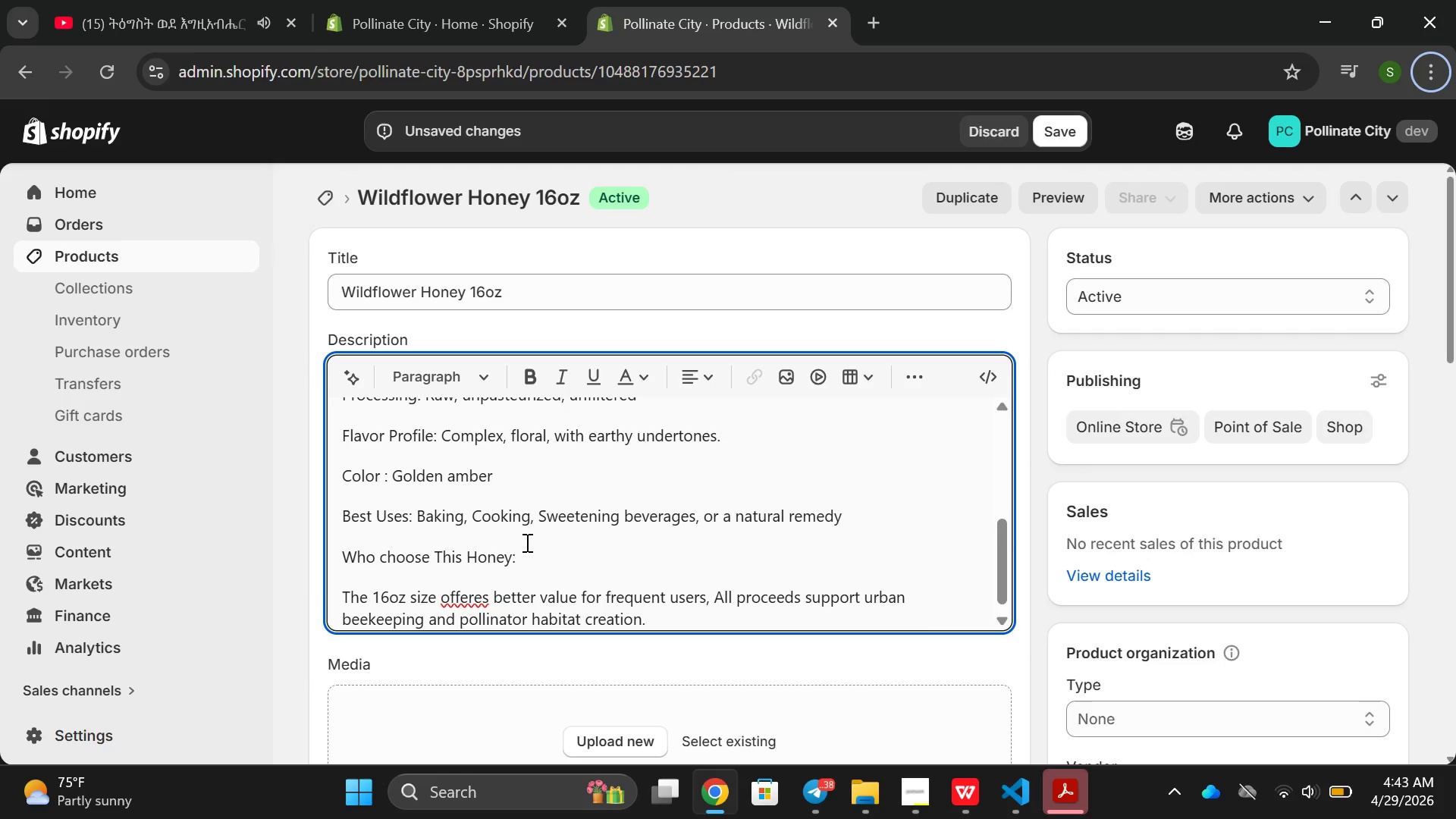 
key(Alt+AltRight)
 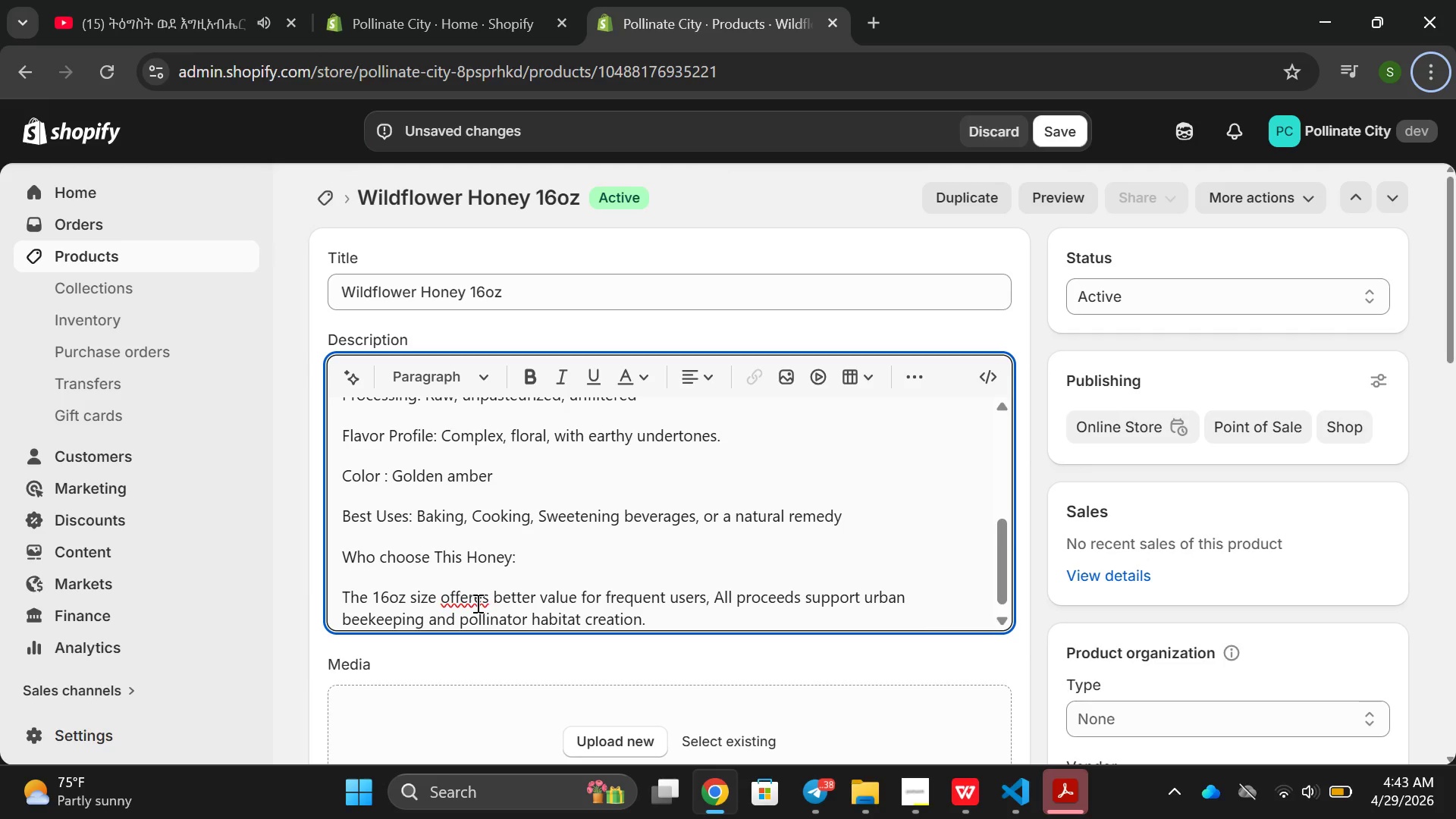 
left_click([476, 603])
 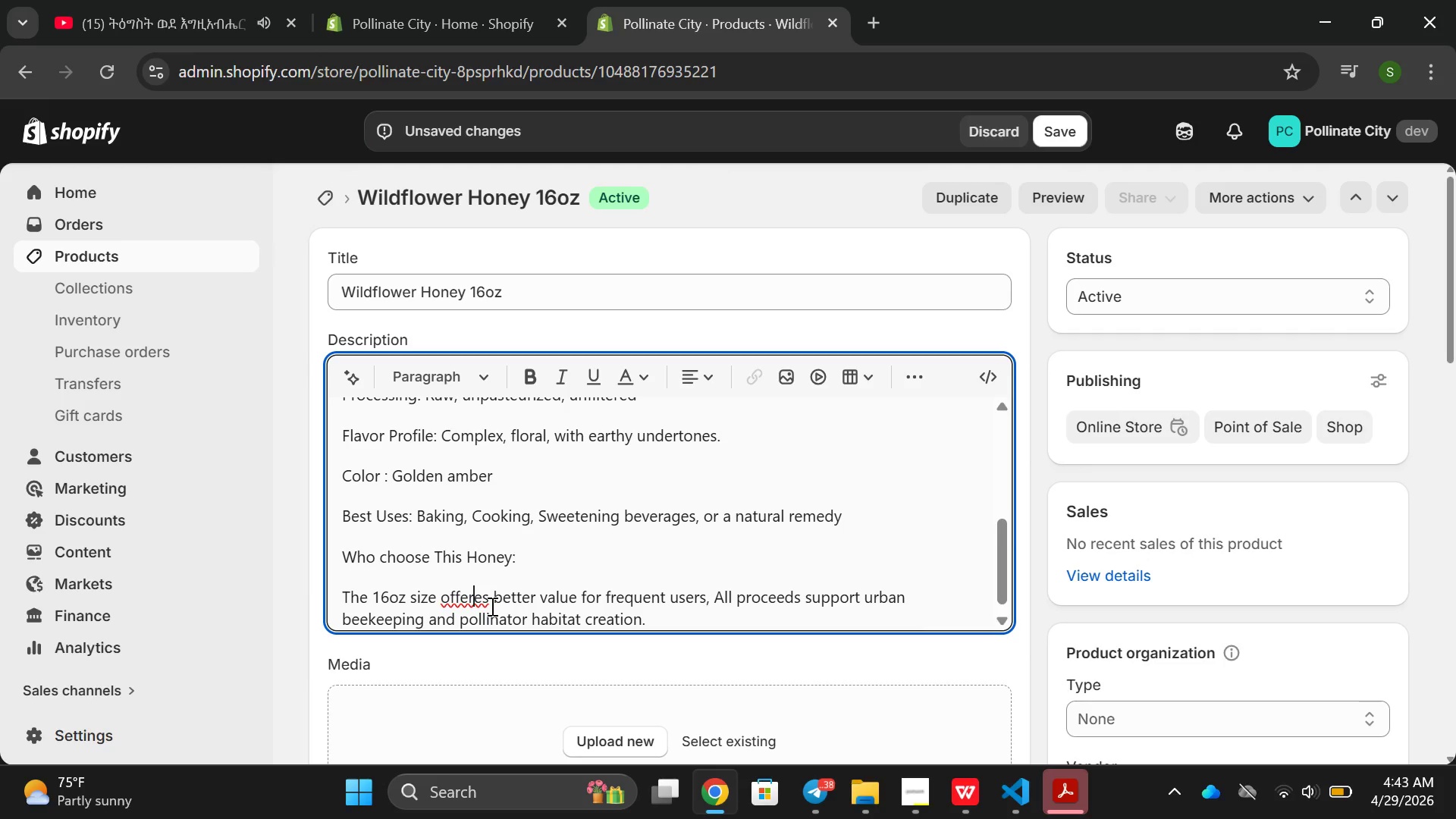 
key(ArrowRight)
 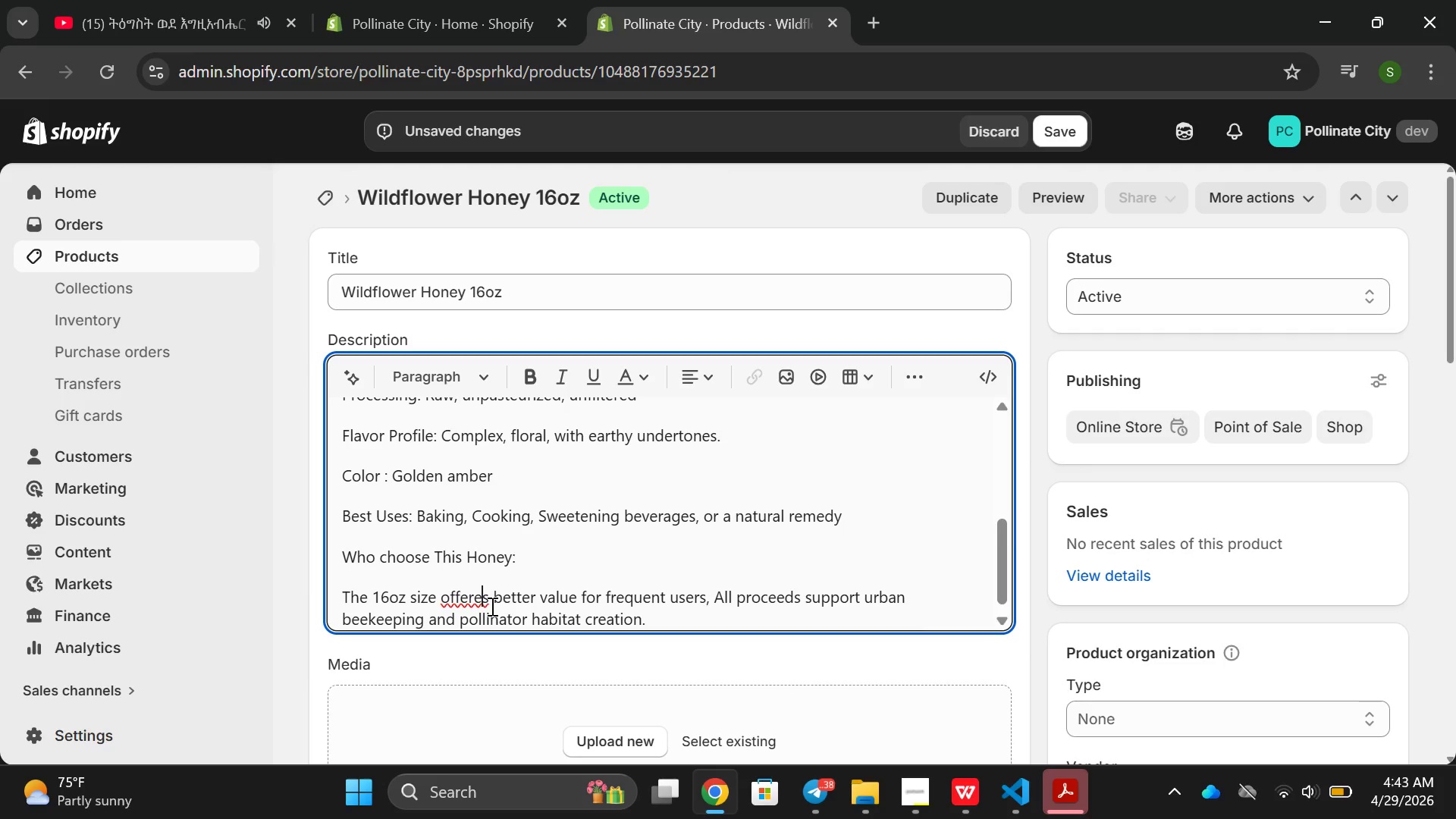 
key(Backspace)
 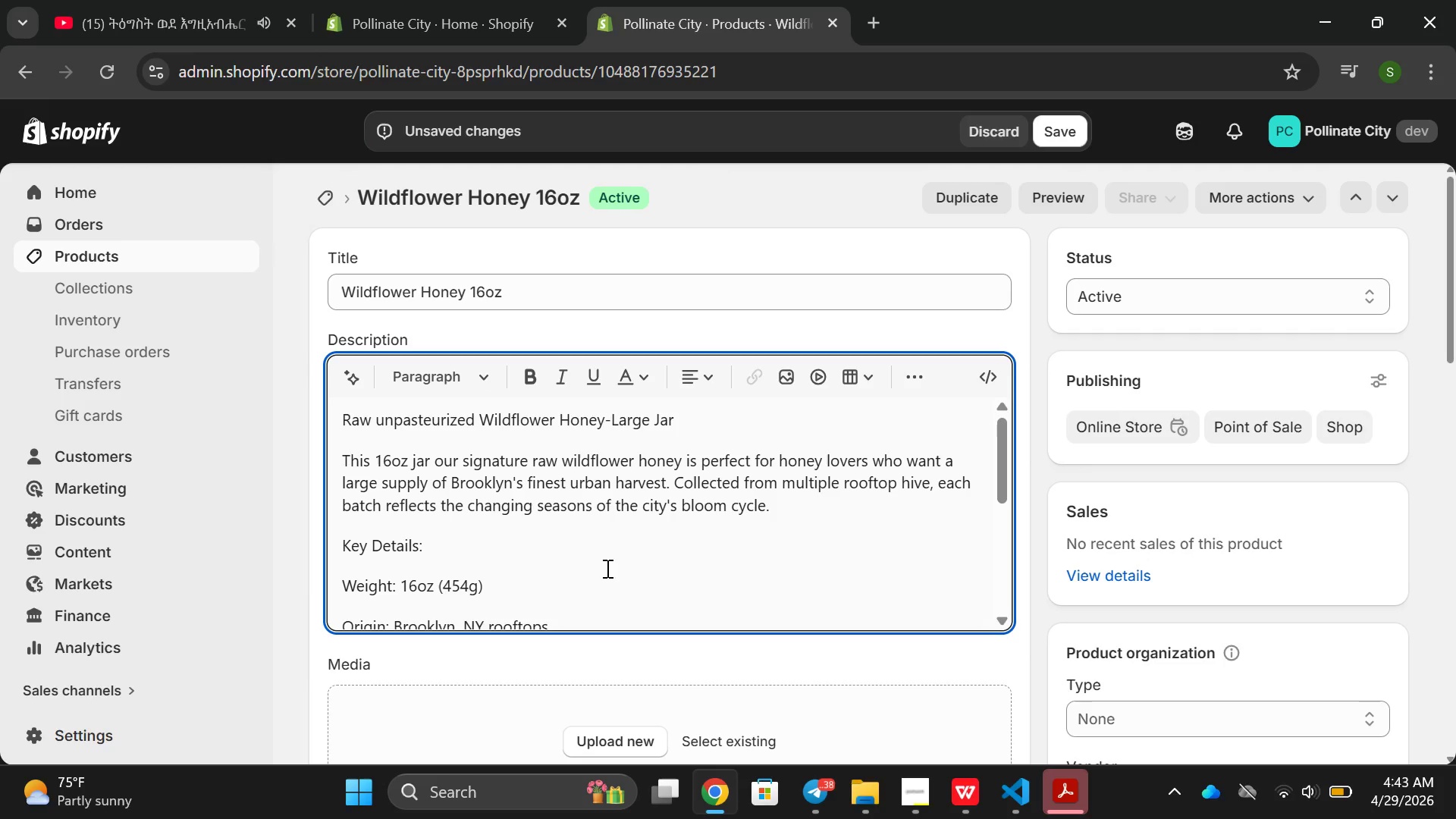 
double_click([478, 425])
 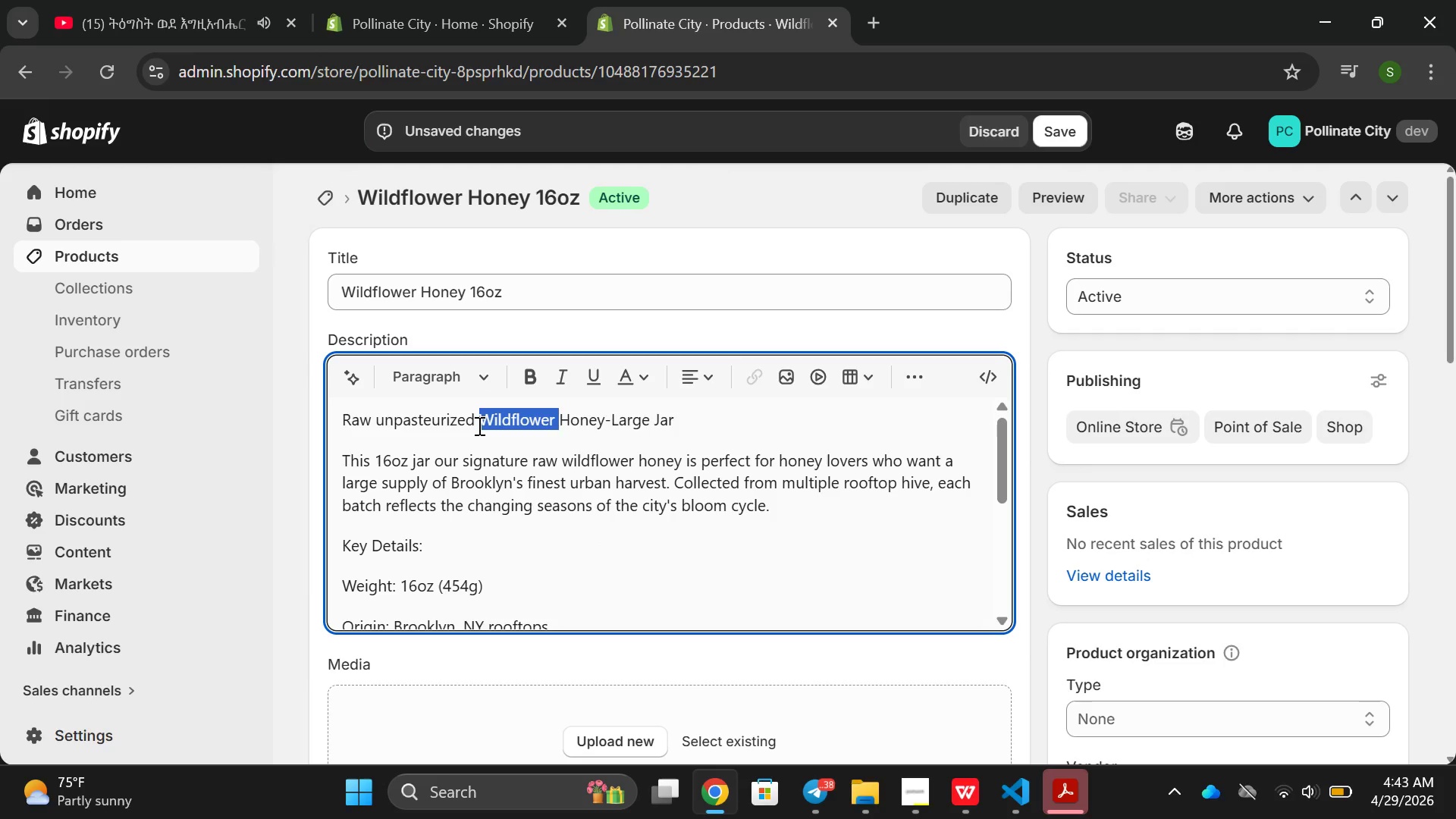 
triple_click([478, 425])
 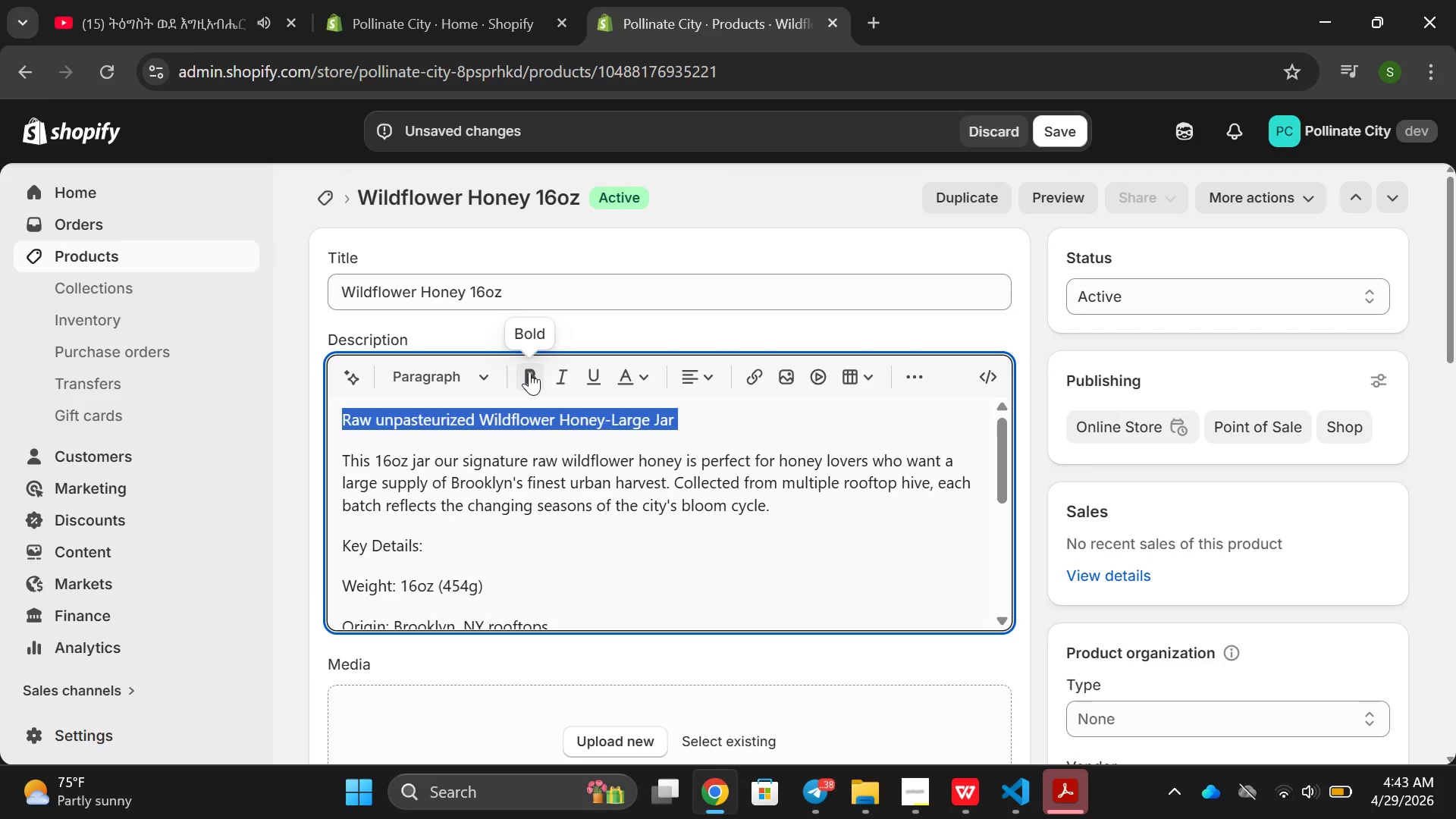 
left_click([529, 372])
 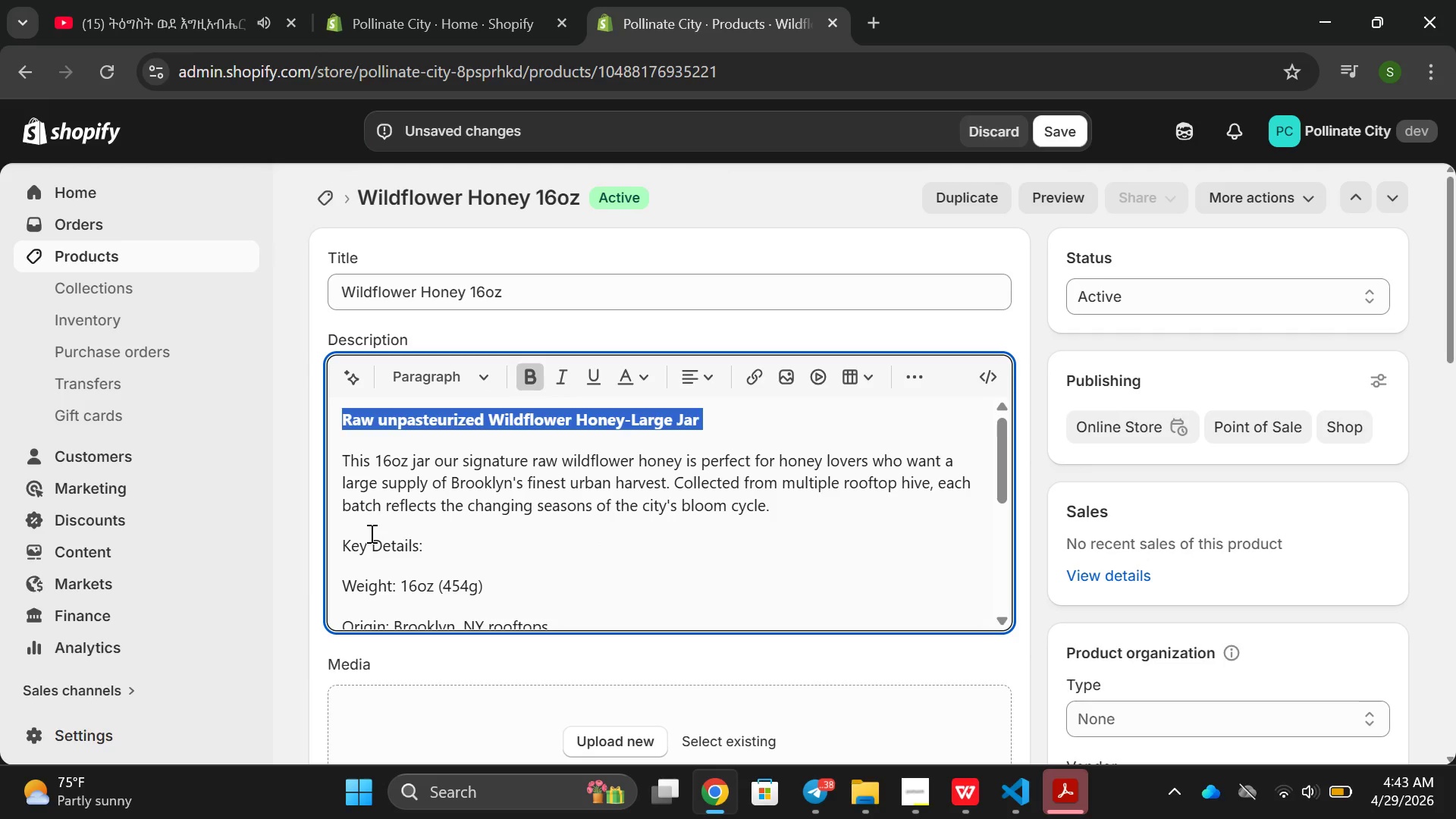 
double_click([370, 533])
 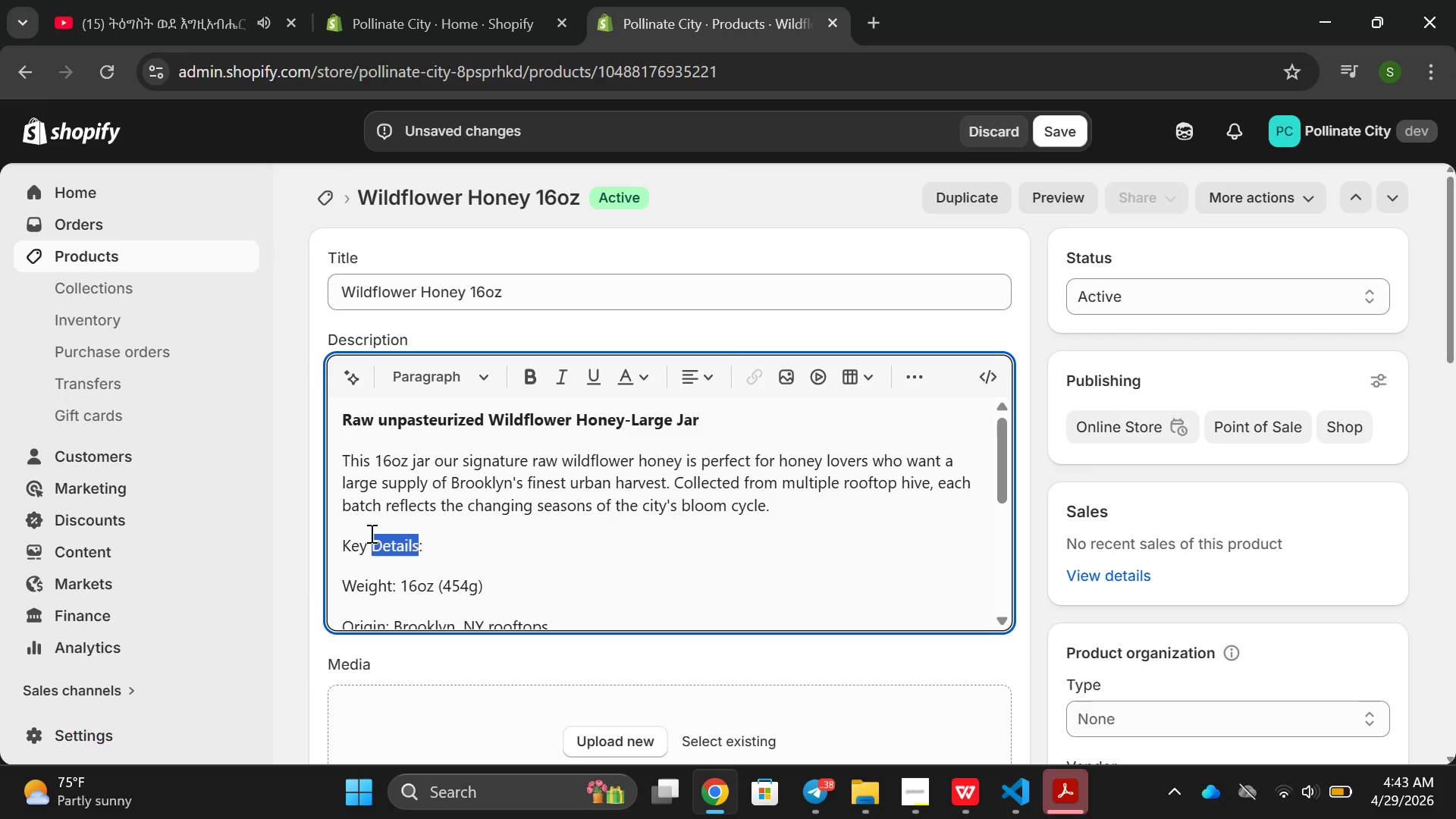 
triple_click([370, 533])
 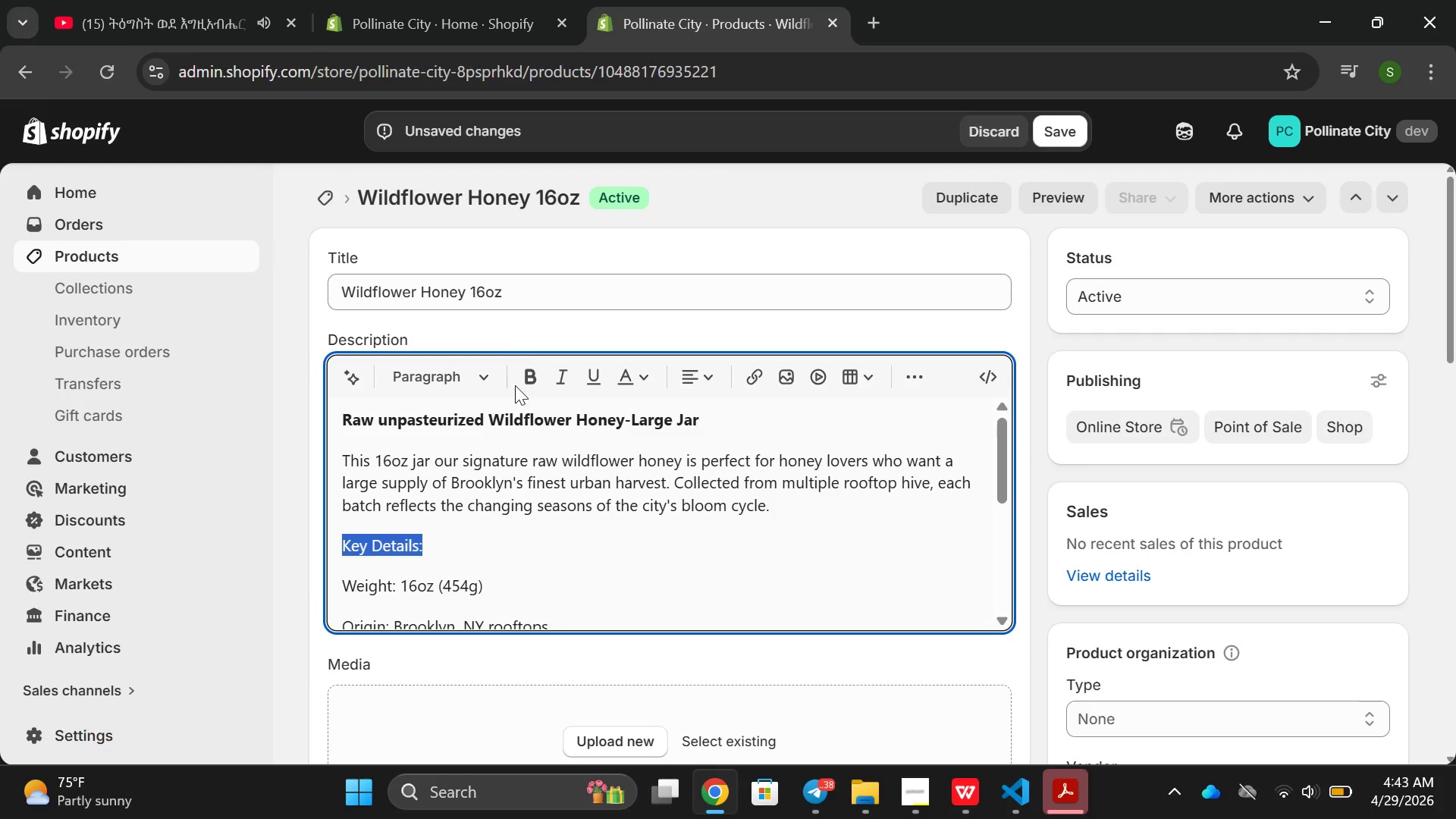 
left_click([534, 384])
 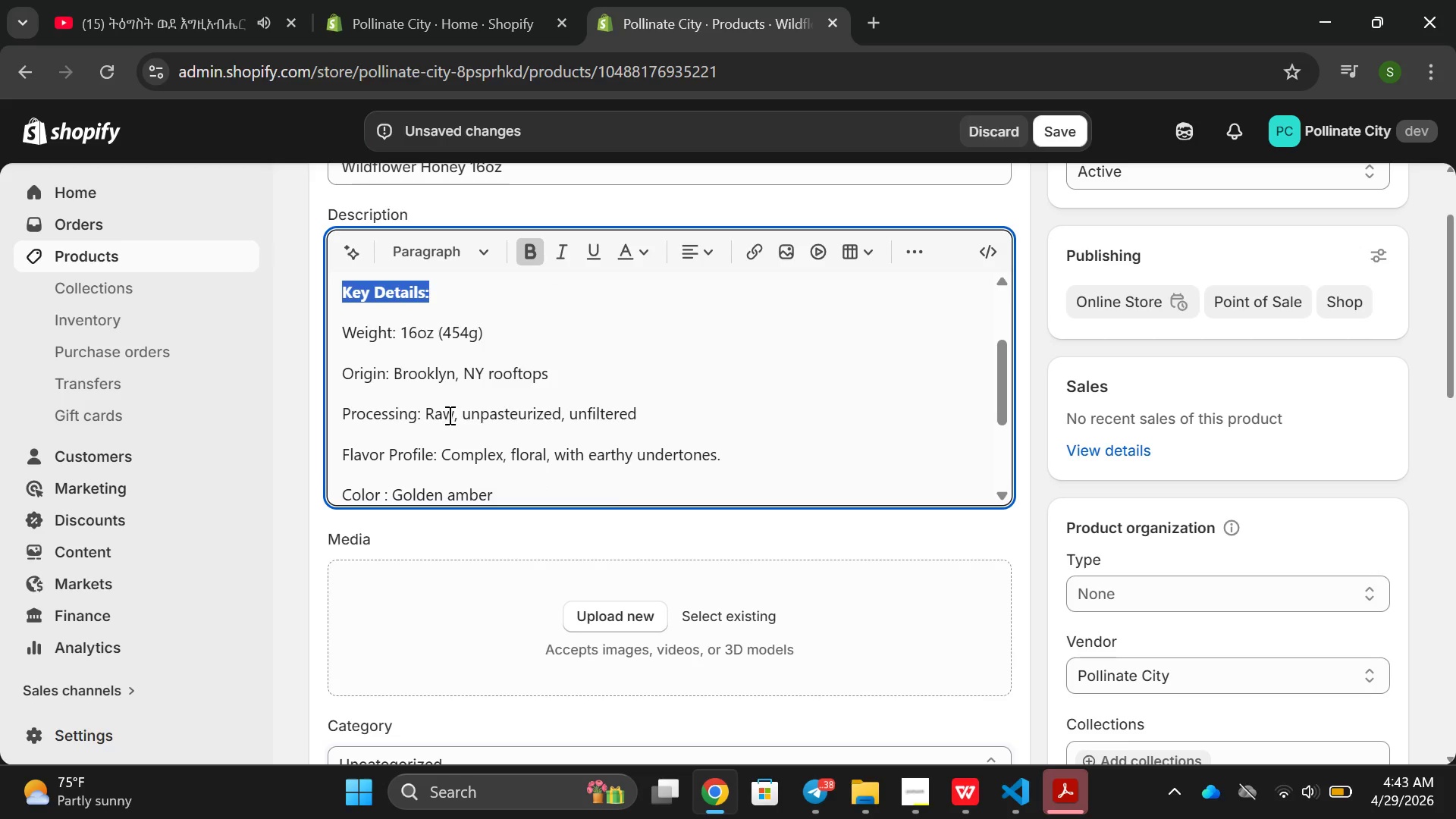 
scroll: coordinate [448, 415], scroll_direction: none, amount: 0.0
 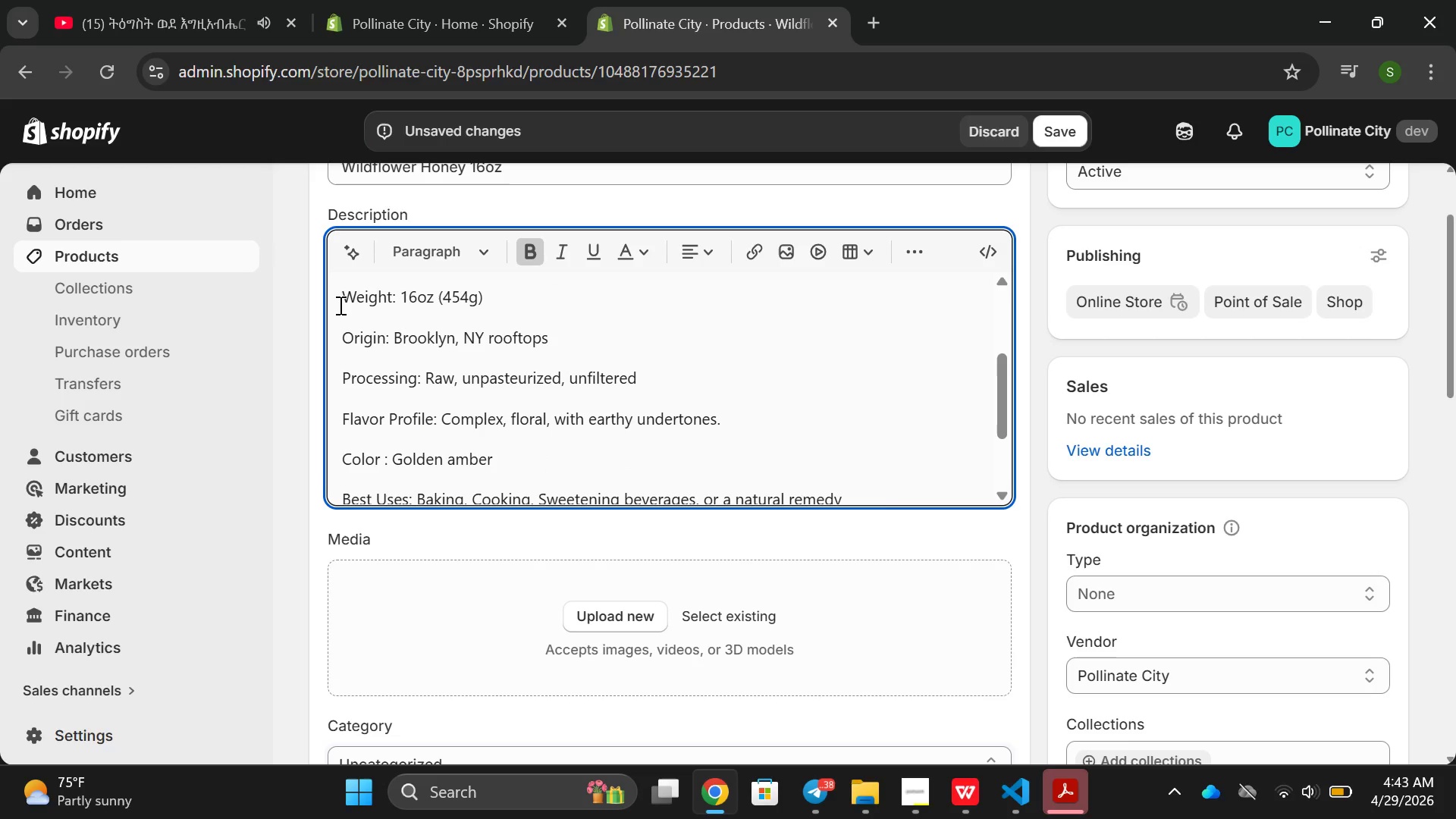 
left_click_drag(start_coordinate=[339, 303], to_coordinate=[478, 456])
 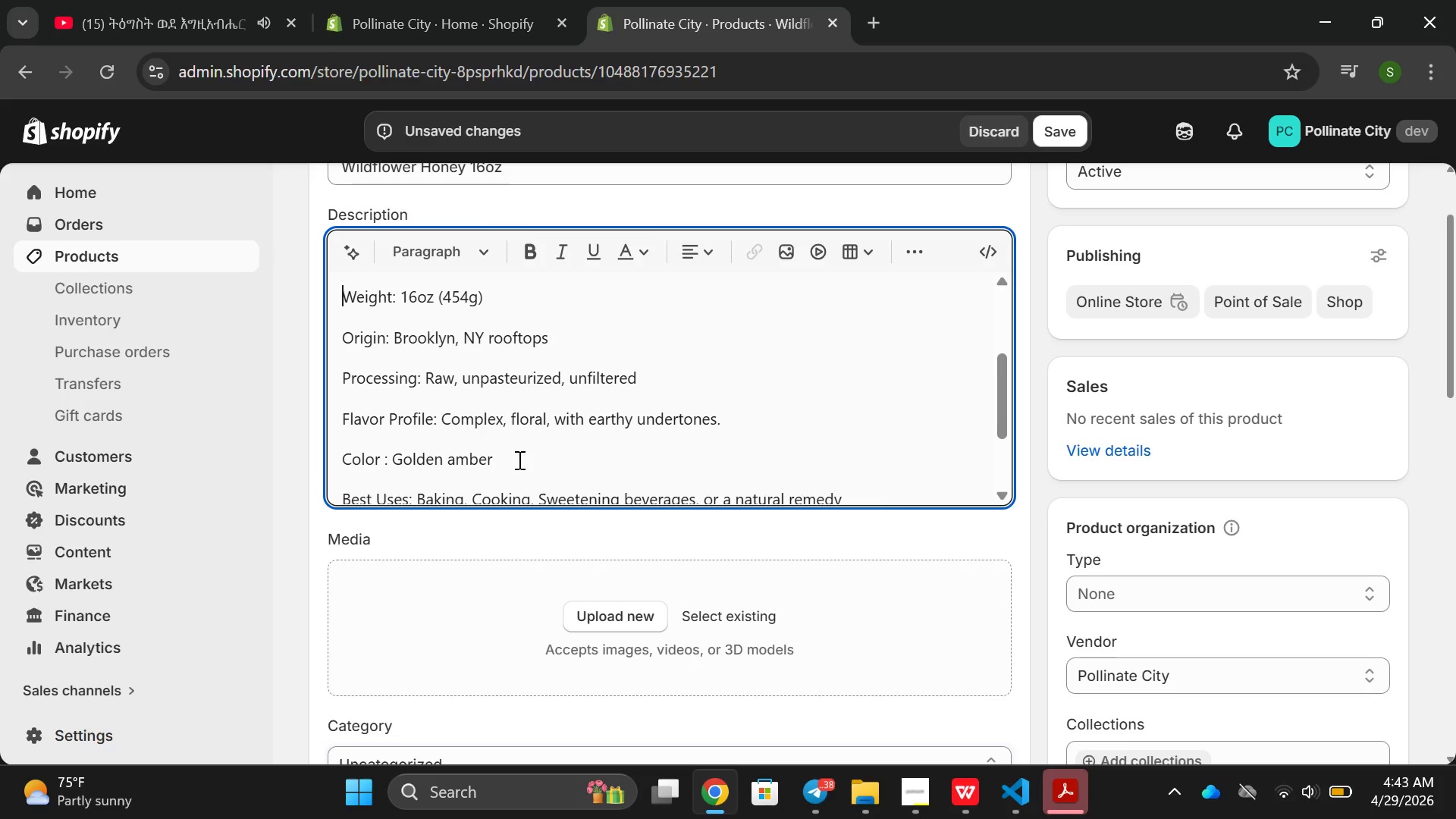 
left_click_drag(start_coordinate=[518, 460], to_coordinate=[329, 301])
 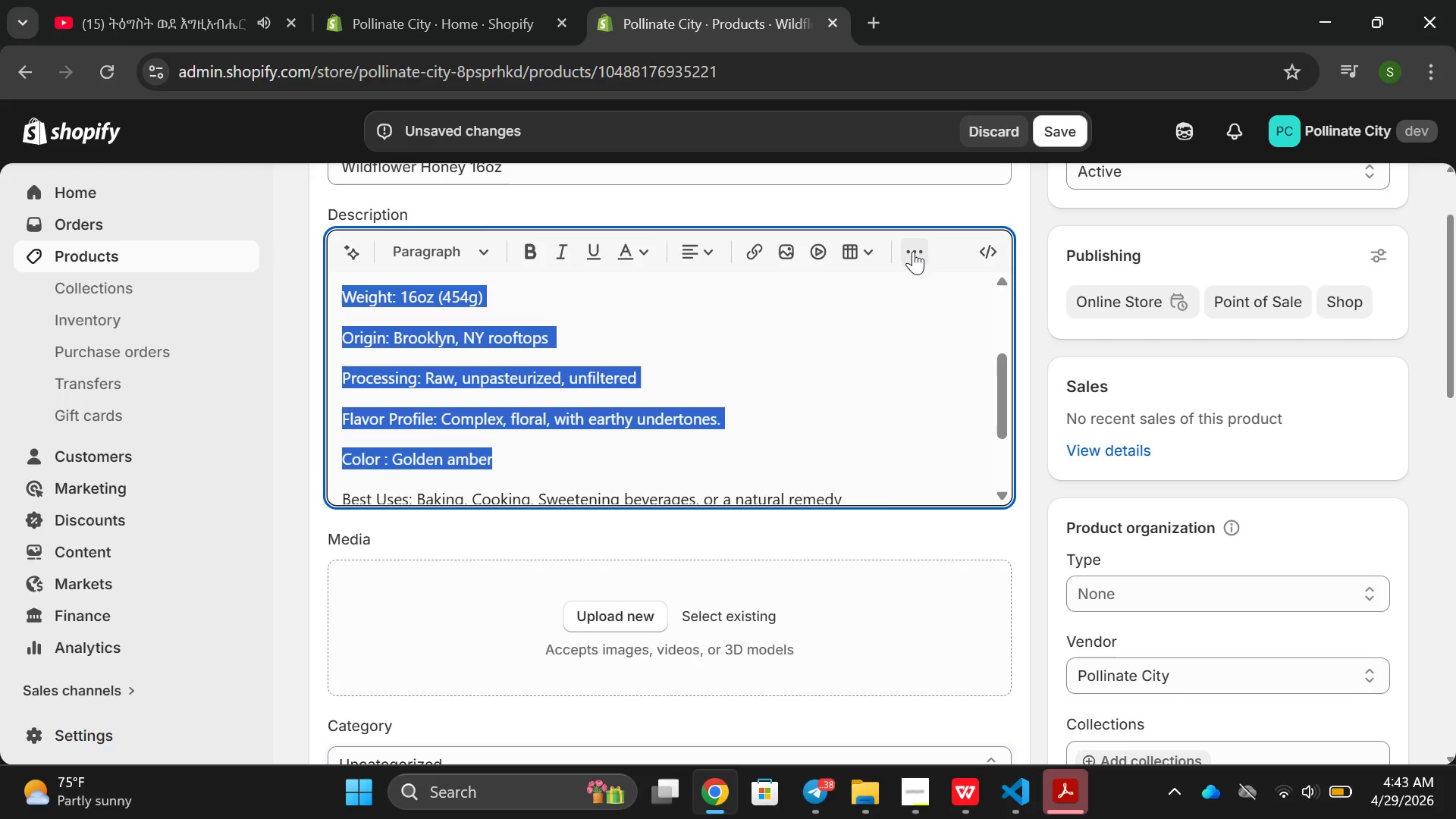 
left_click([912, 254])
 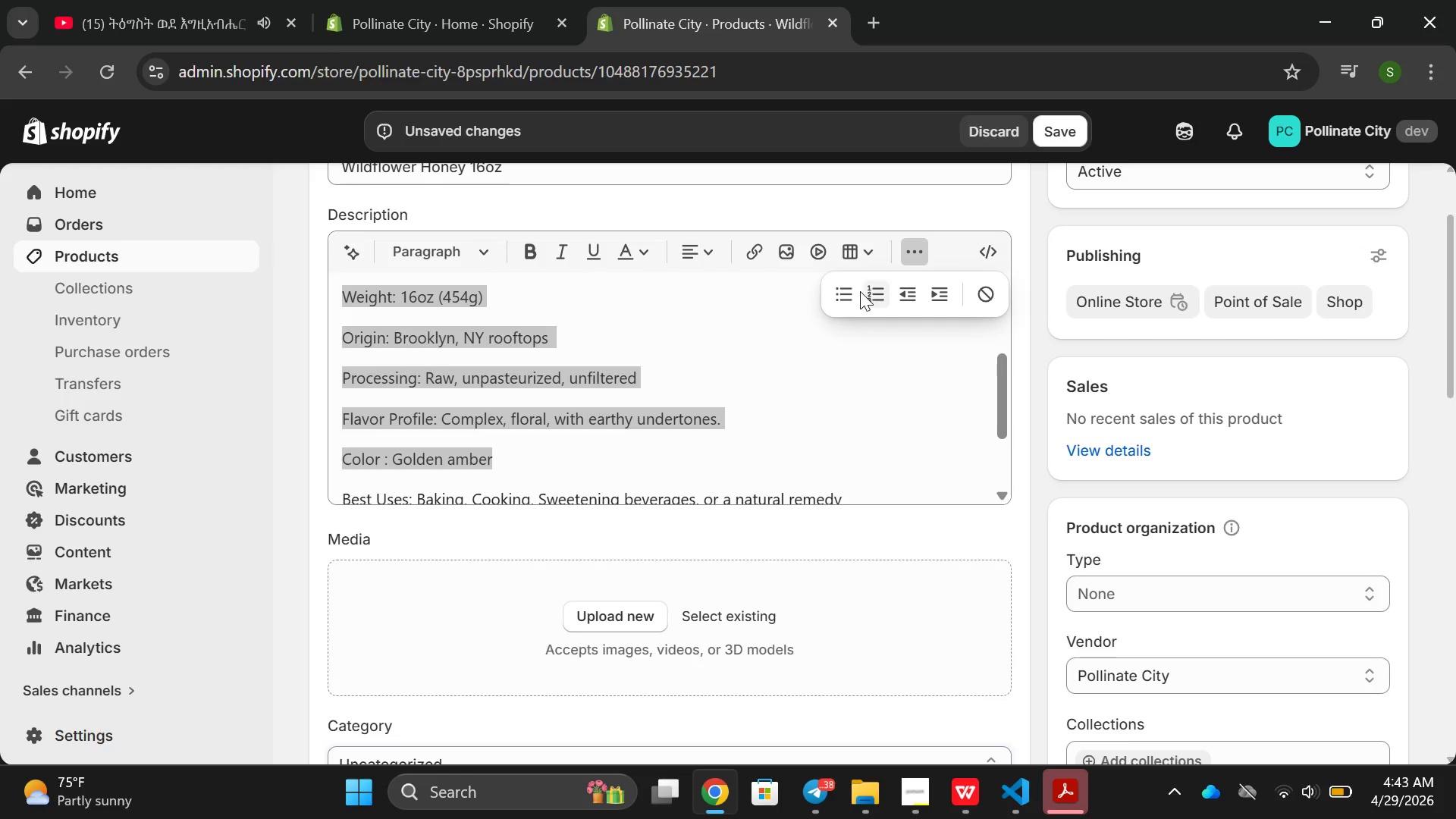 
left_click([860, 291])
 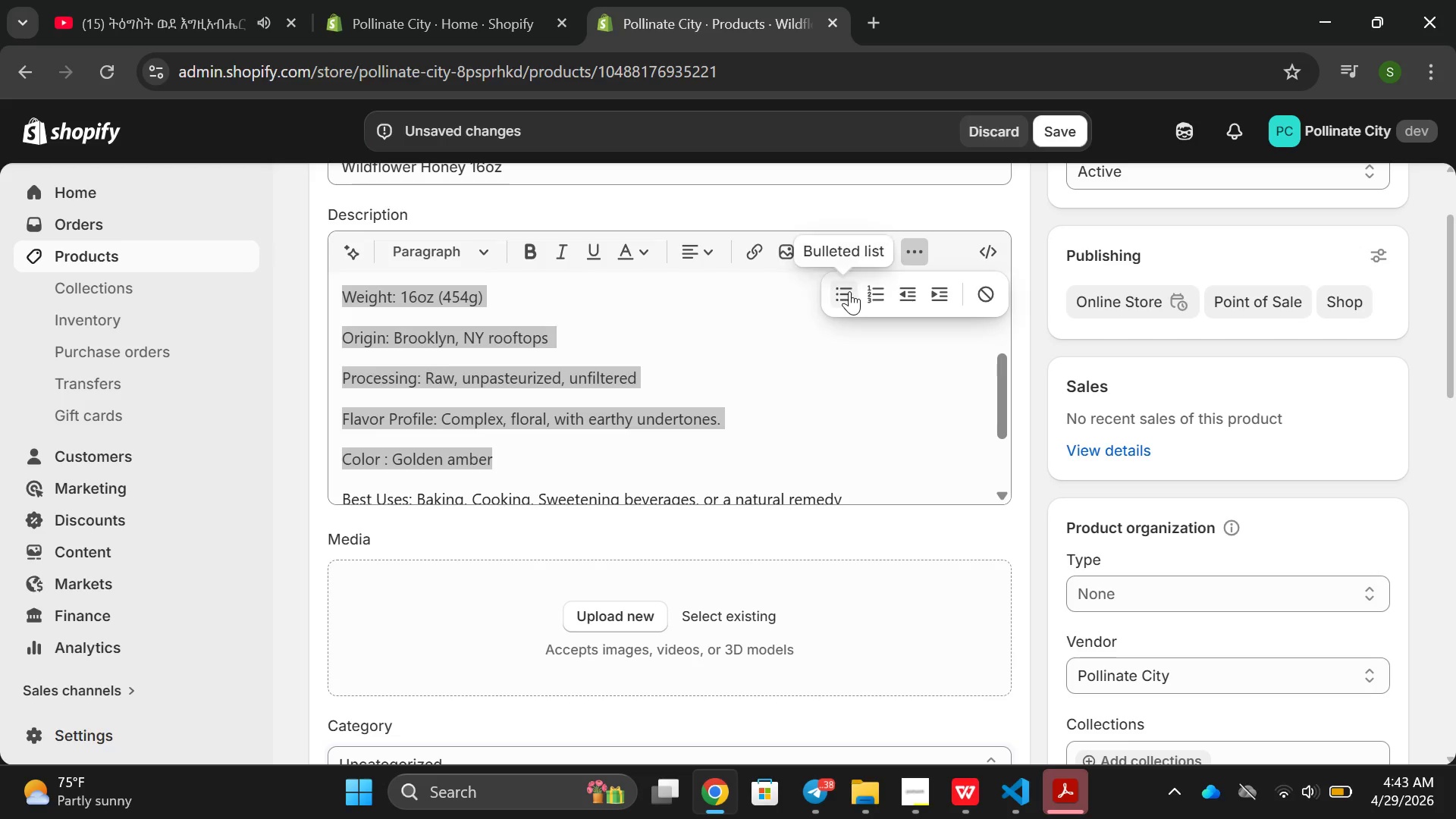 
left_click([848, 292])
 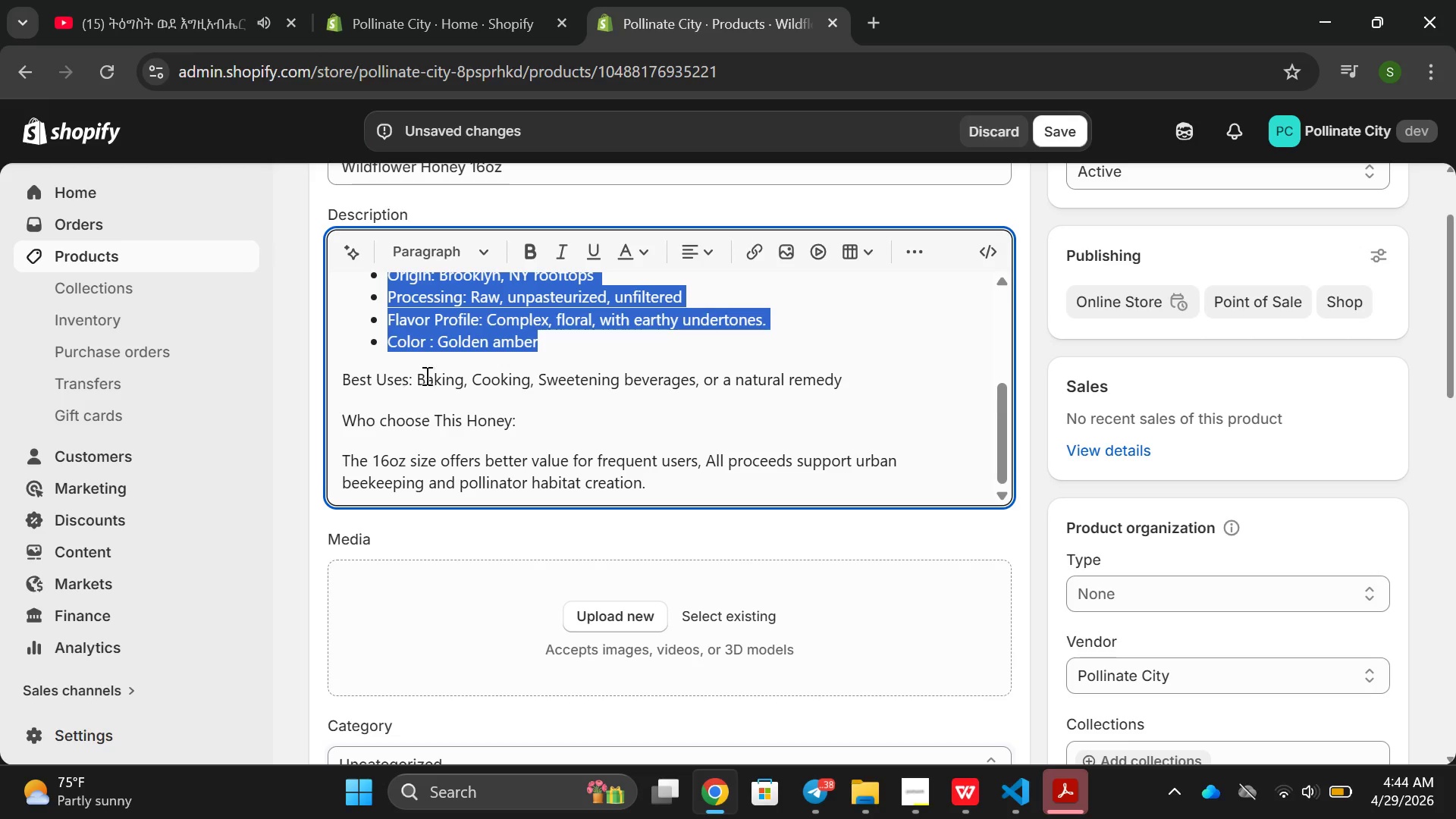 
left_click([408, 378])
 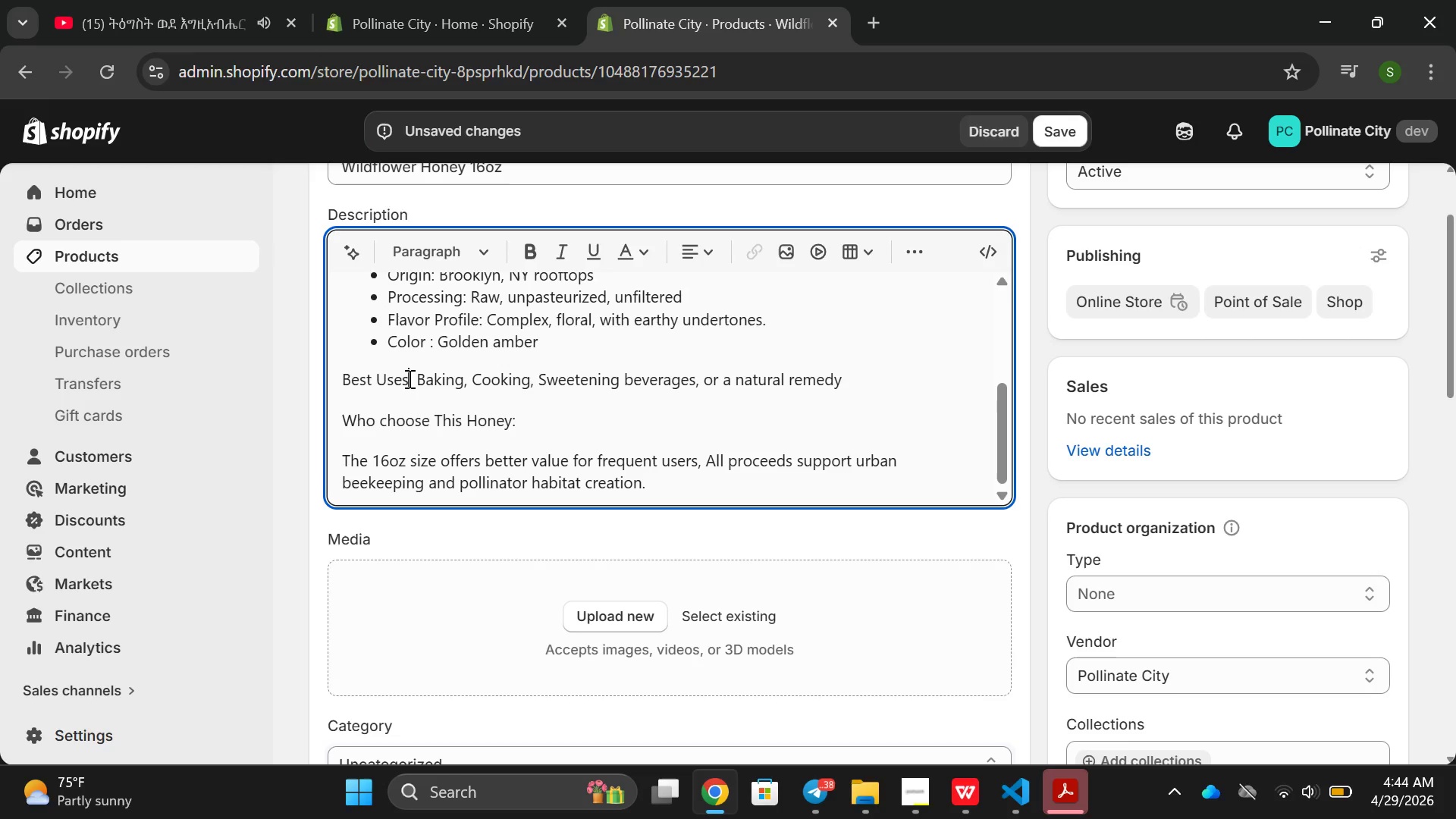 
key(ArrowRight)
 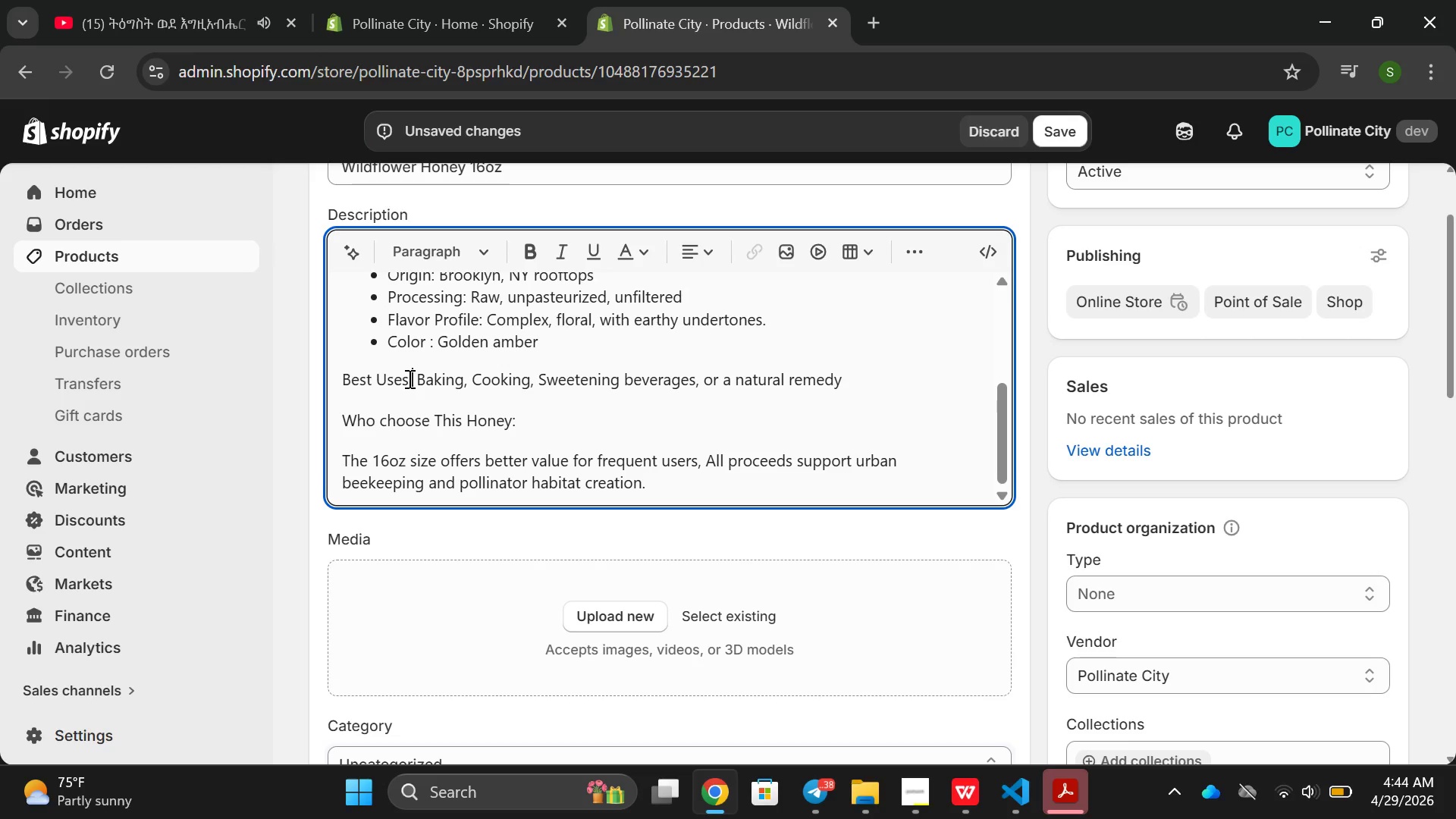 
key(Enter)
 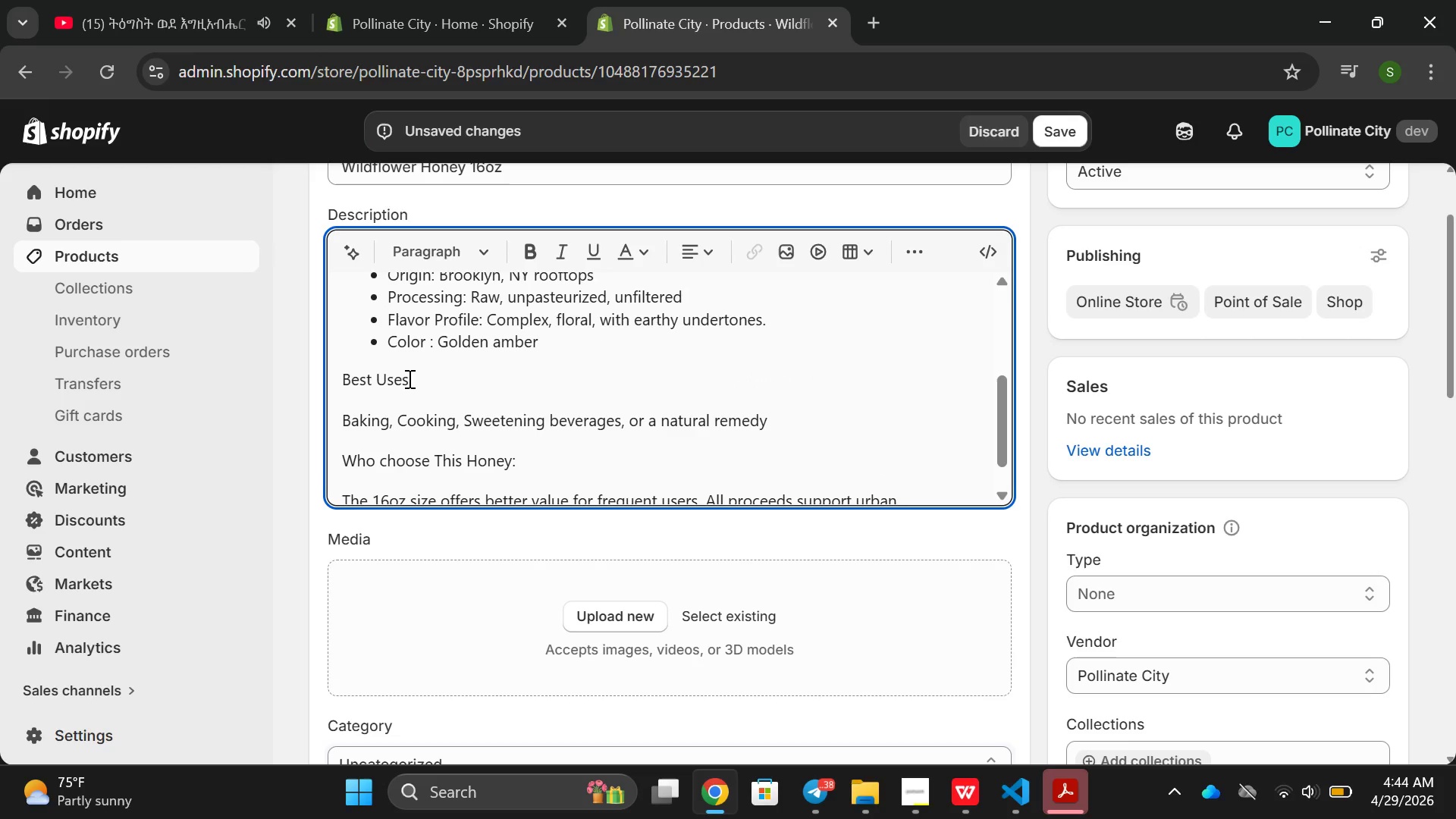 
left_click([408, 378])
 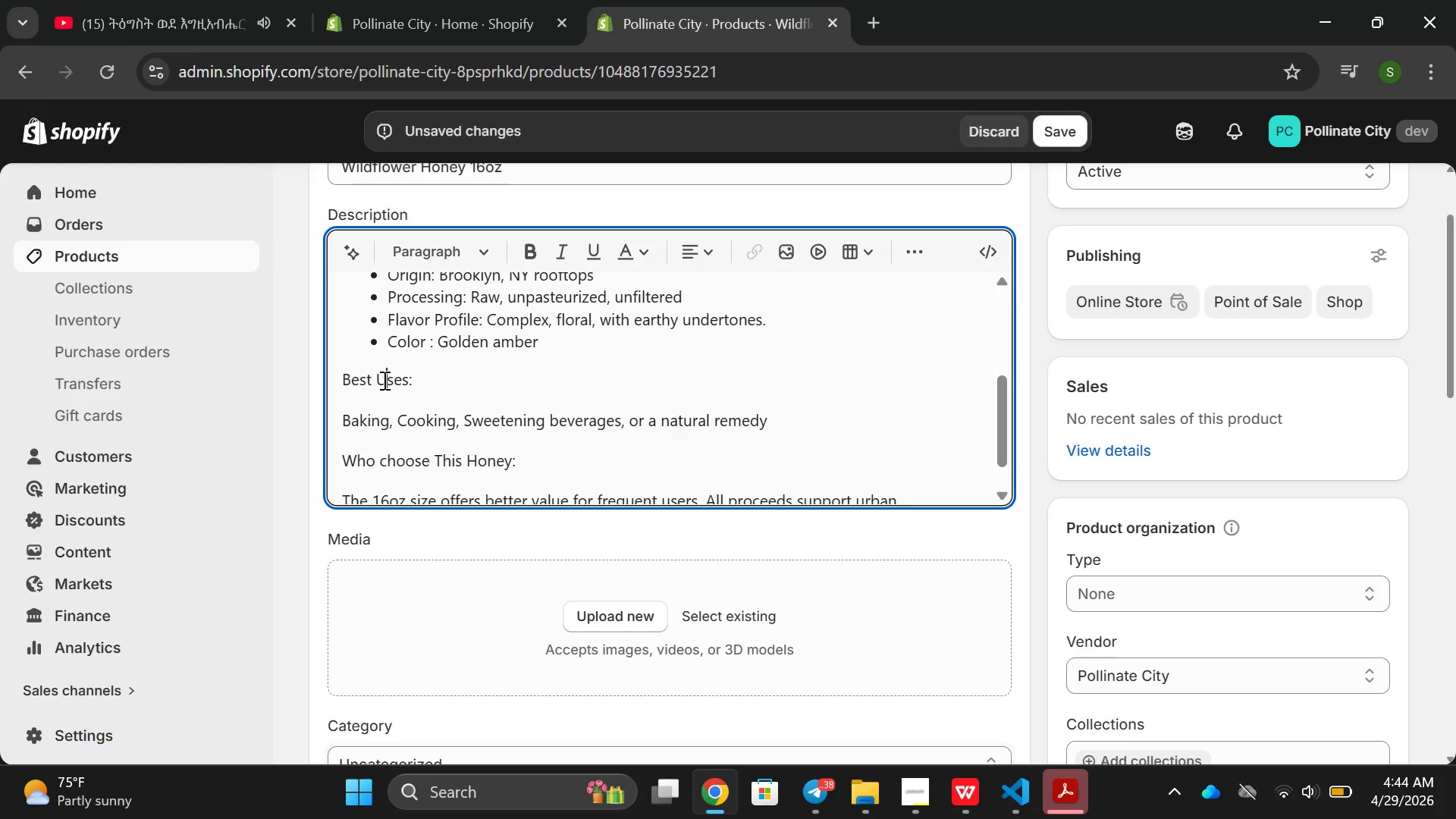 
double_click([383, 380])
 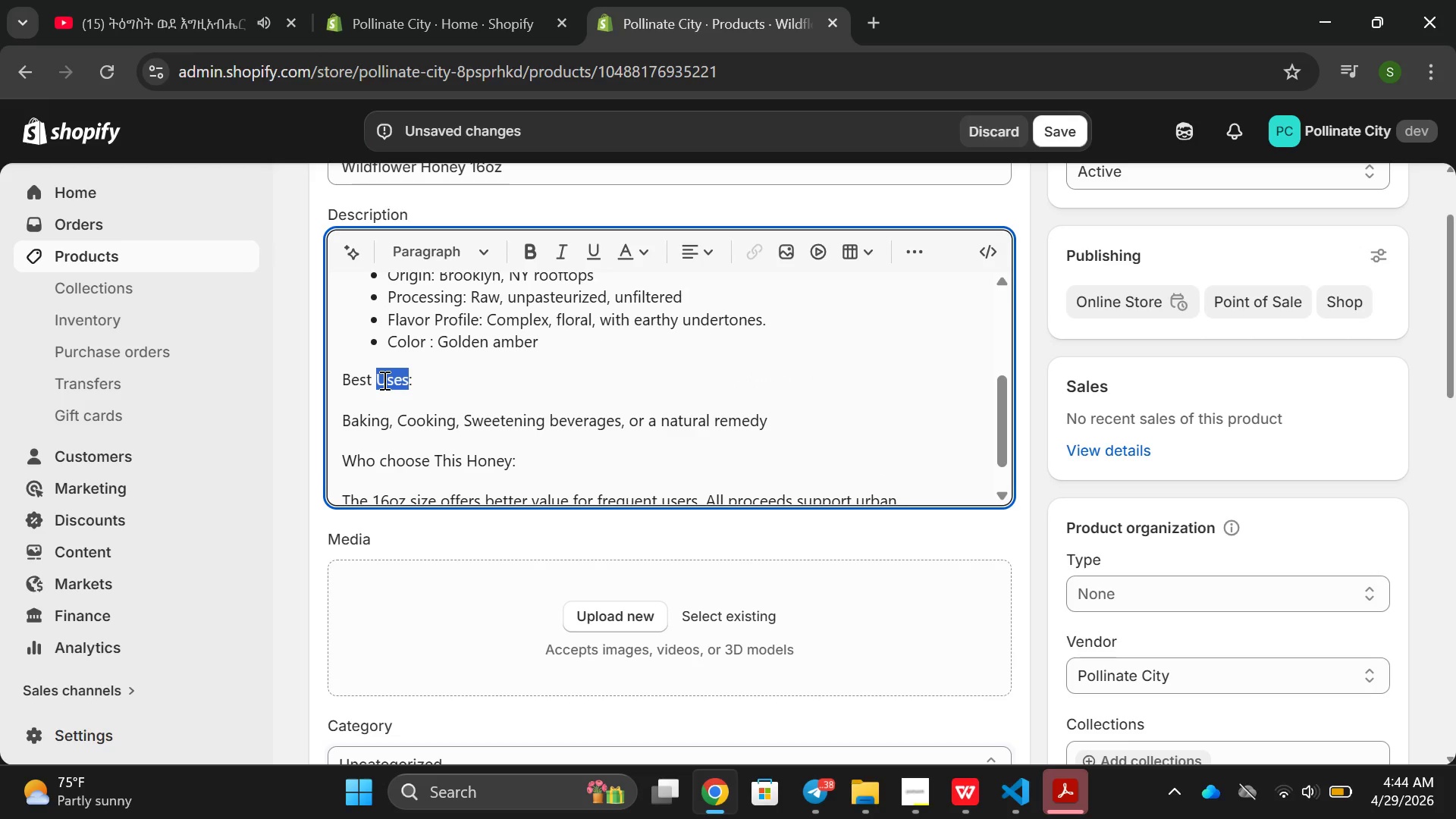 
left_click_drag(start_coordinate=[383, 380], to_coordinate=[513, 261])
 